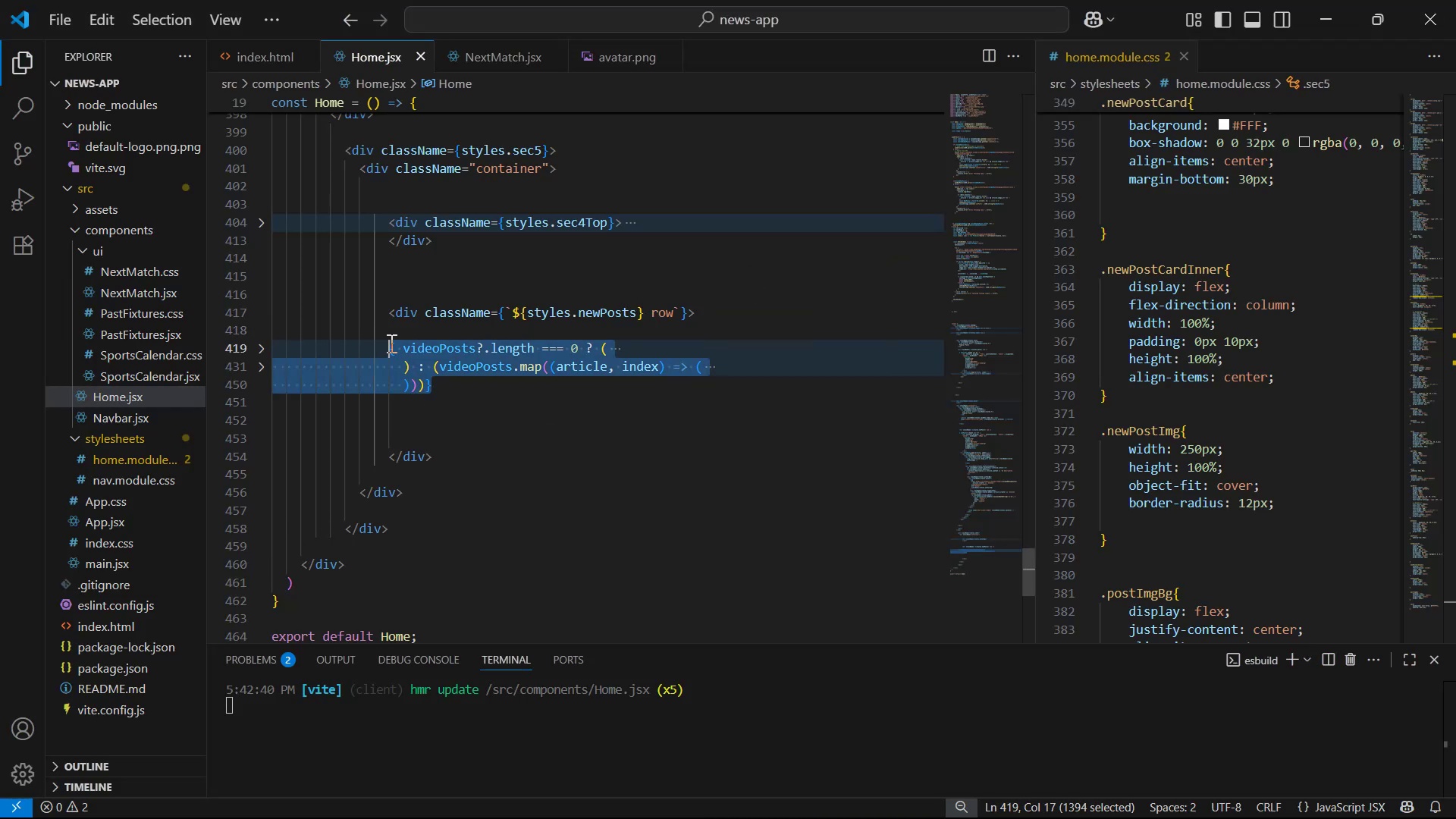 
key(Control+V)
 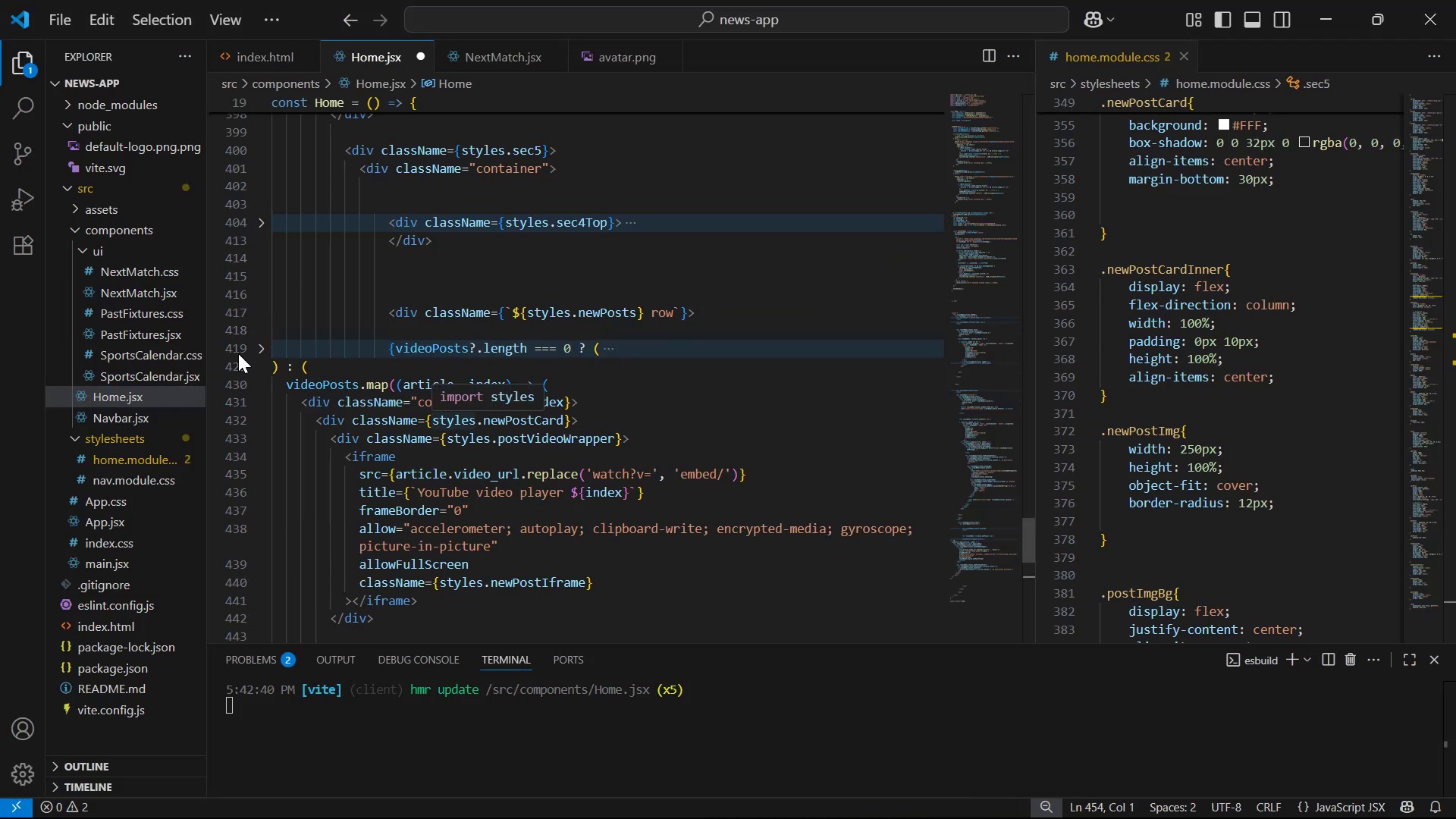 
left_click([259, 348])
 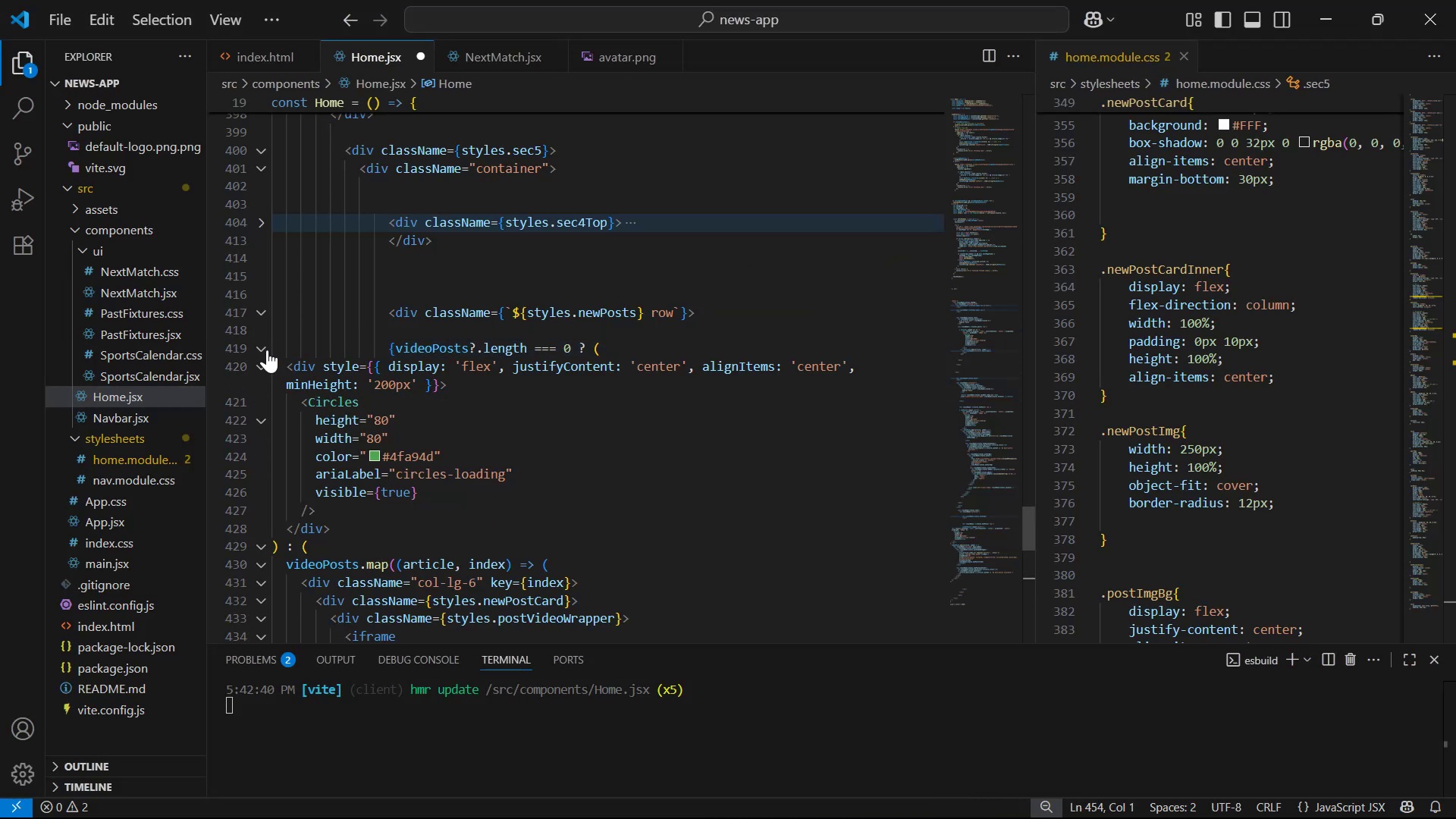 
left_click([256, 350])
 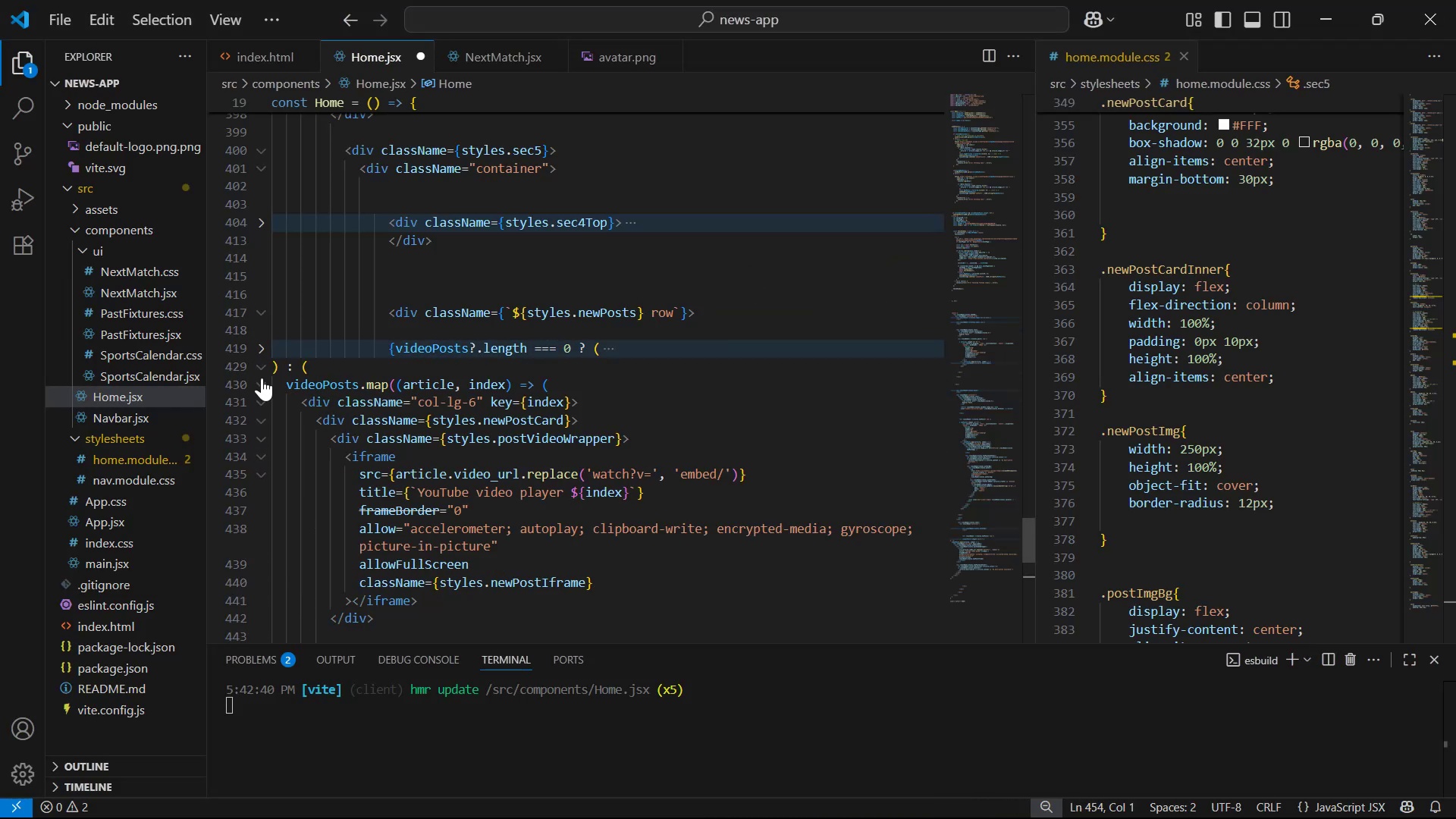 
left_click([262, 369])
 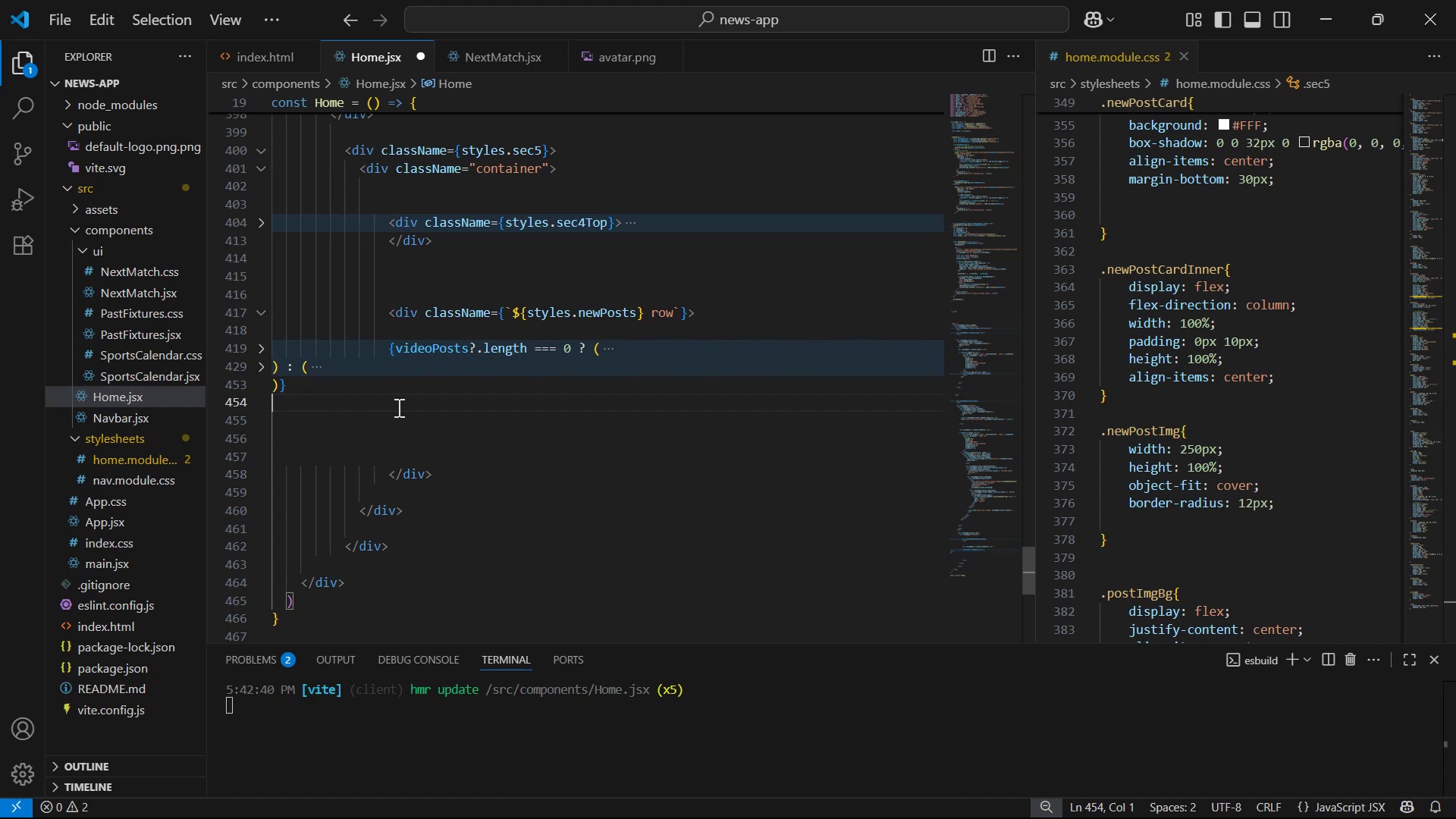 
left_click_drag(start_coordinate=[330, 384], to_coordinate=[239, 367])
 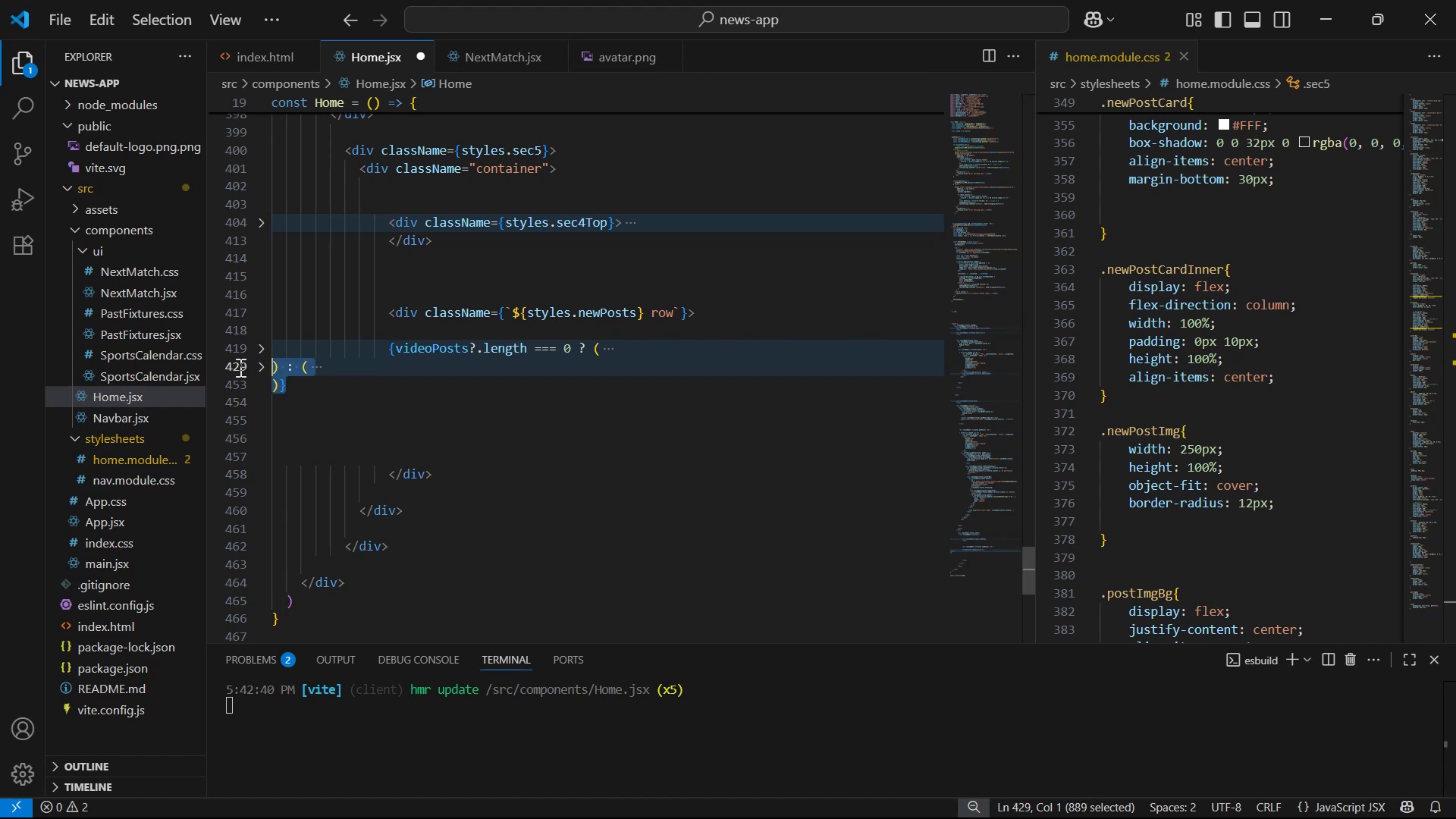 
key(Tab)
 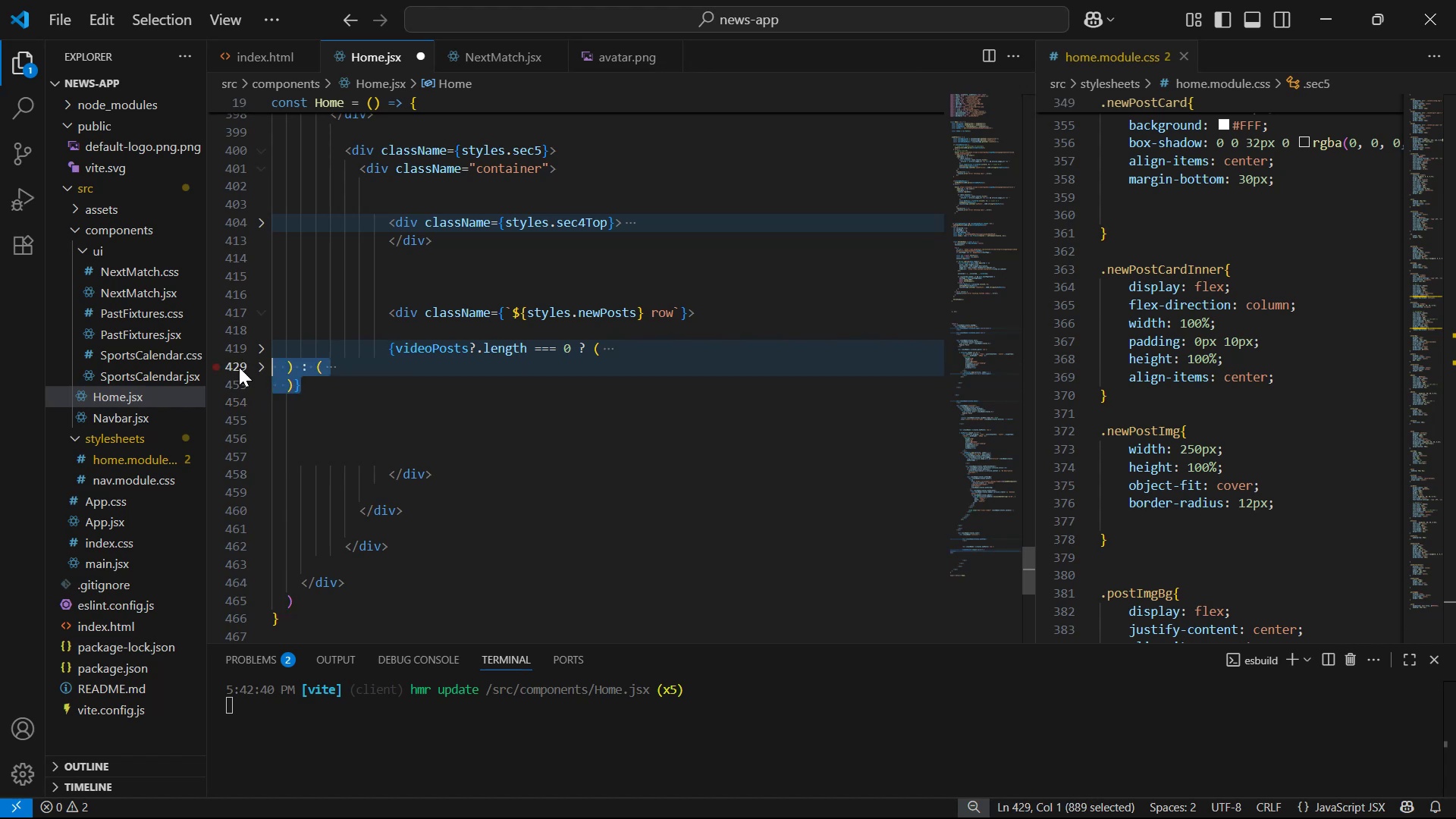 
key(Tab)
 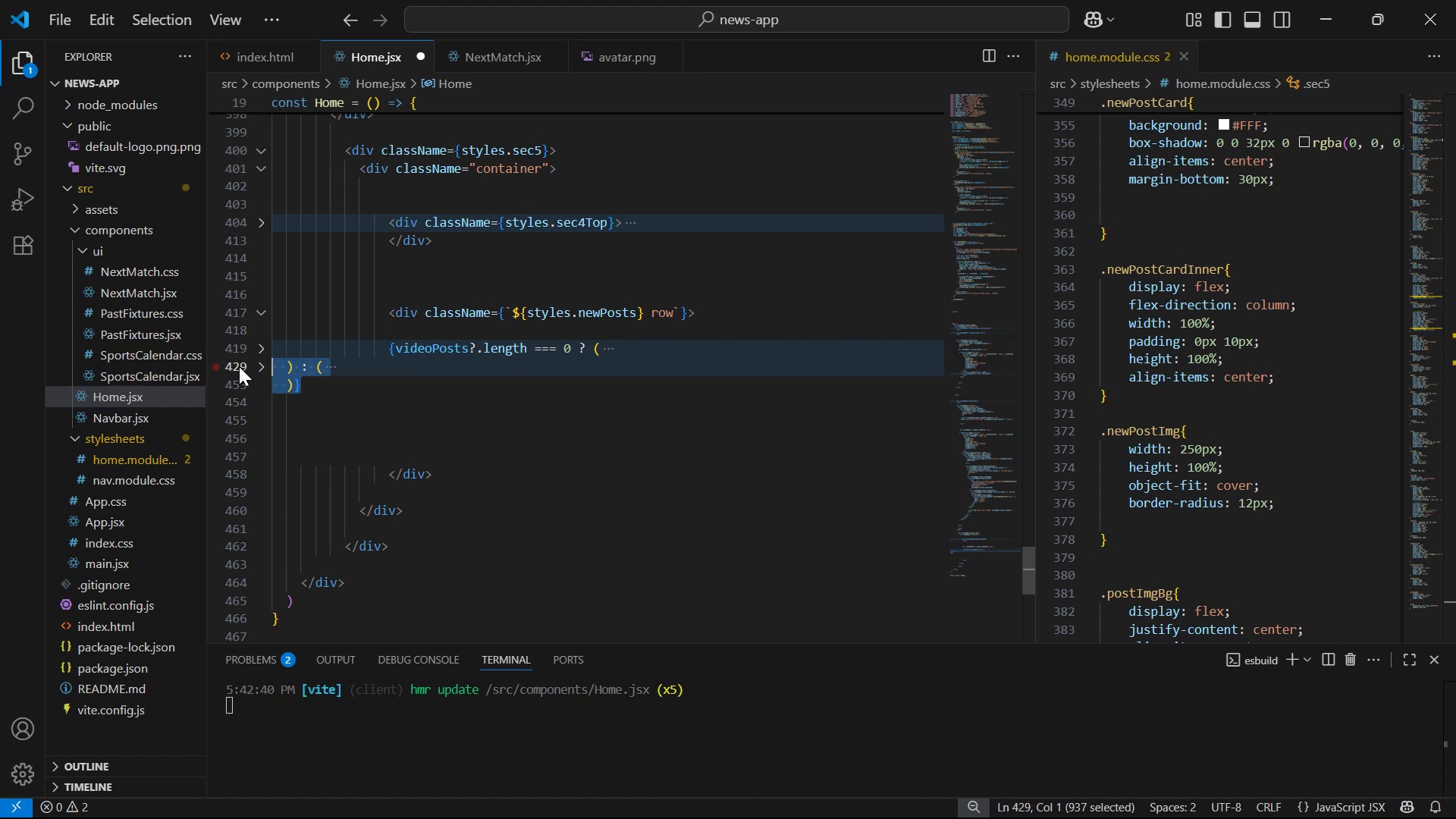 
key(Tab)
 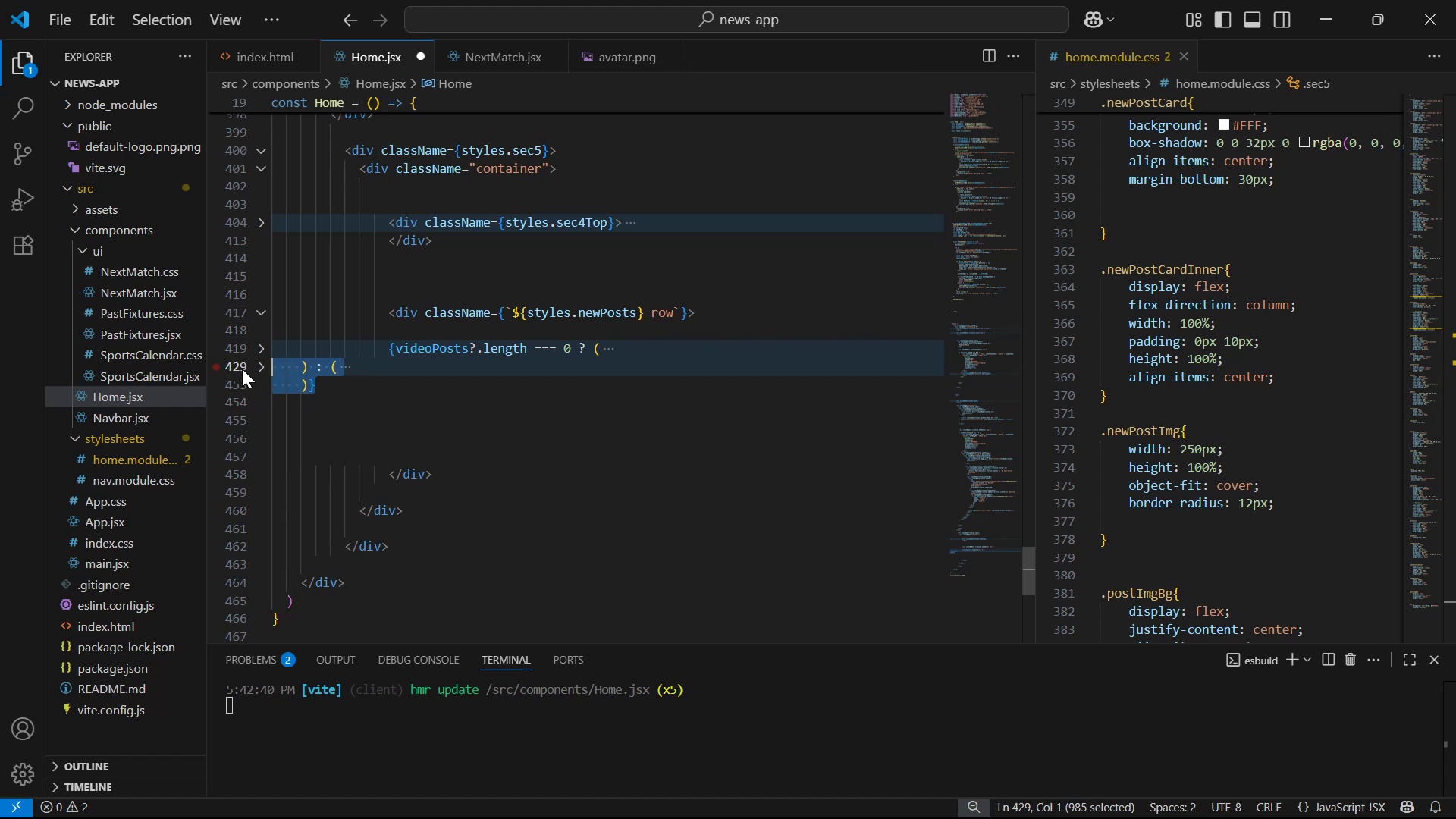 
key(Tab)
 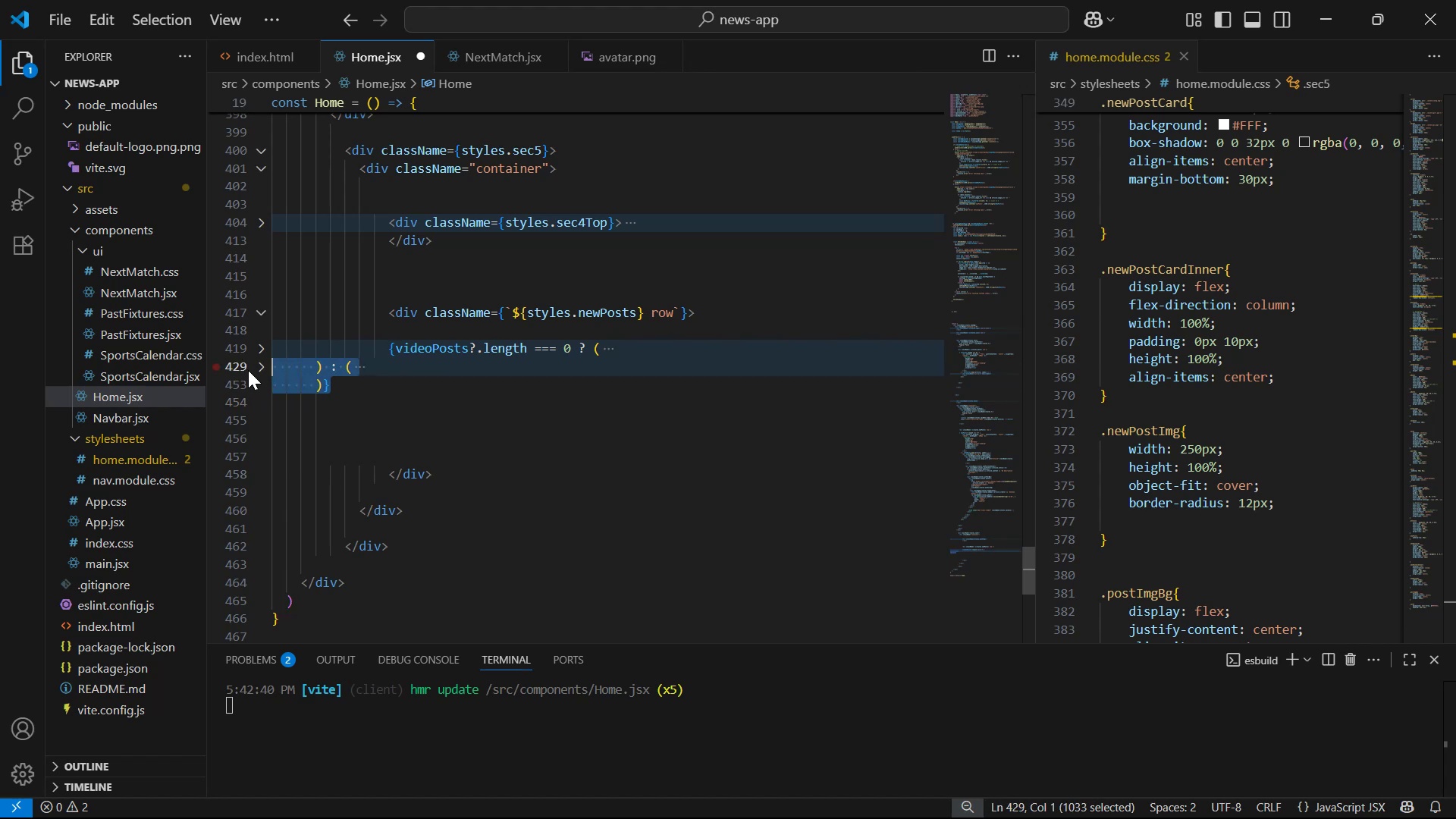 
key(Tab)
 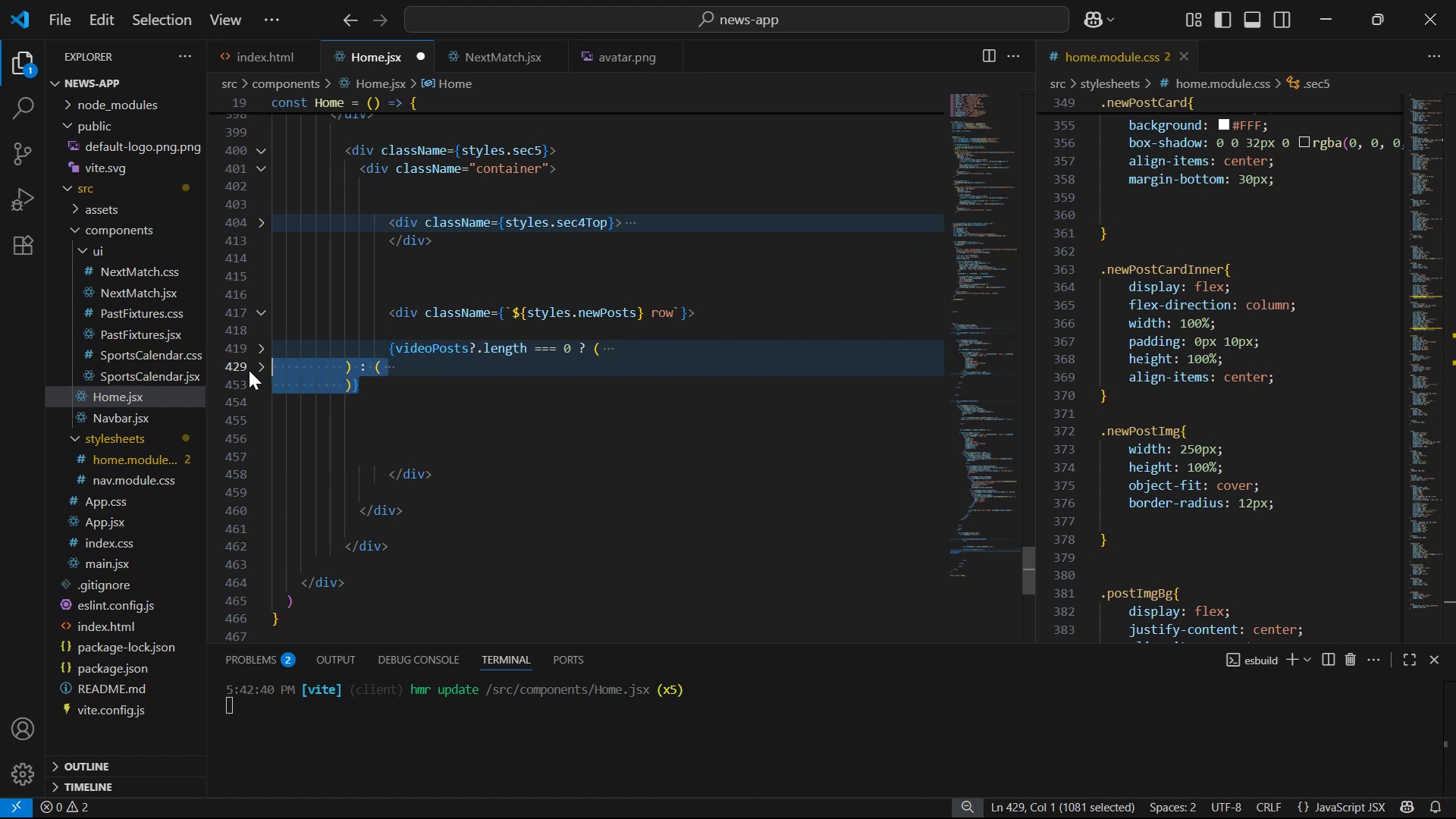 
key(Tab)
 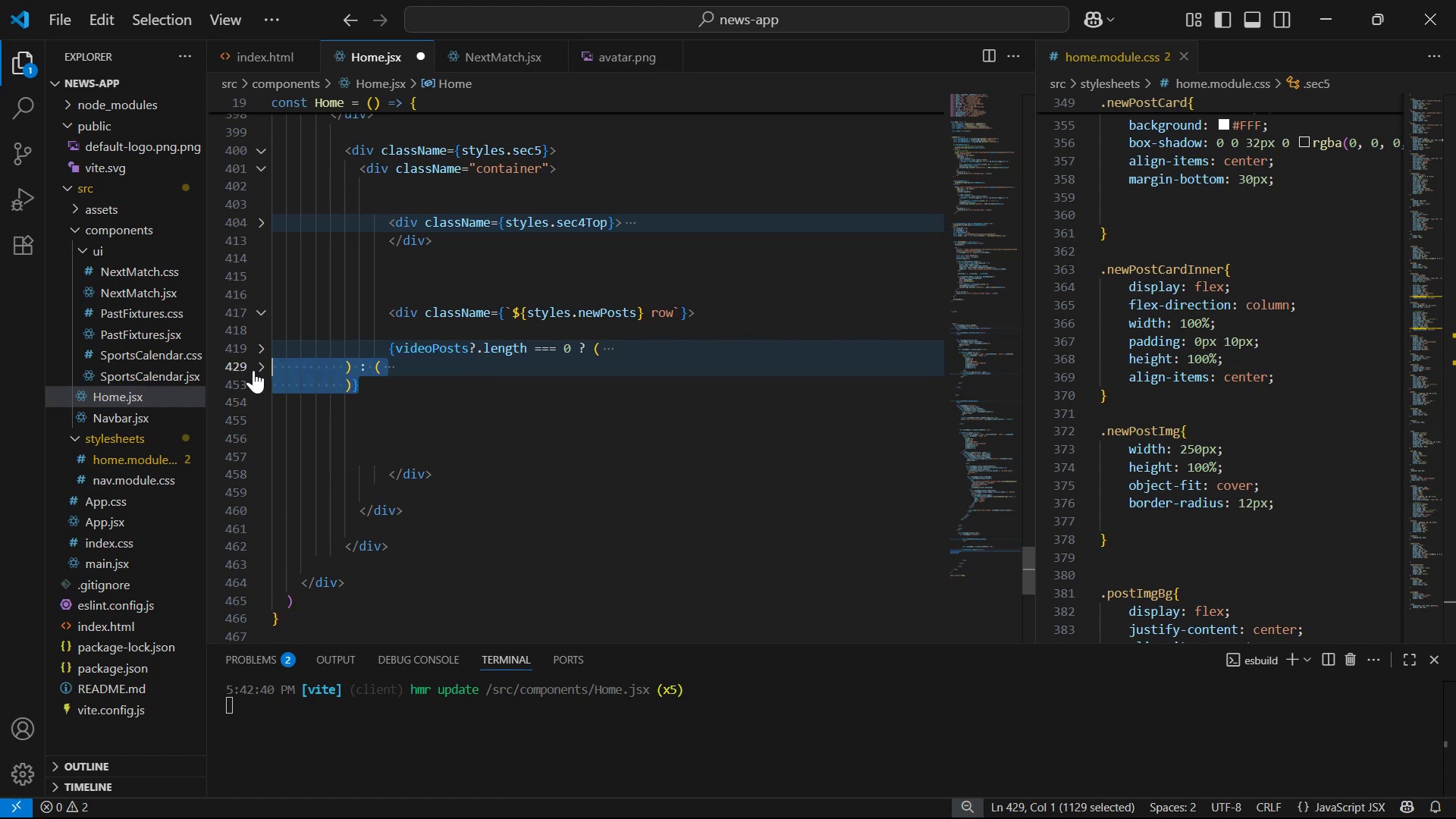 
key(Tab)
 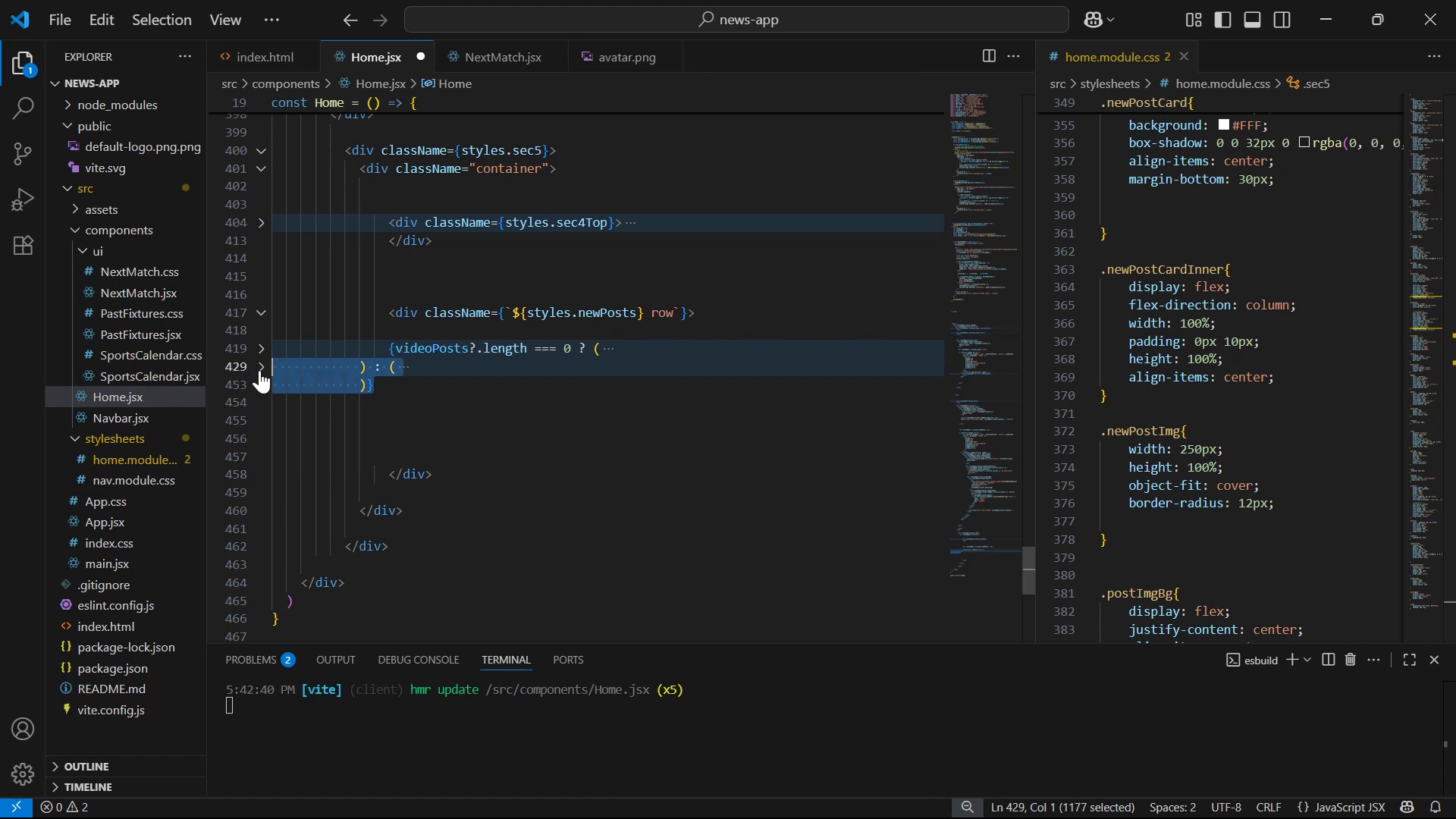 
key(Tab)
 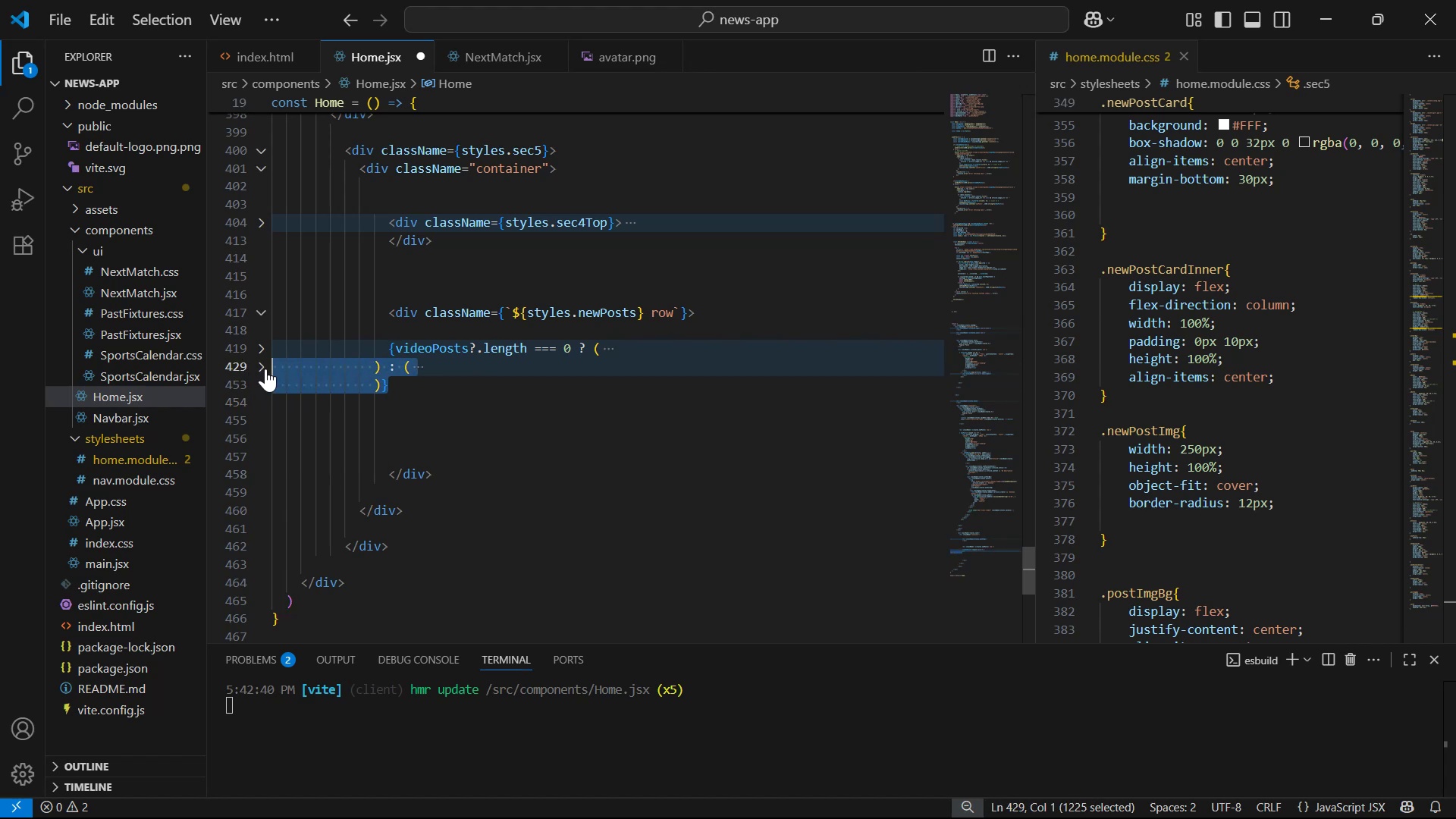 
key(Tab)
 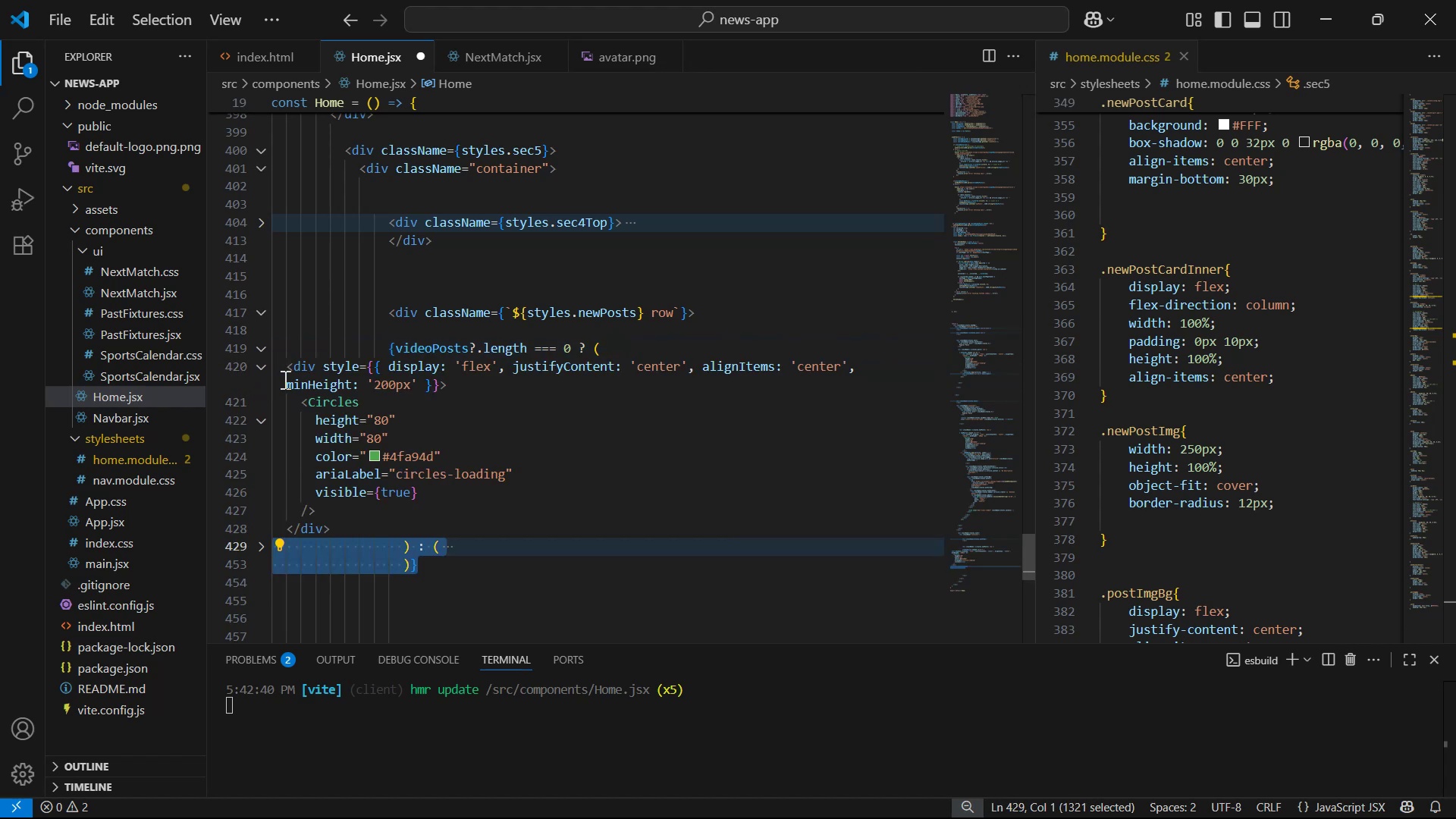 
left_click_drag(start_coordinate=[432, 567], to_coordinate=[237, 359])
 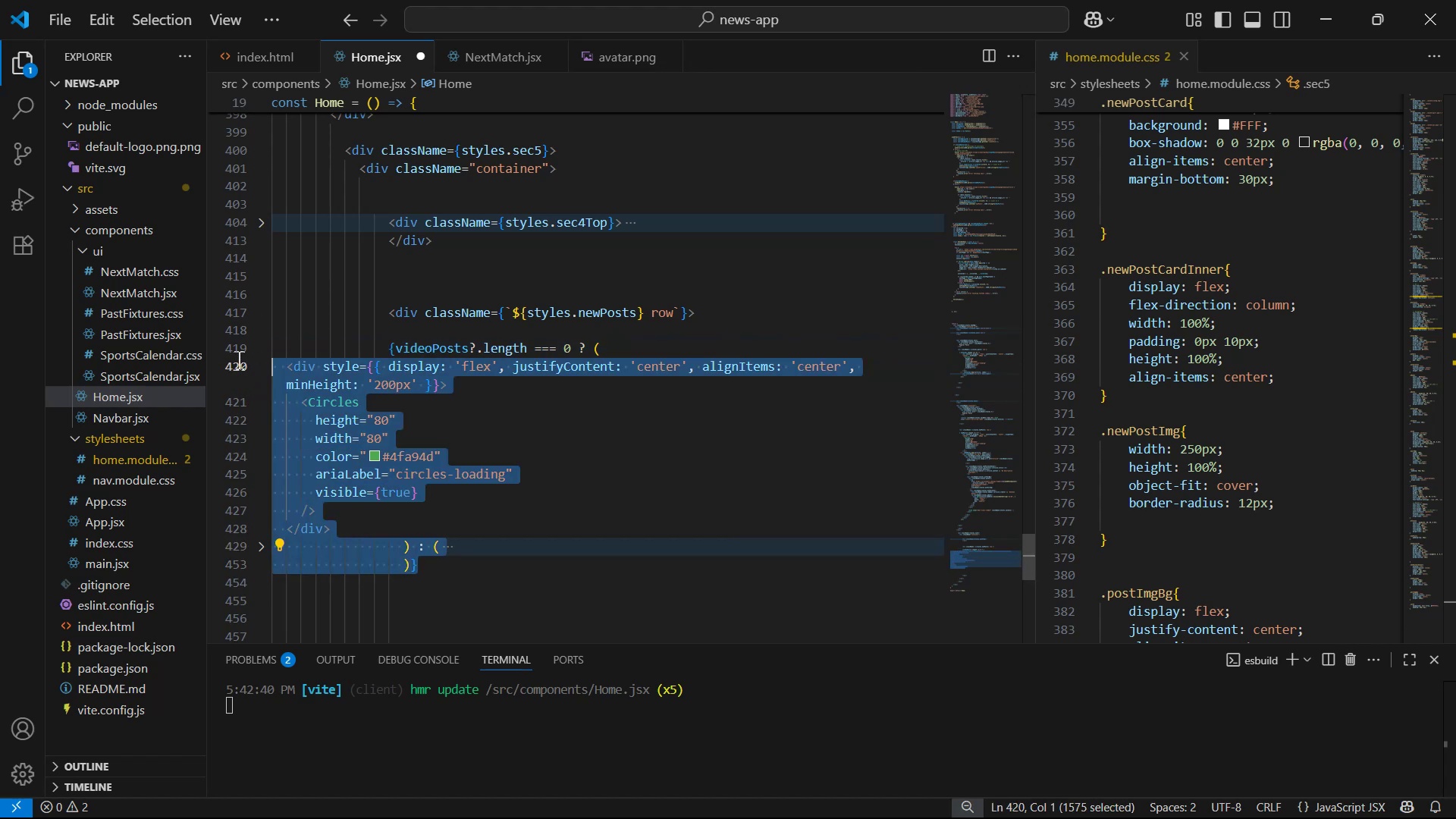 
key(Tab)
 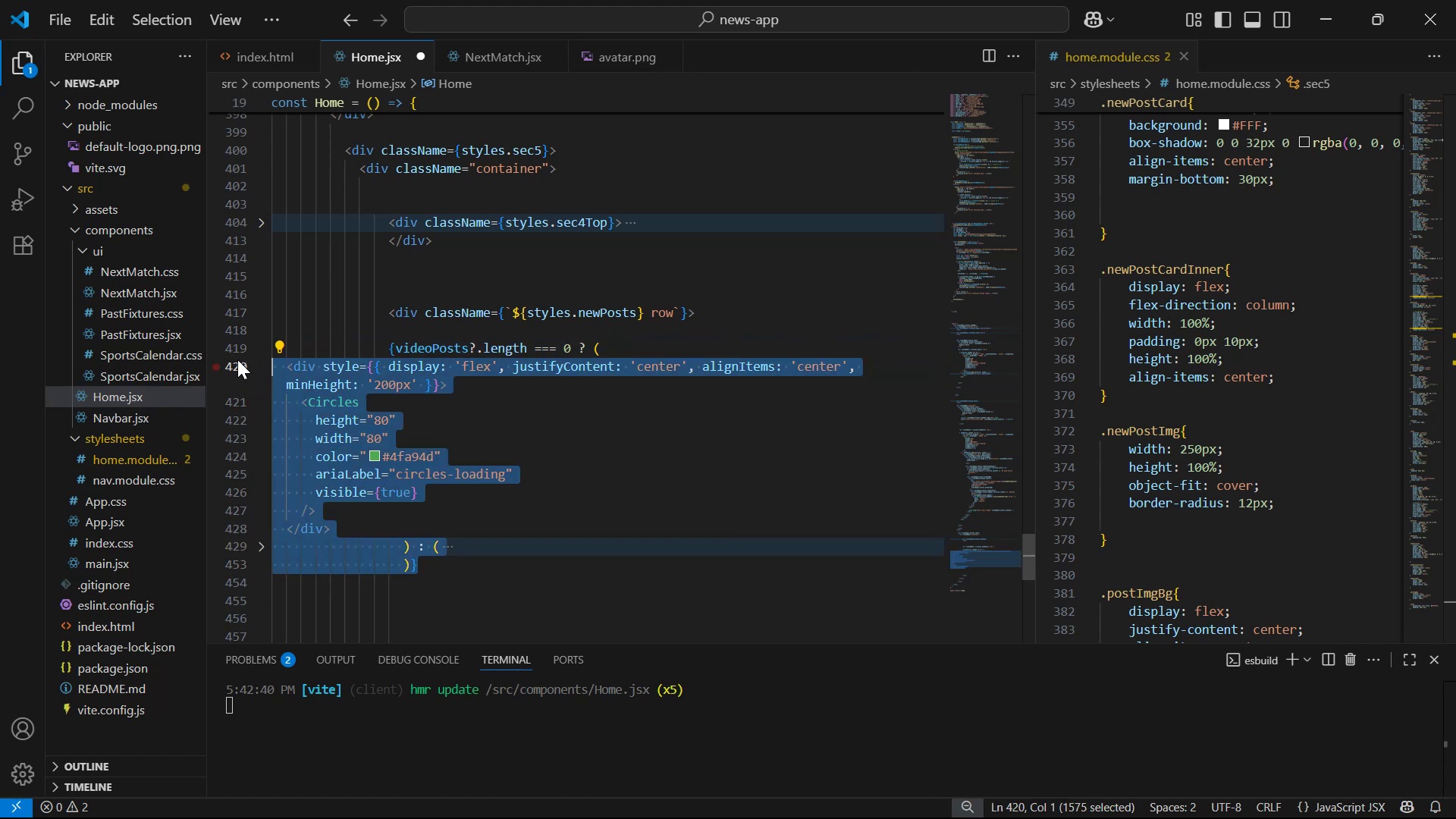 
key(Tab)
 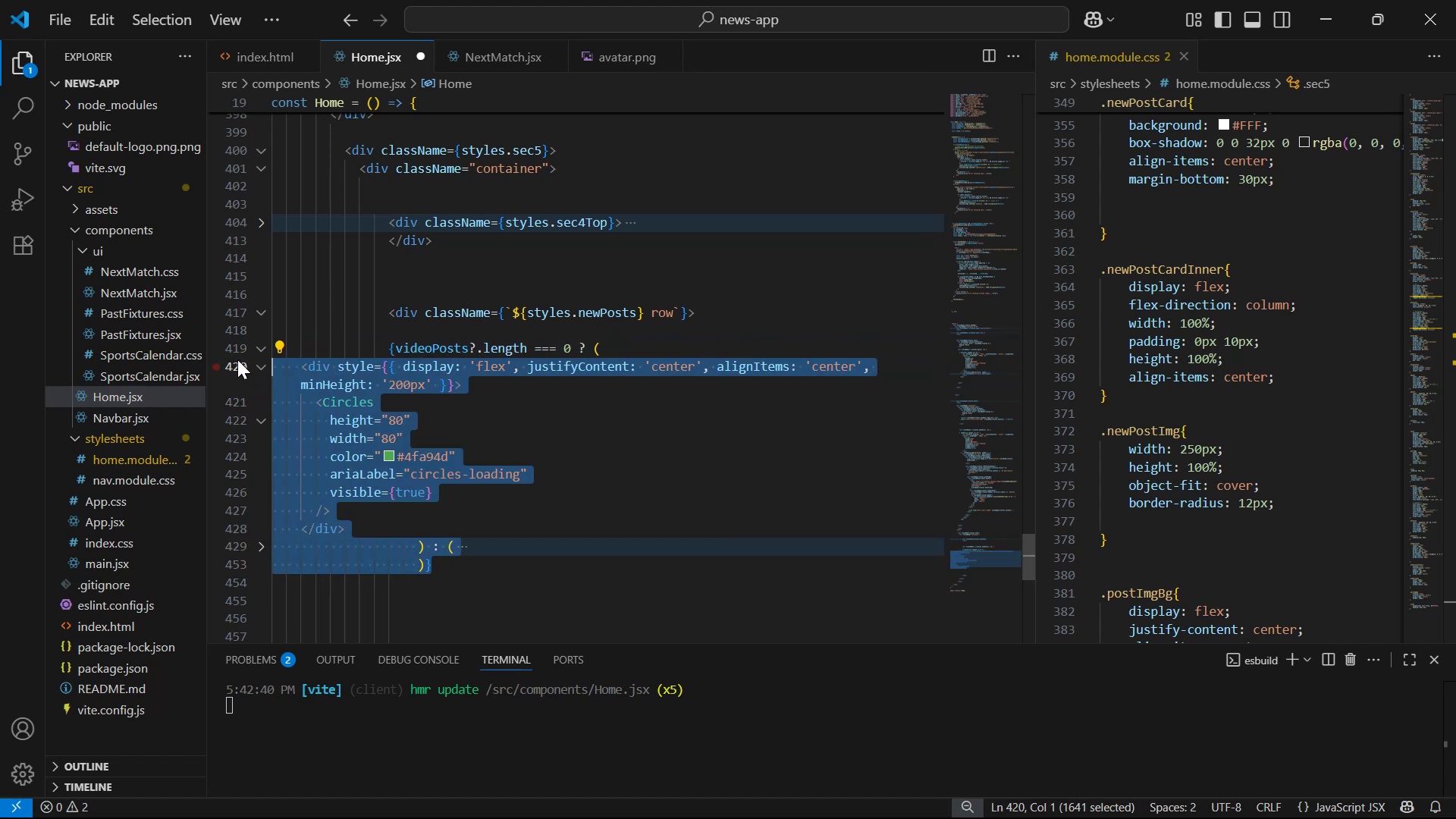 
key(Tab)
 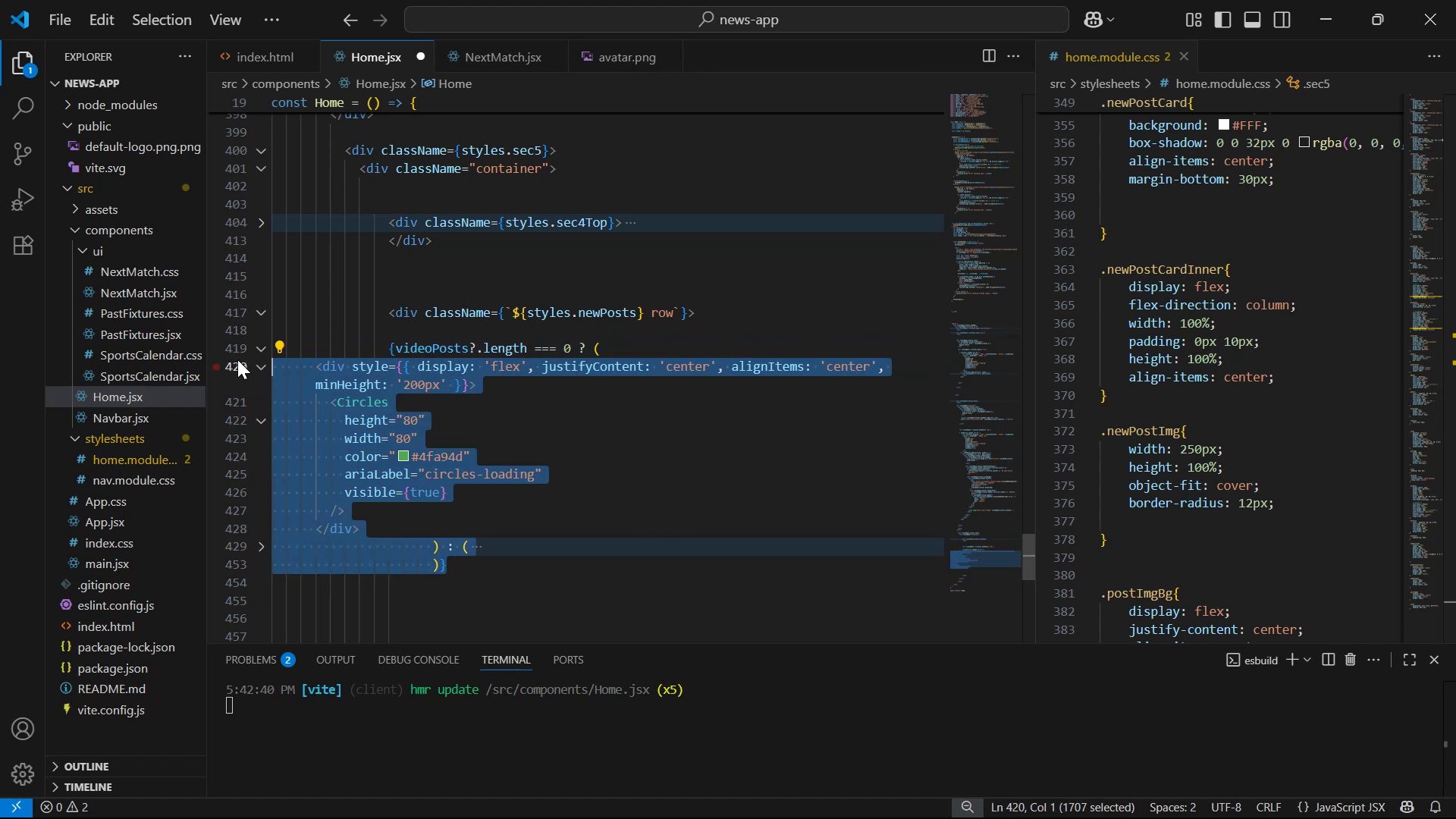 
key(Tab)
 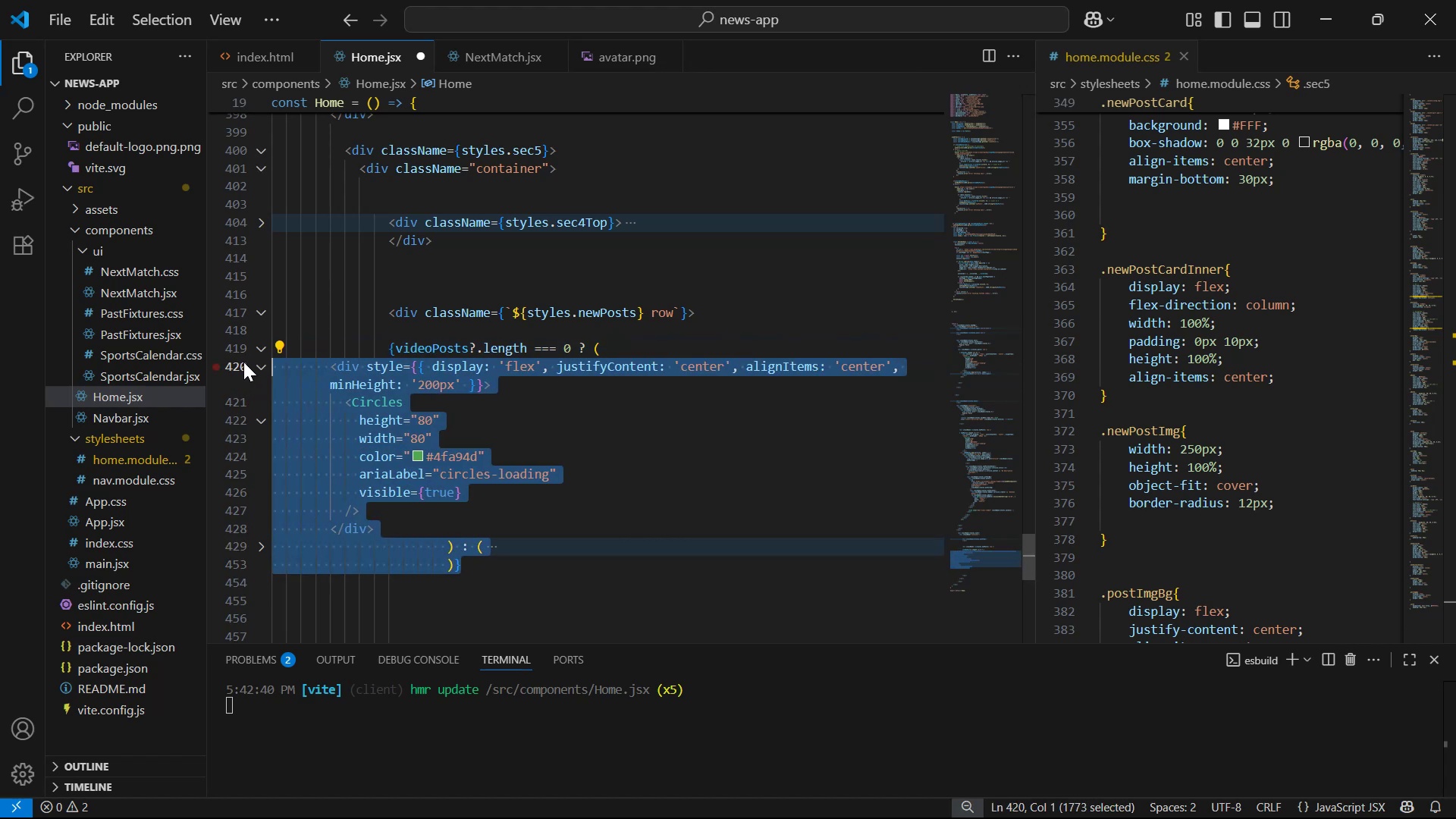 
key(Tab)
 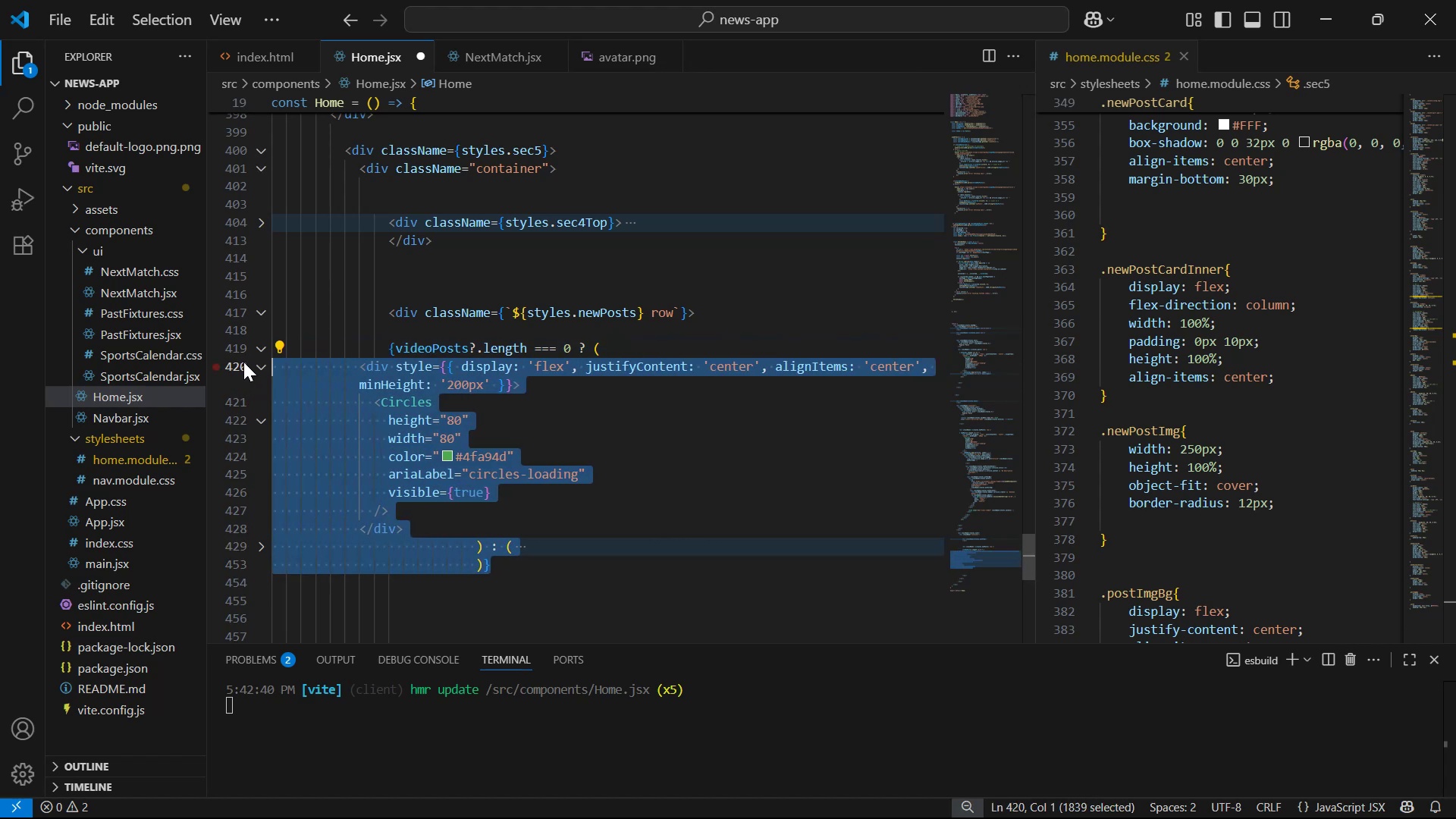 
key(Tab)
 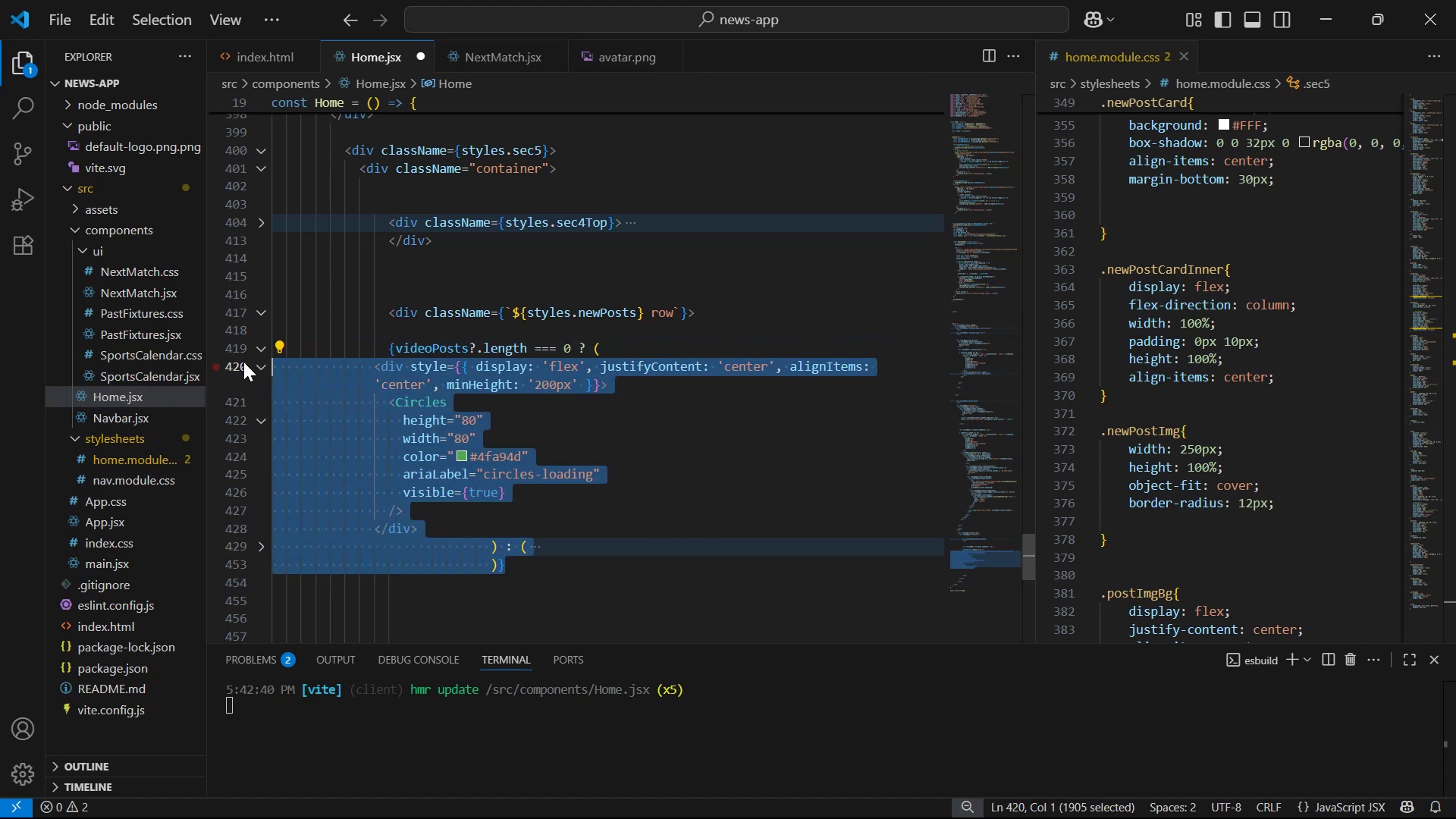 
key(Tab)
 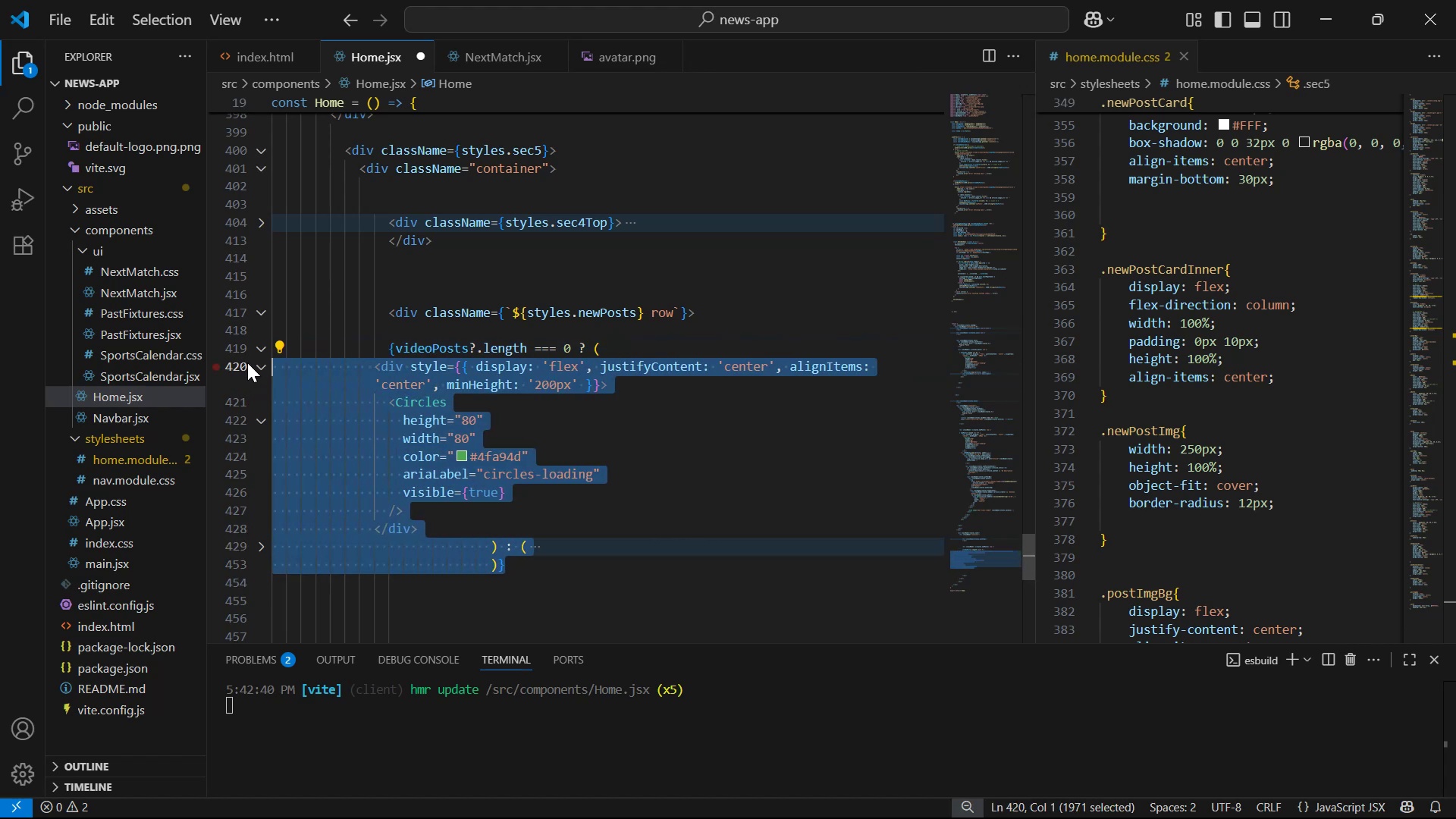 
key(Tab)
 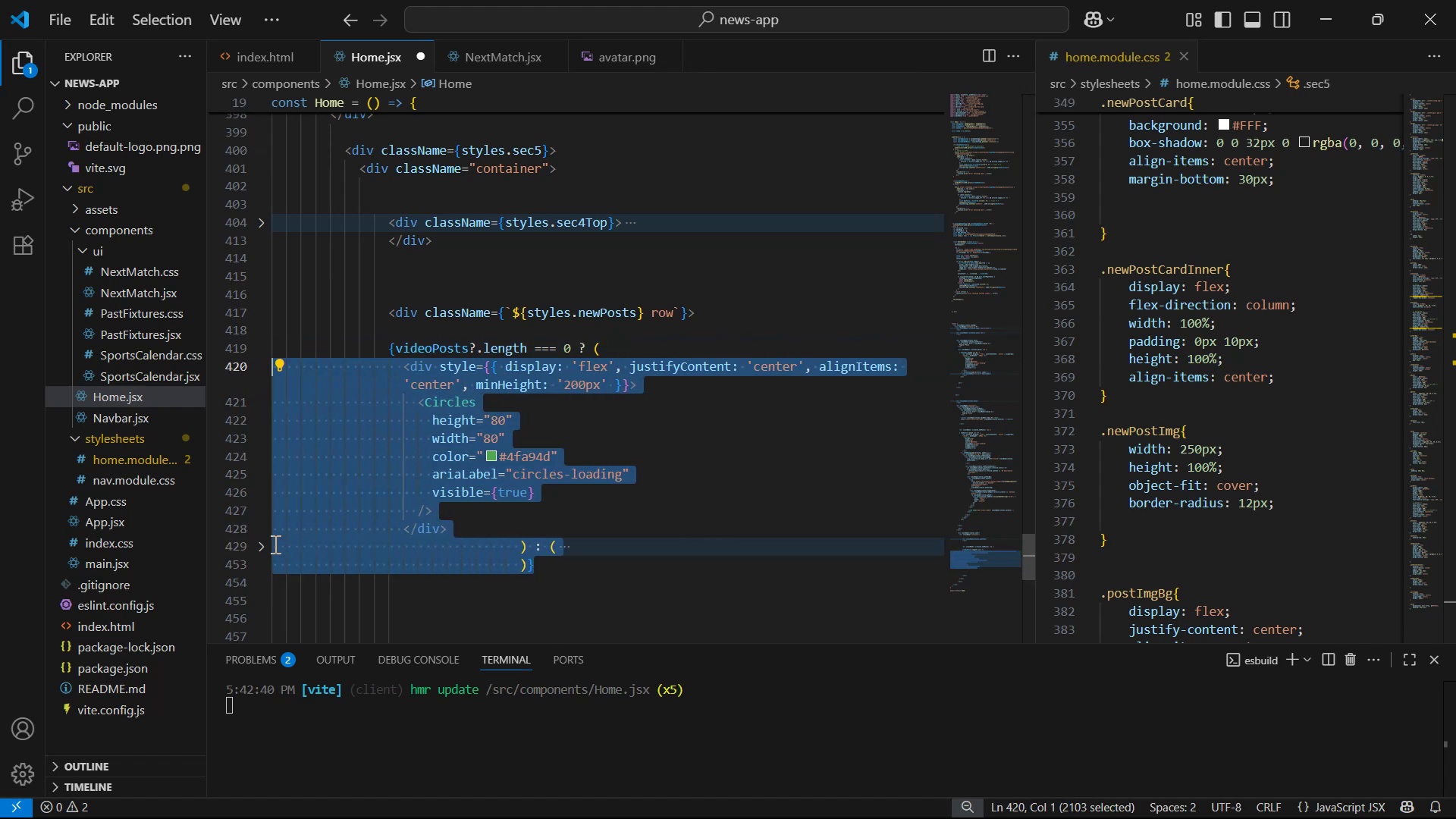 
left_click([267, 545])
 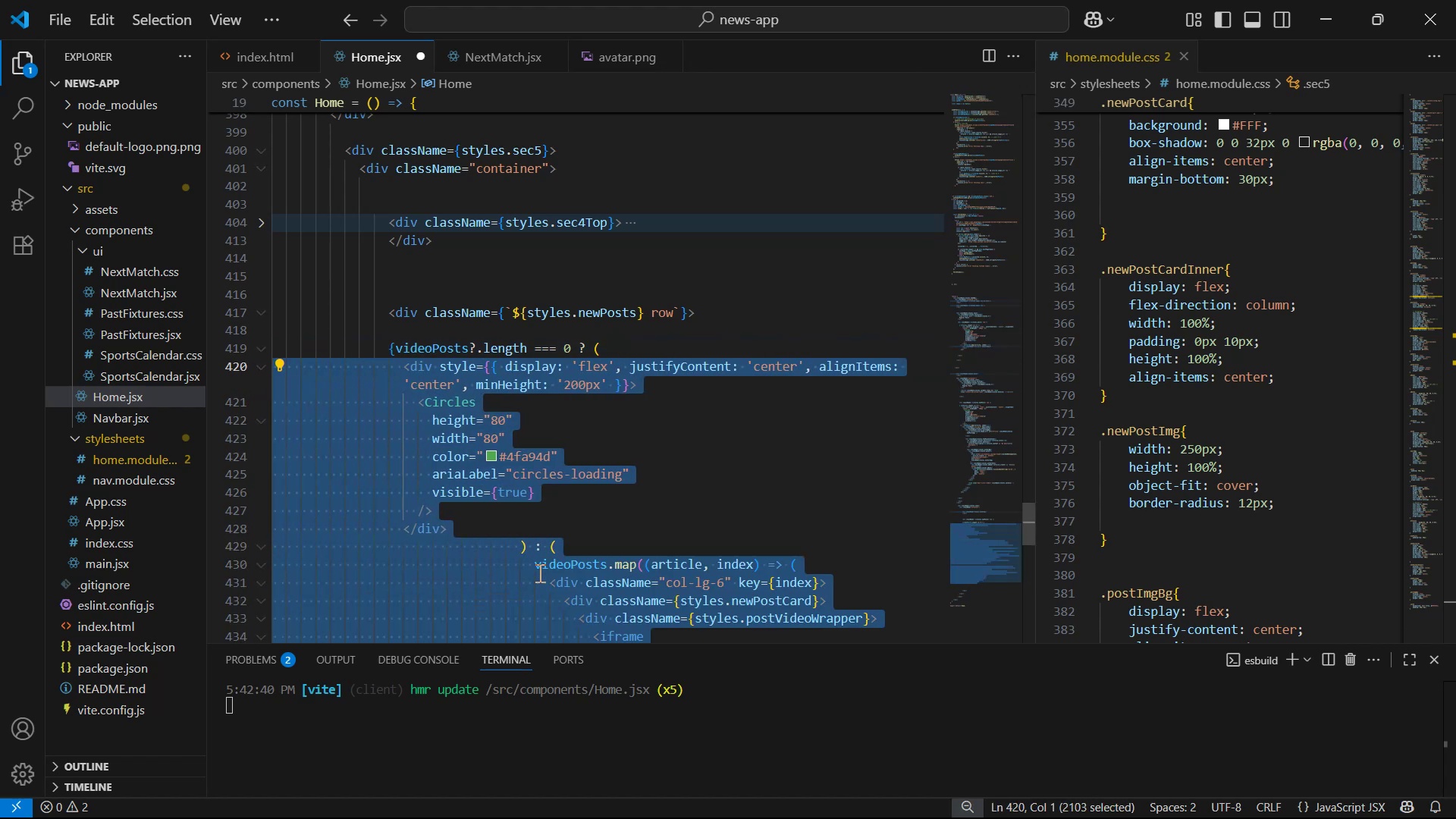 
left_click([521, 557])
 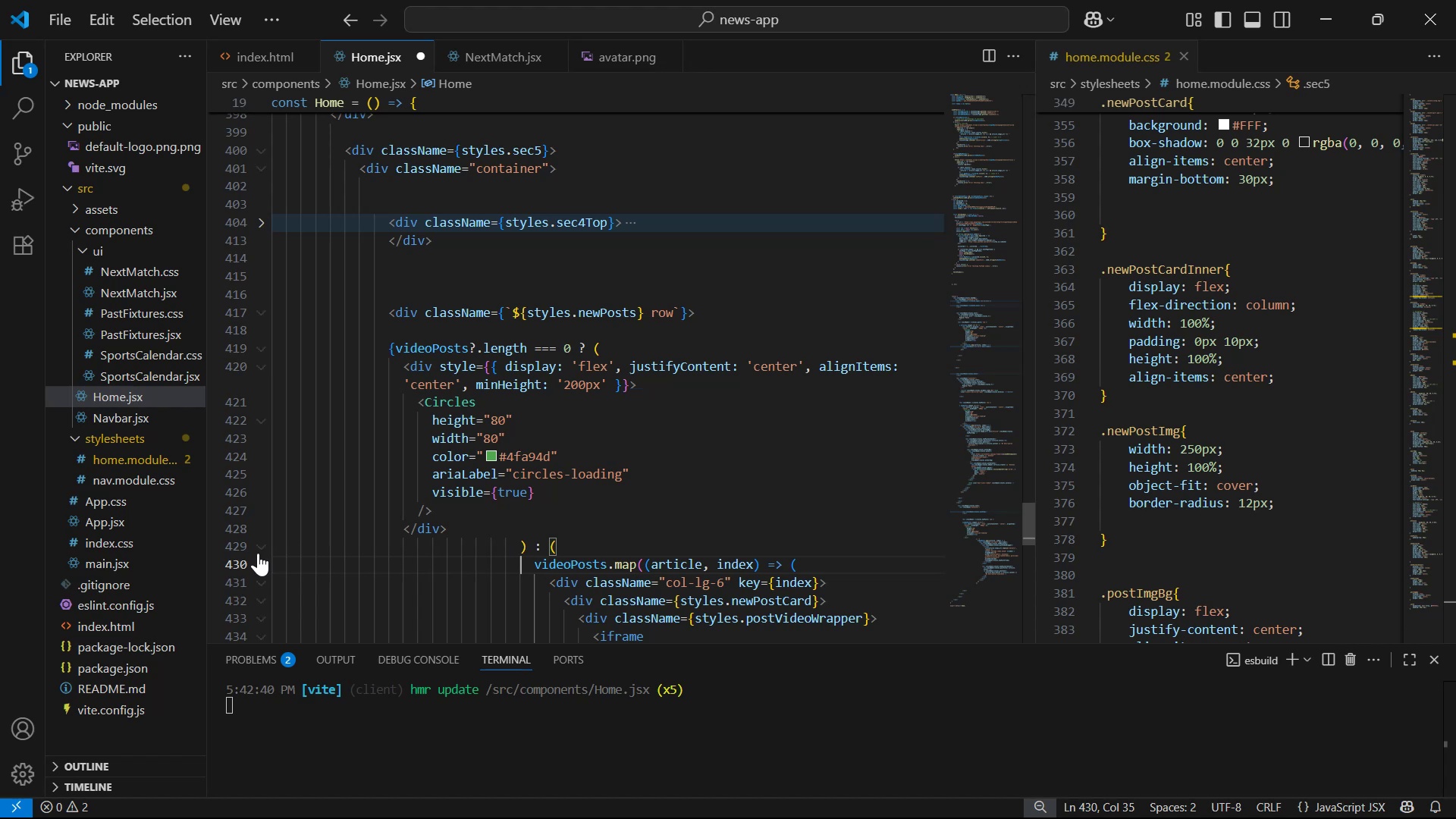 
left_click([259, 544])
 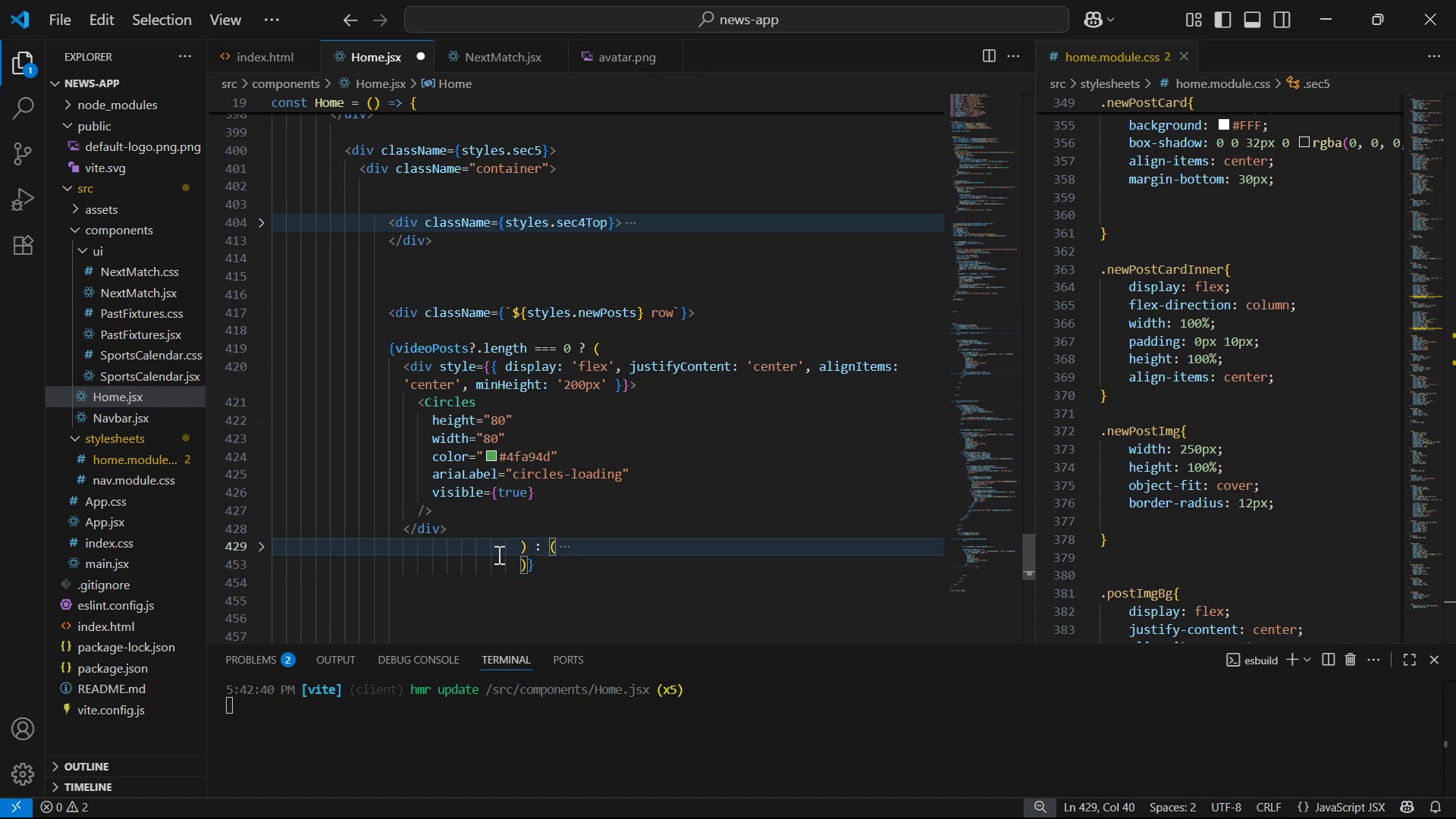 
left_click([510, 548])
 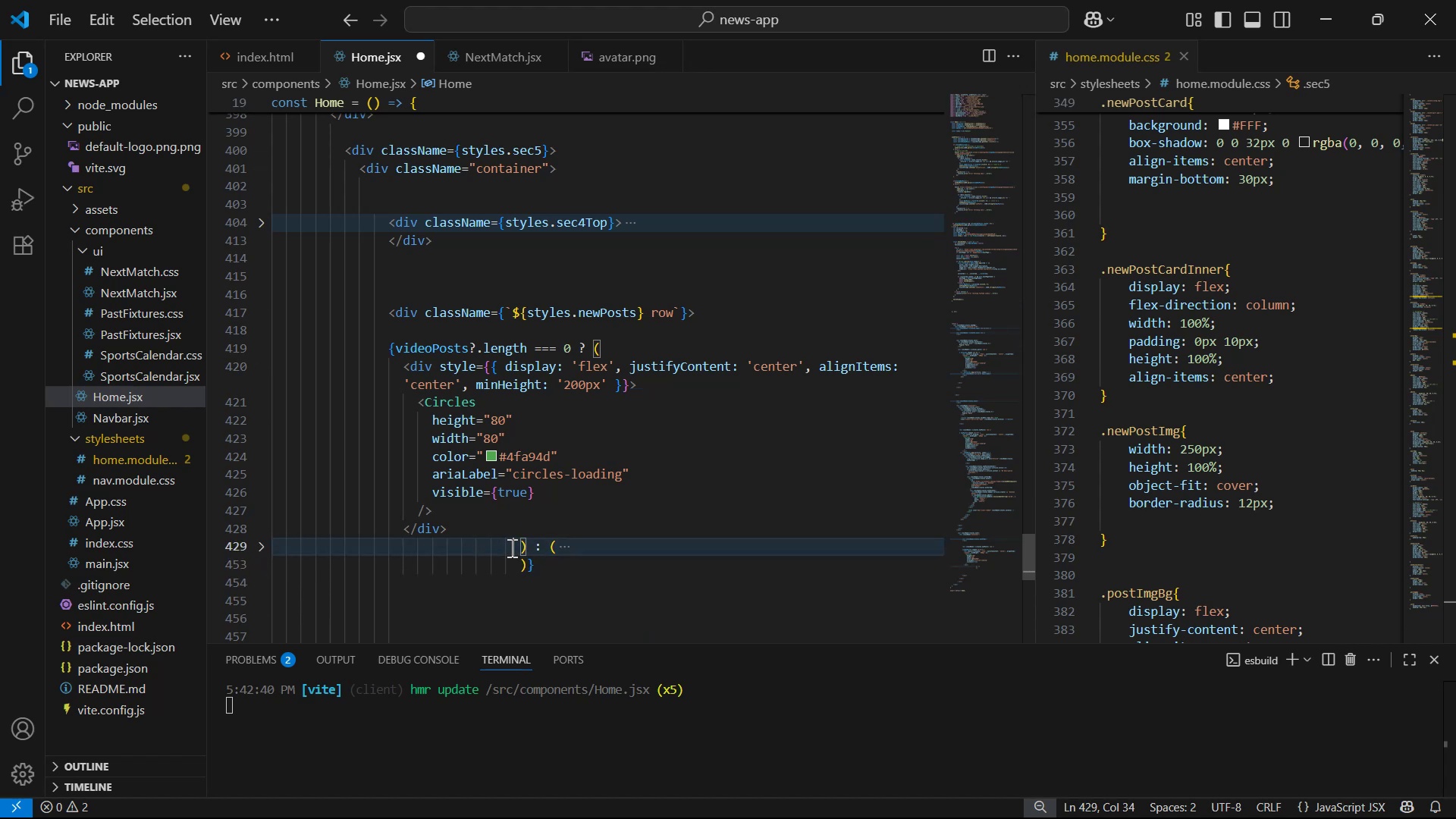 
hold_key(key=AltLeft, duration=0.98)
hold_key(key=ShiftLeft, duration=0.74)
left_click([512, 566])
 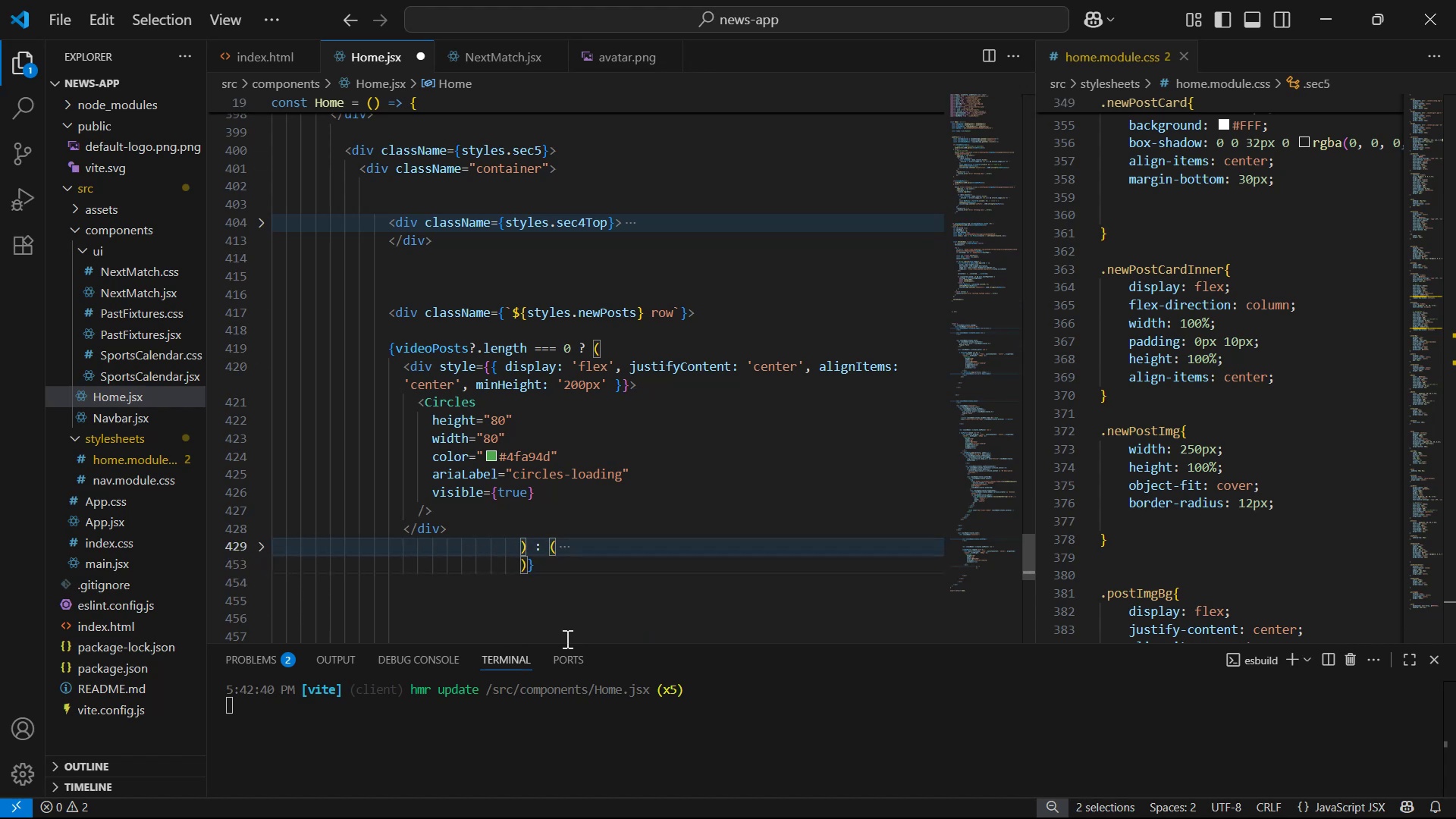 
key(Backspace)
 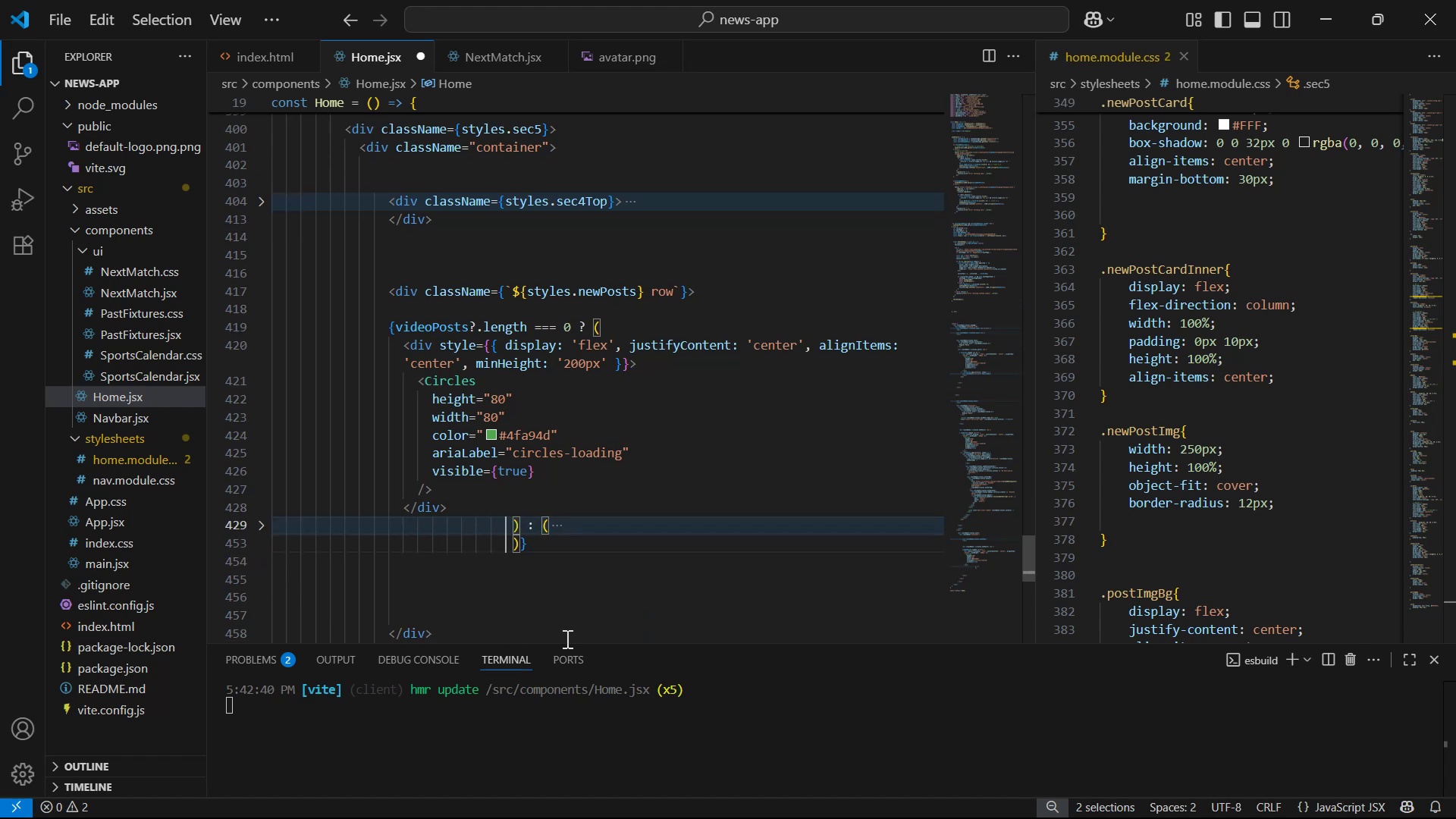 
key(Backspace)
 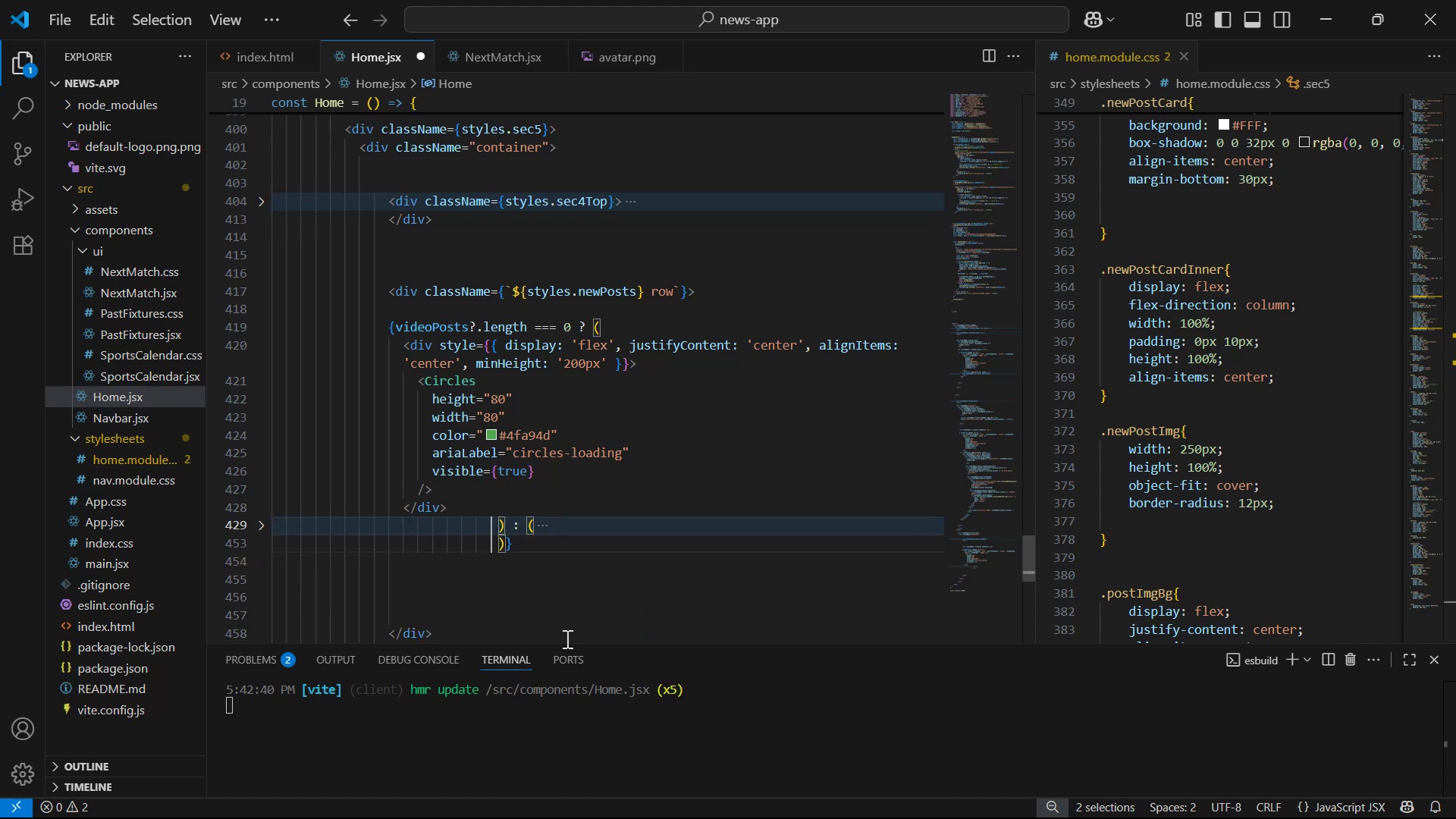 
key(Backspace)
 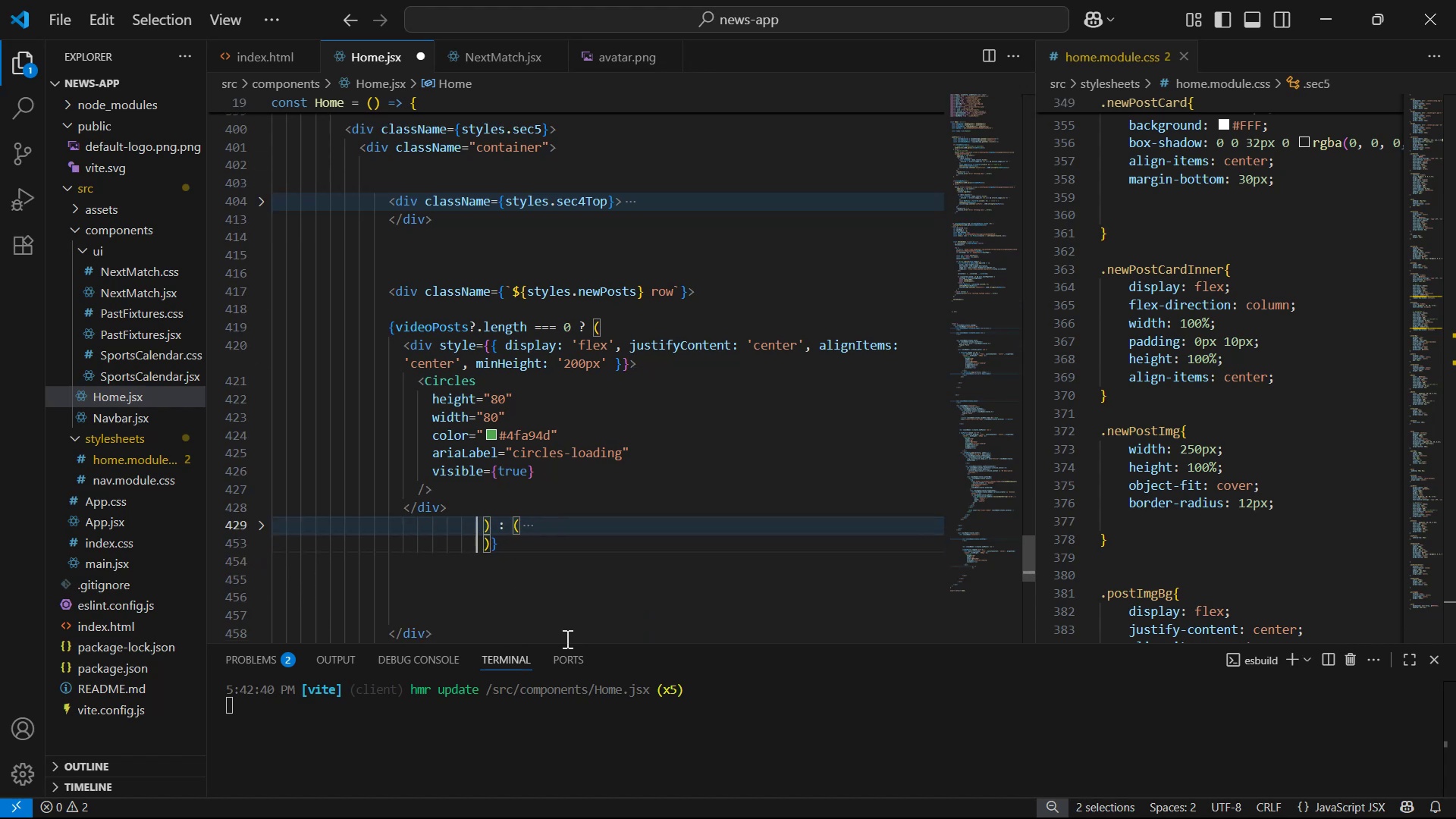 
key(Backspace)
 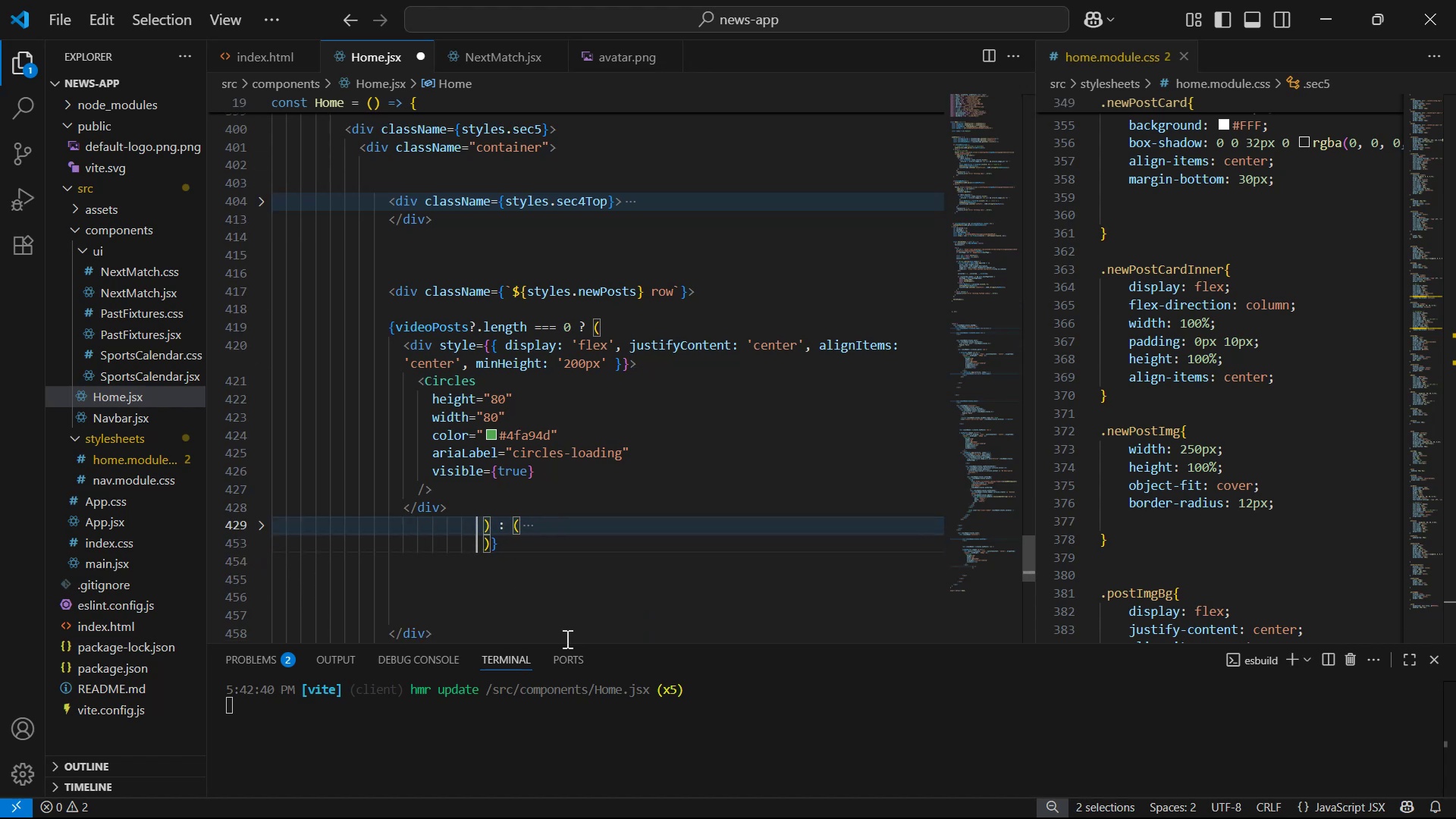 
key(Backspace)
 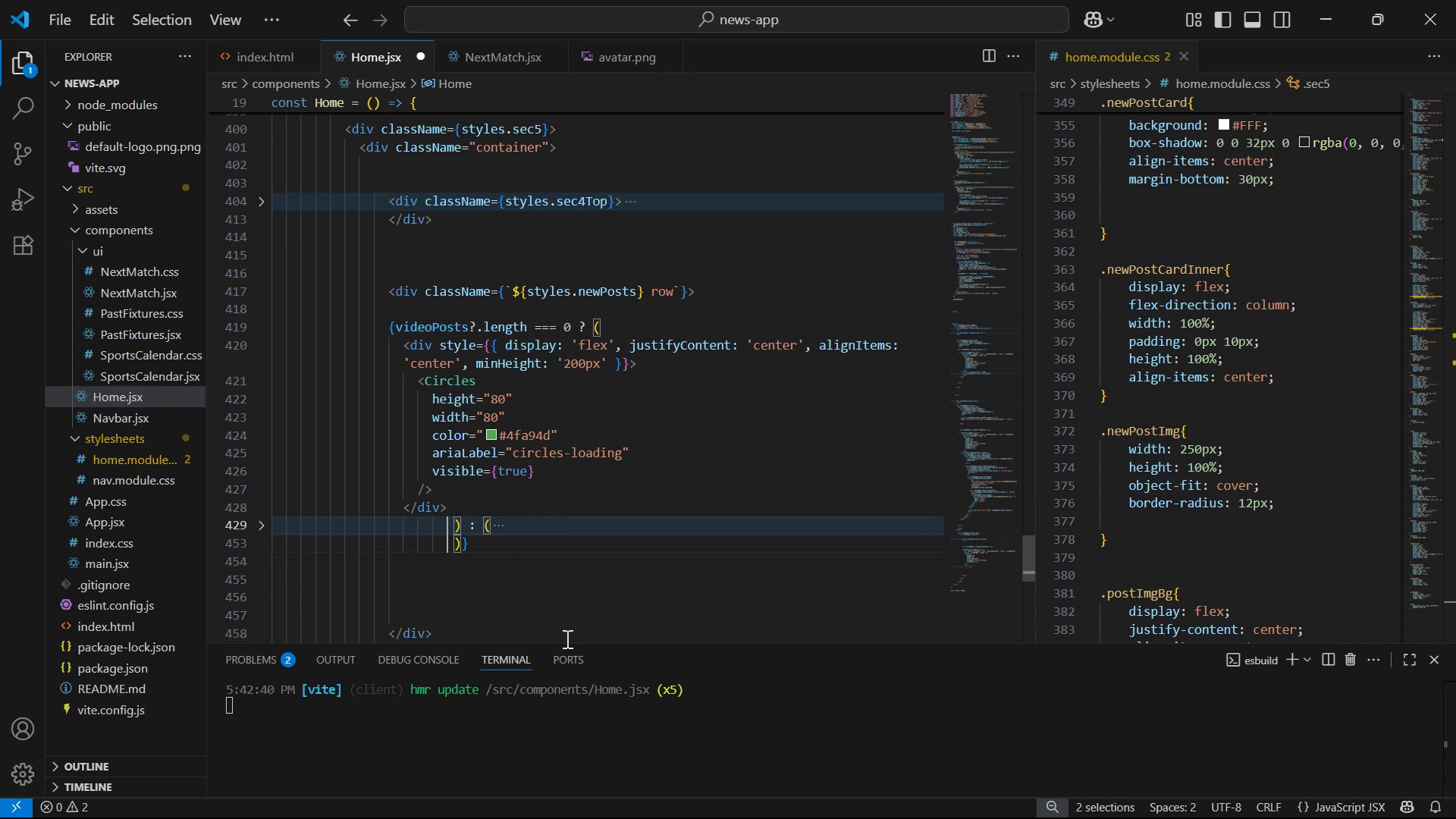 
key(Backspace)
 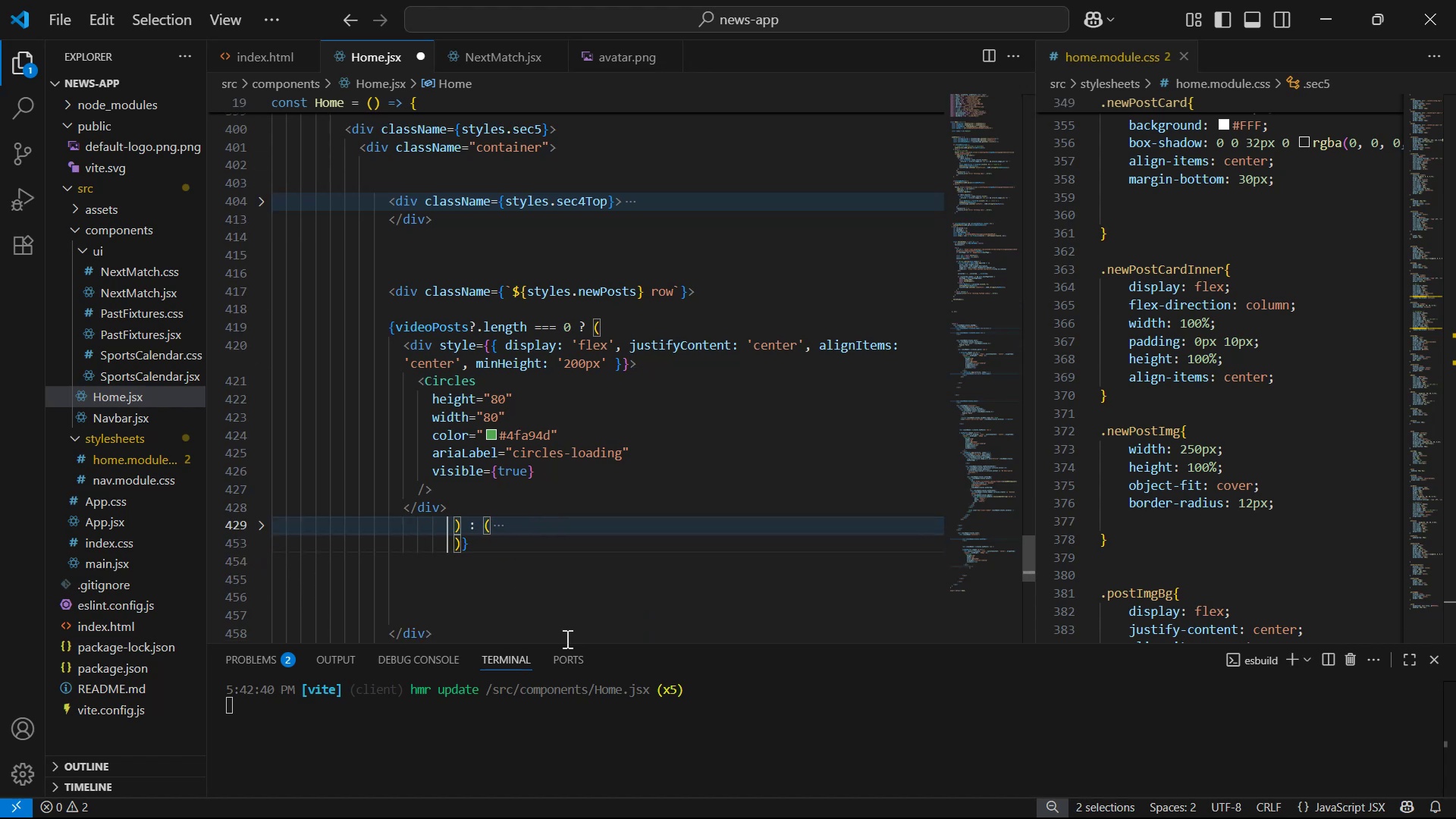 
key(Backspace)
 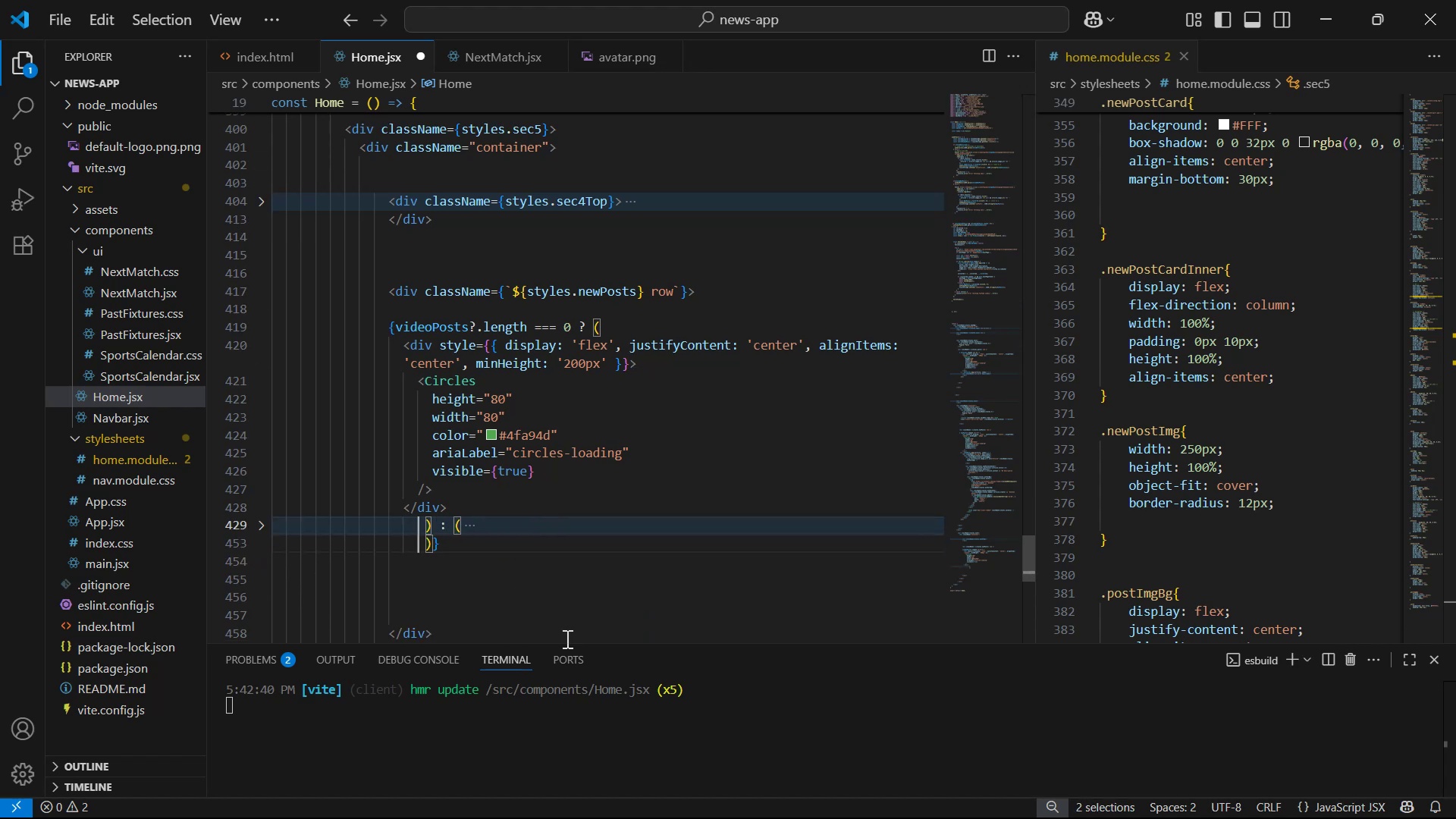 
key(Backspace)
 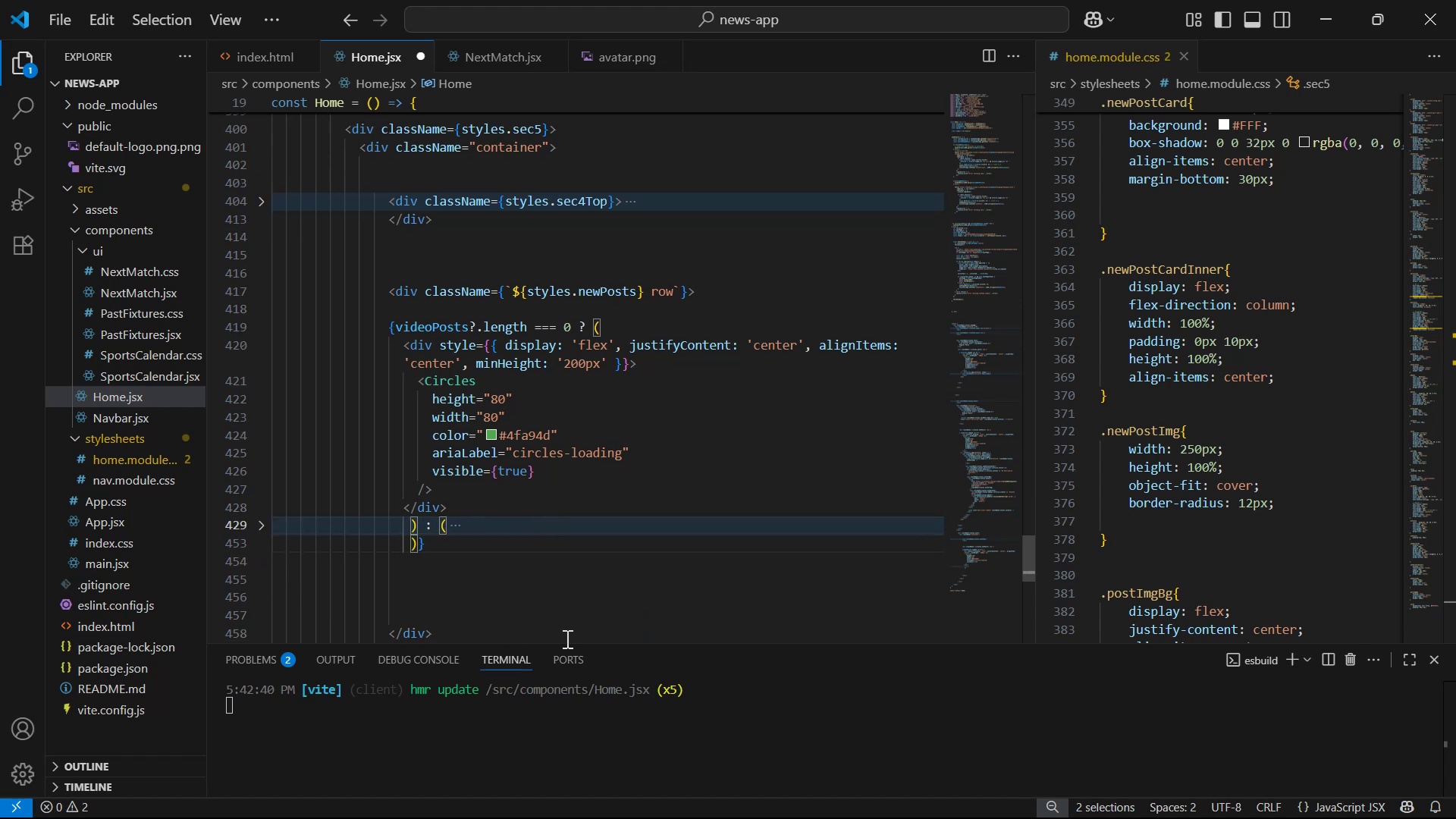 
left_click([578, 610])
 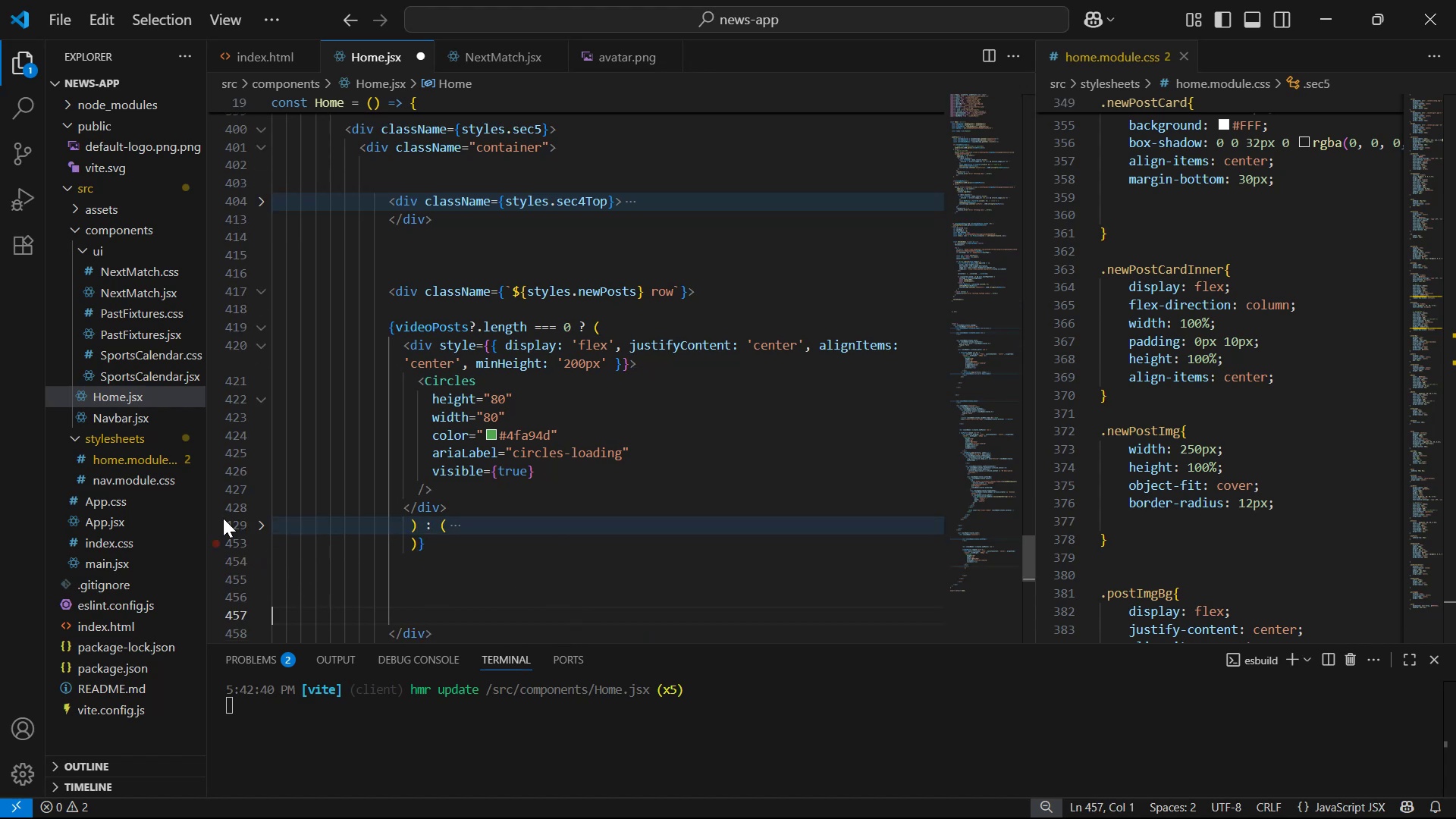 
left_click([266, 519])
 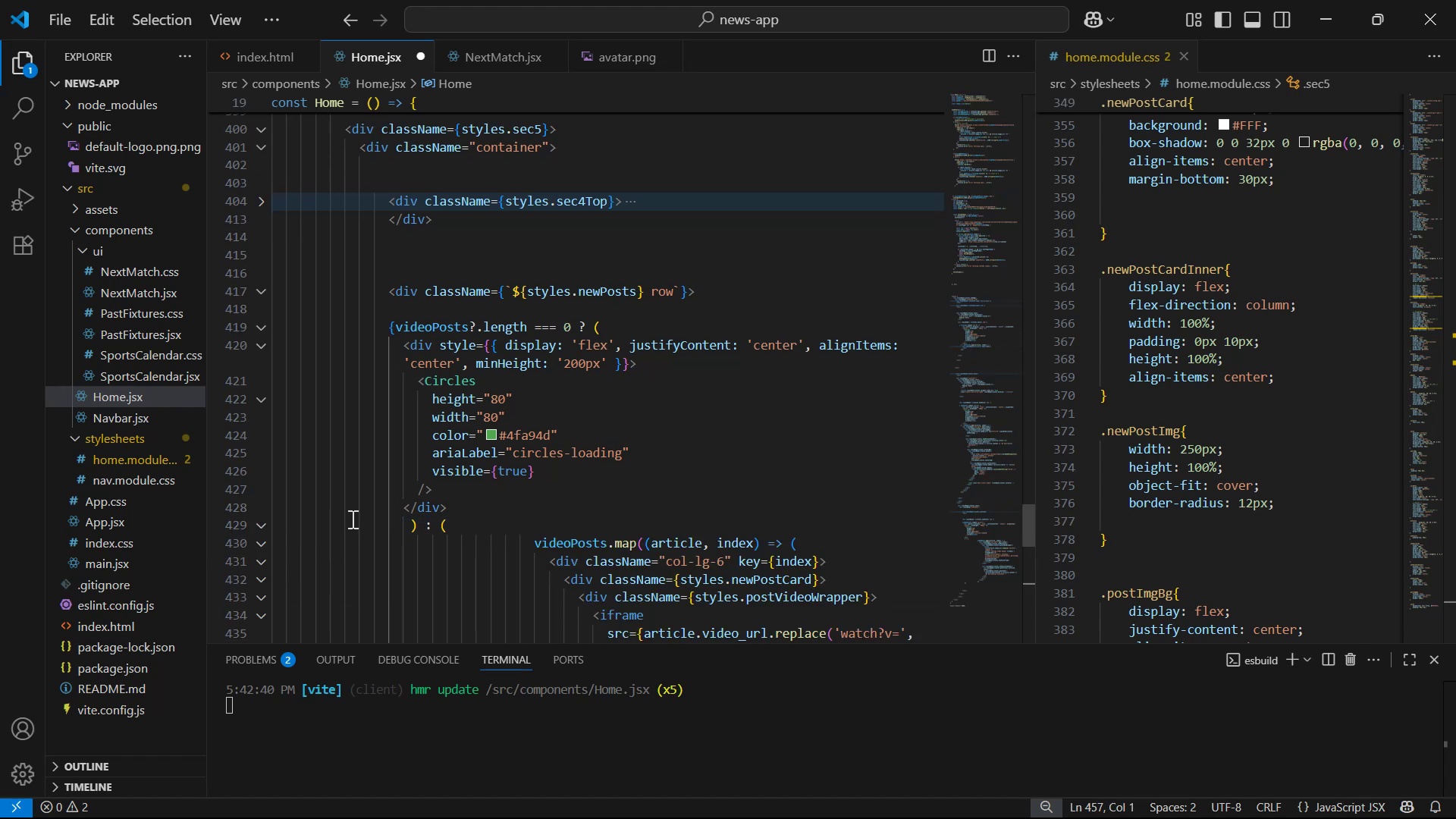 
scroll: coordinate [507, 303], scroll_direction: down, amount: 11.0
 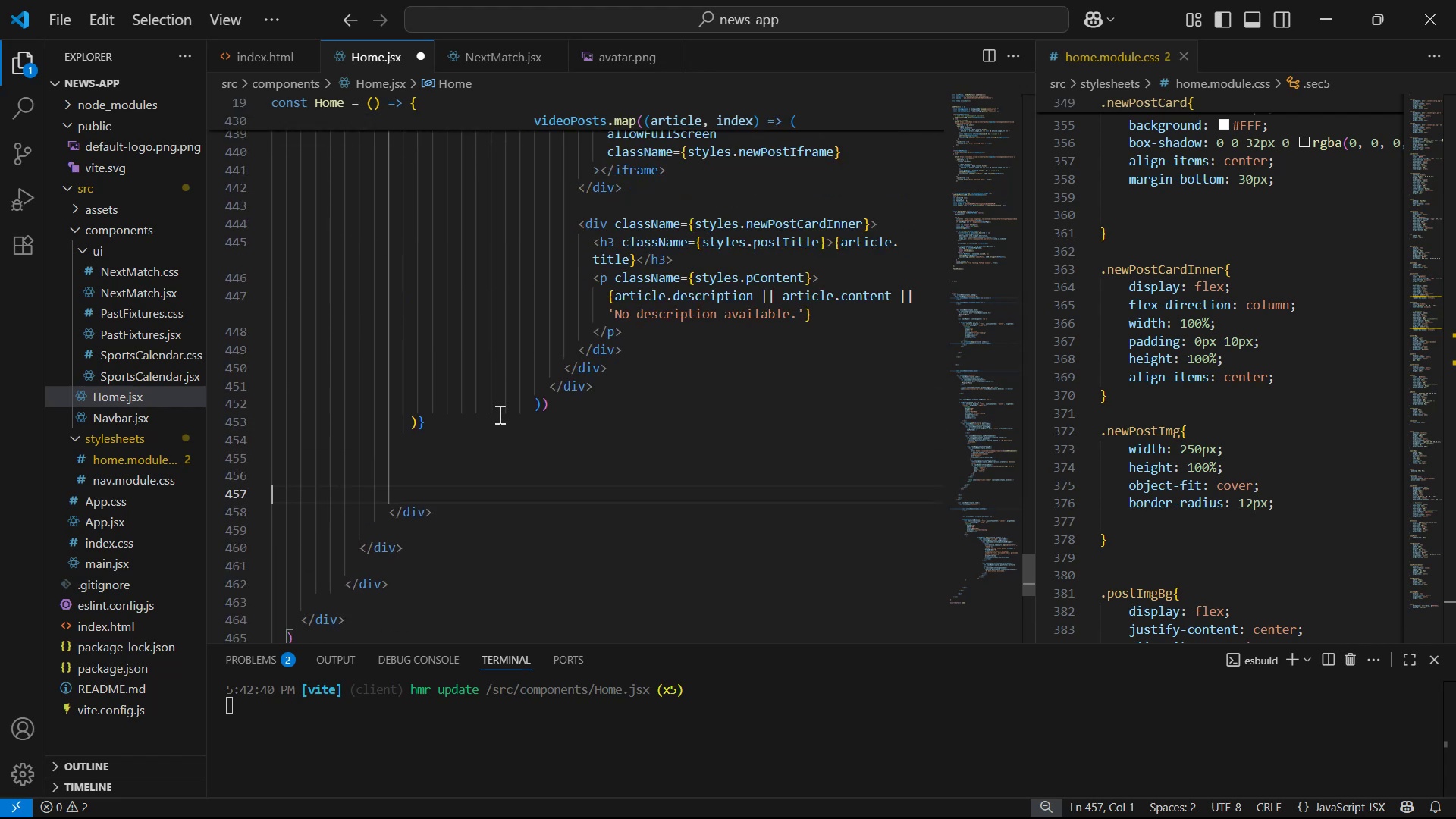 
left_click([505, 411])
 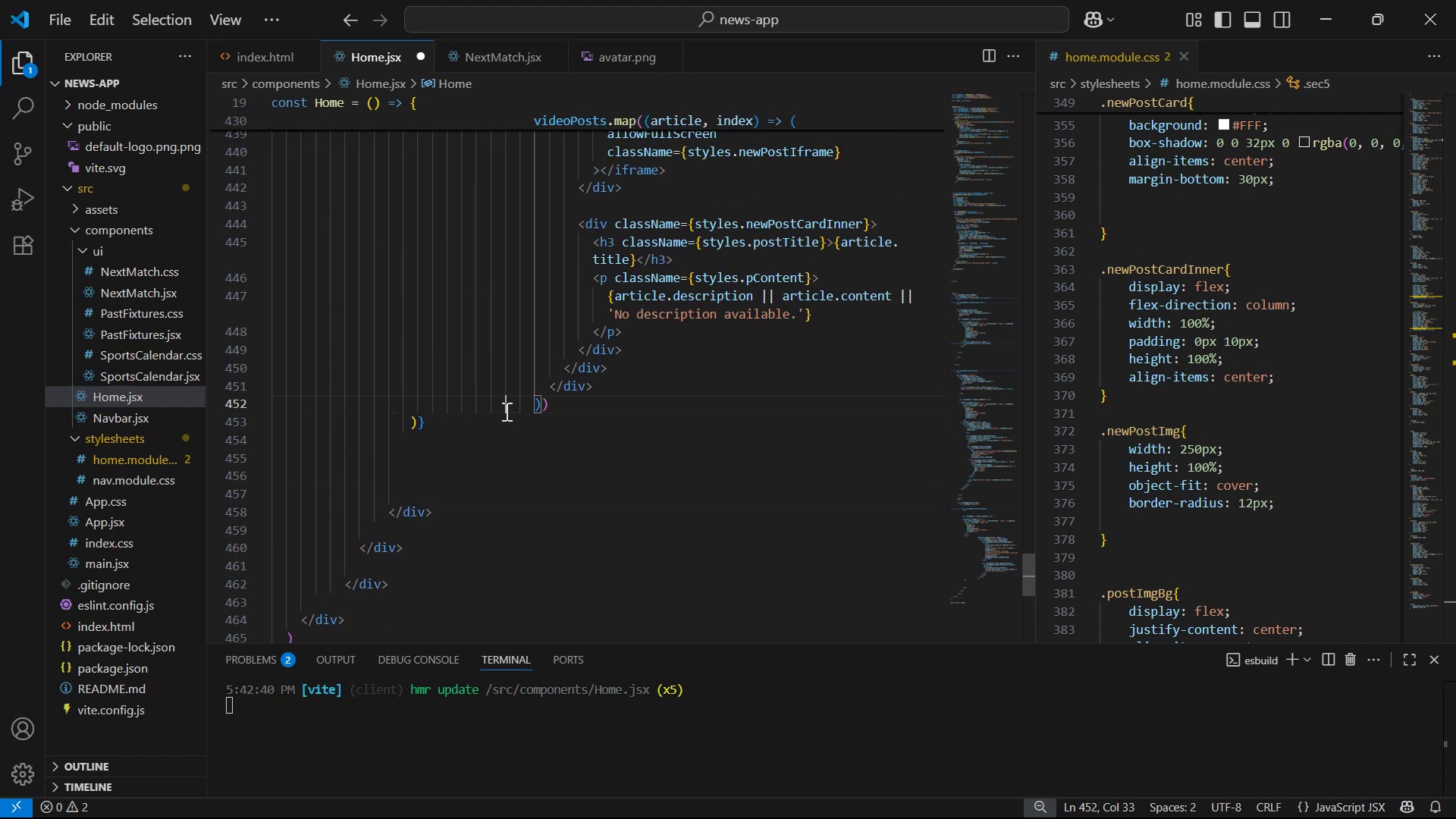 
scroll: coordinate [509, 386], scroll_direction: up, amount: 6.0
 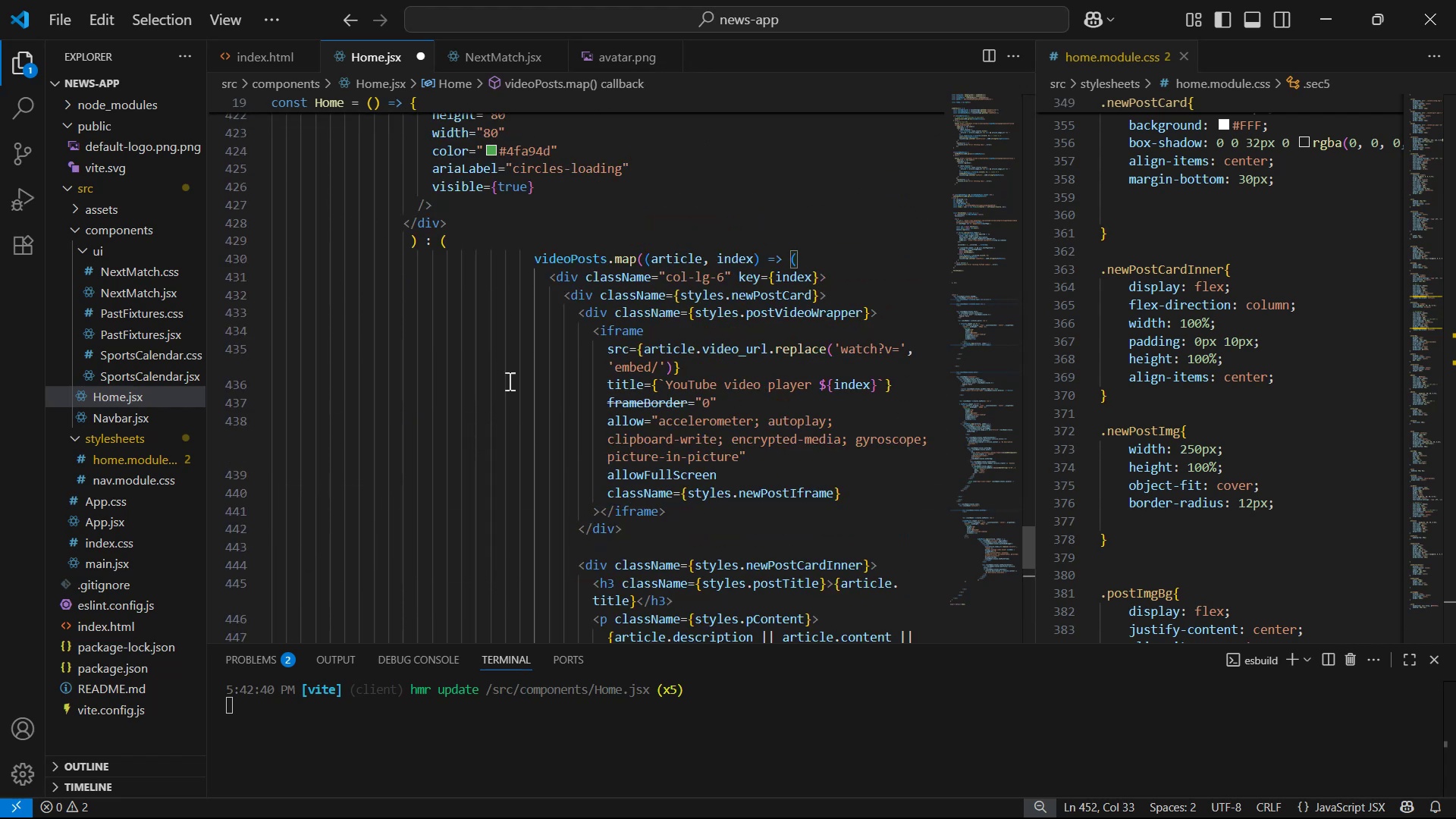 
hold_key(key=AltLeft, duration=1.14)
hold_key(key=ShiftLeft, duration=0.77)
left_click([509, 263])
 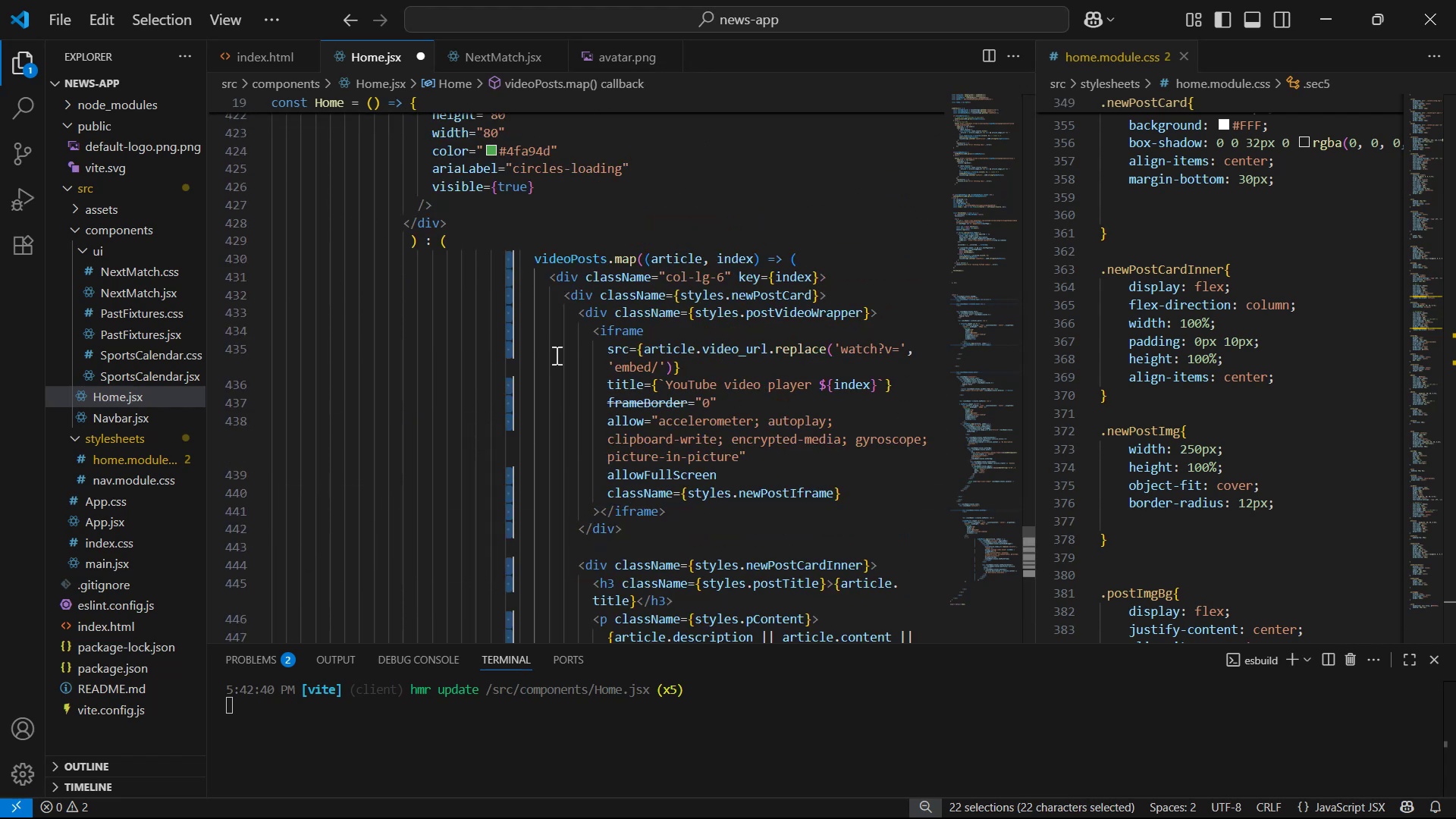 
key(Delete)
 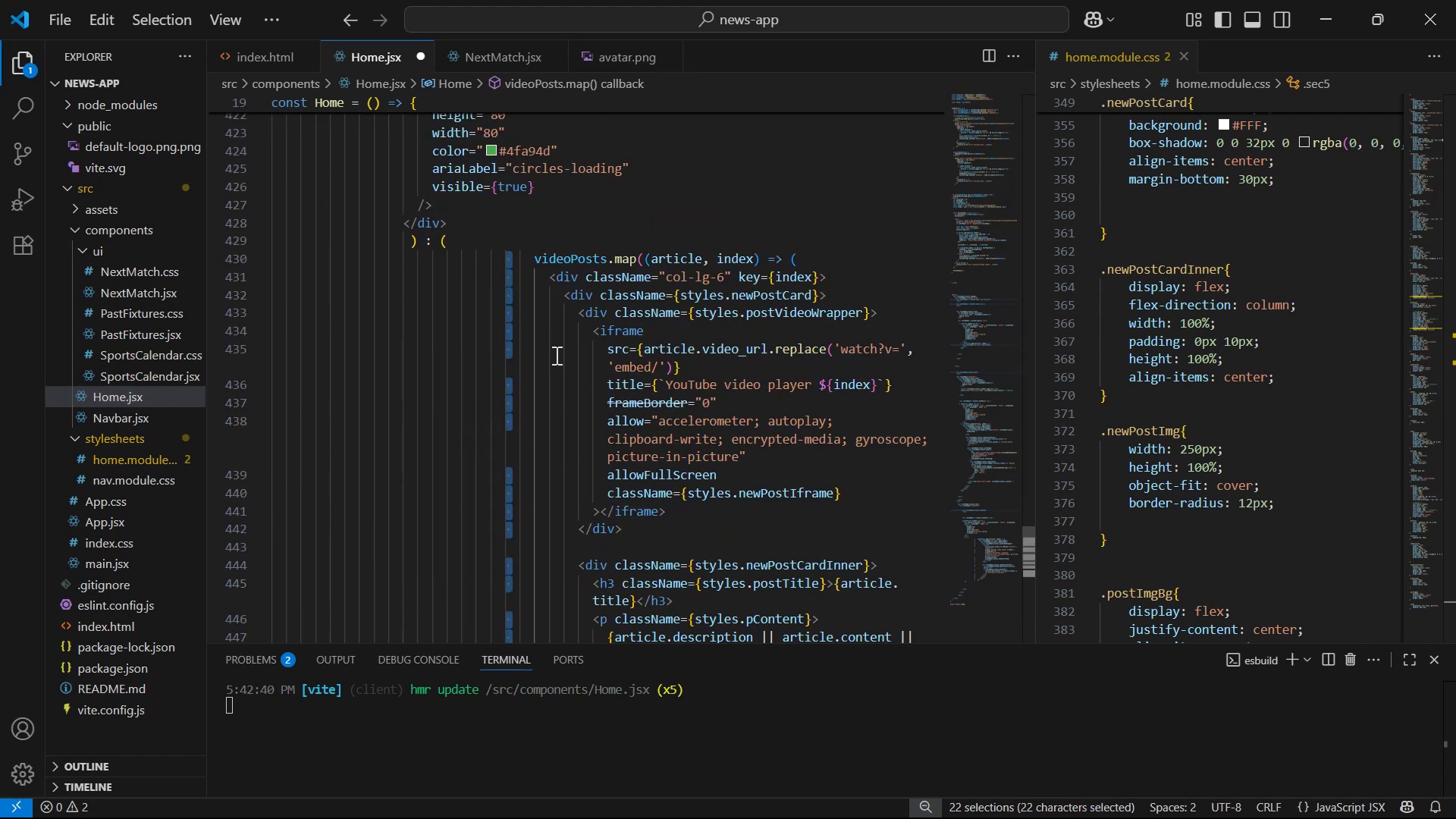 
key(Delete)
 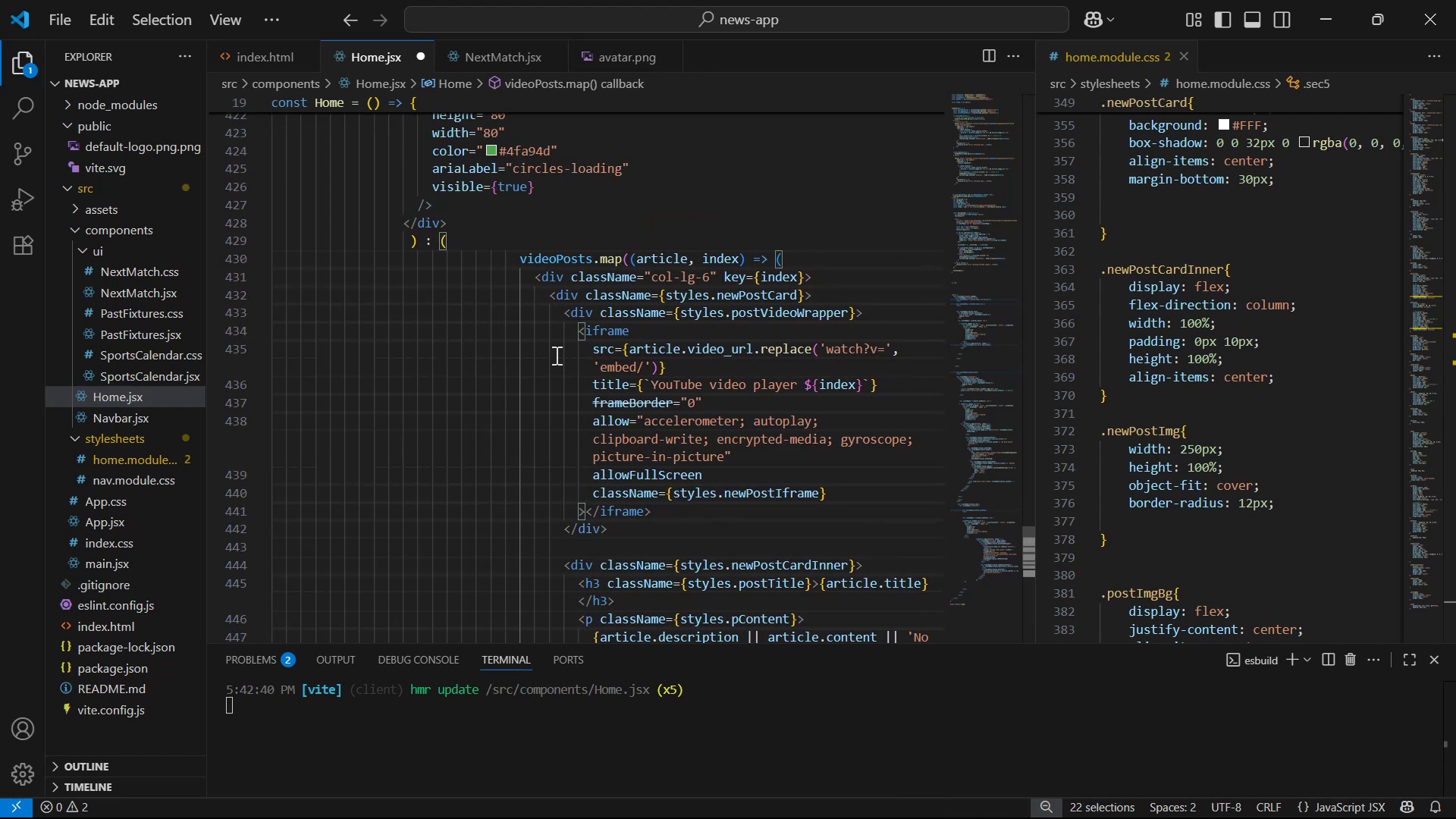 
key(Backspace)
 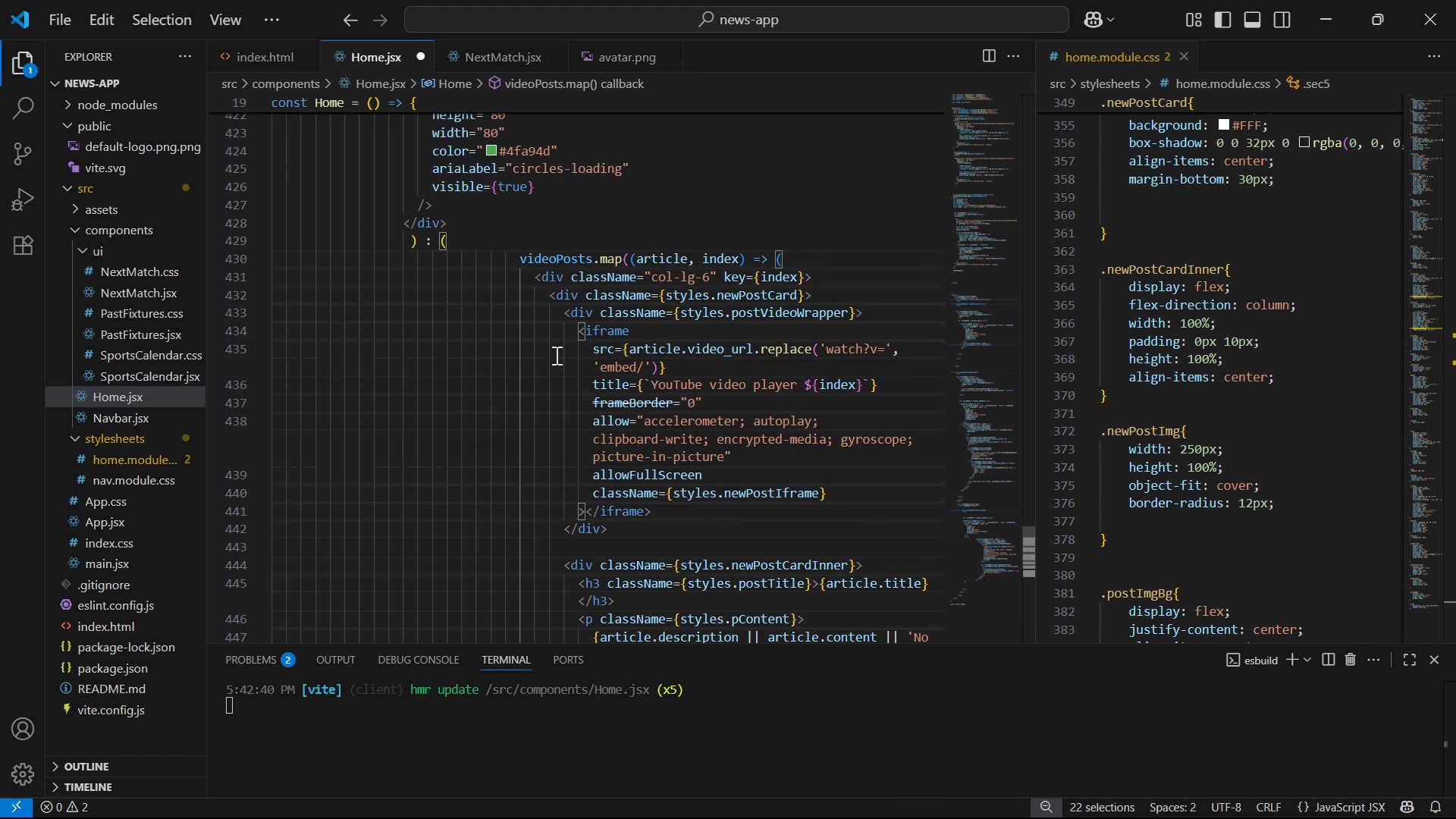 
key(Backspace)
 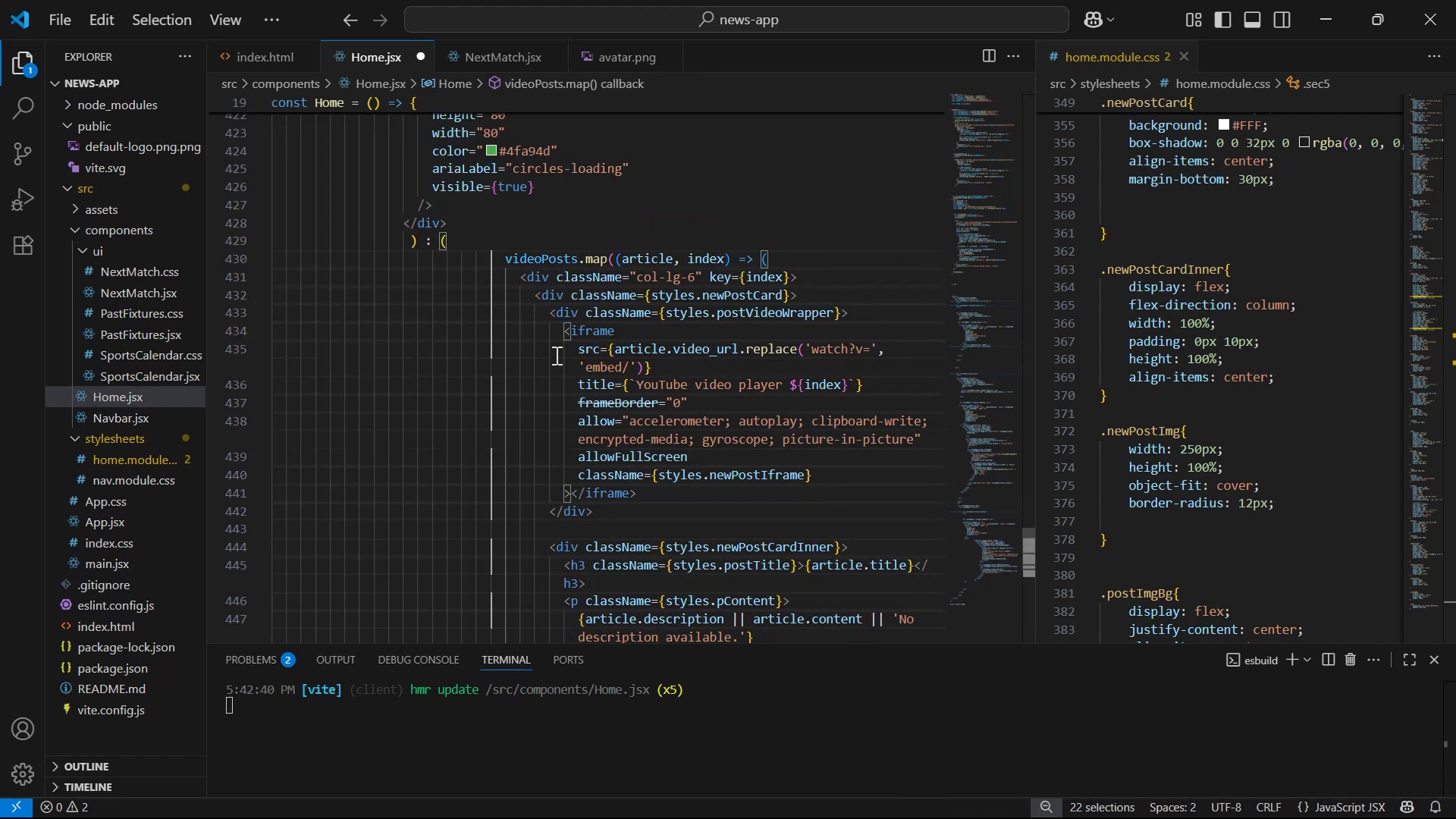 
key(Backspace)
 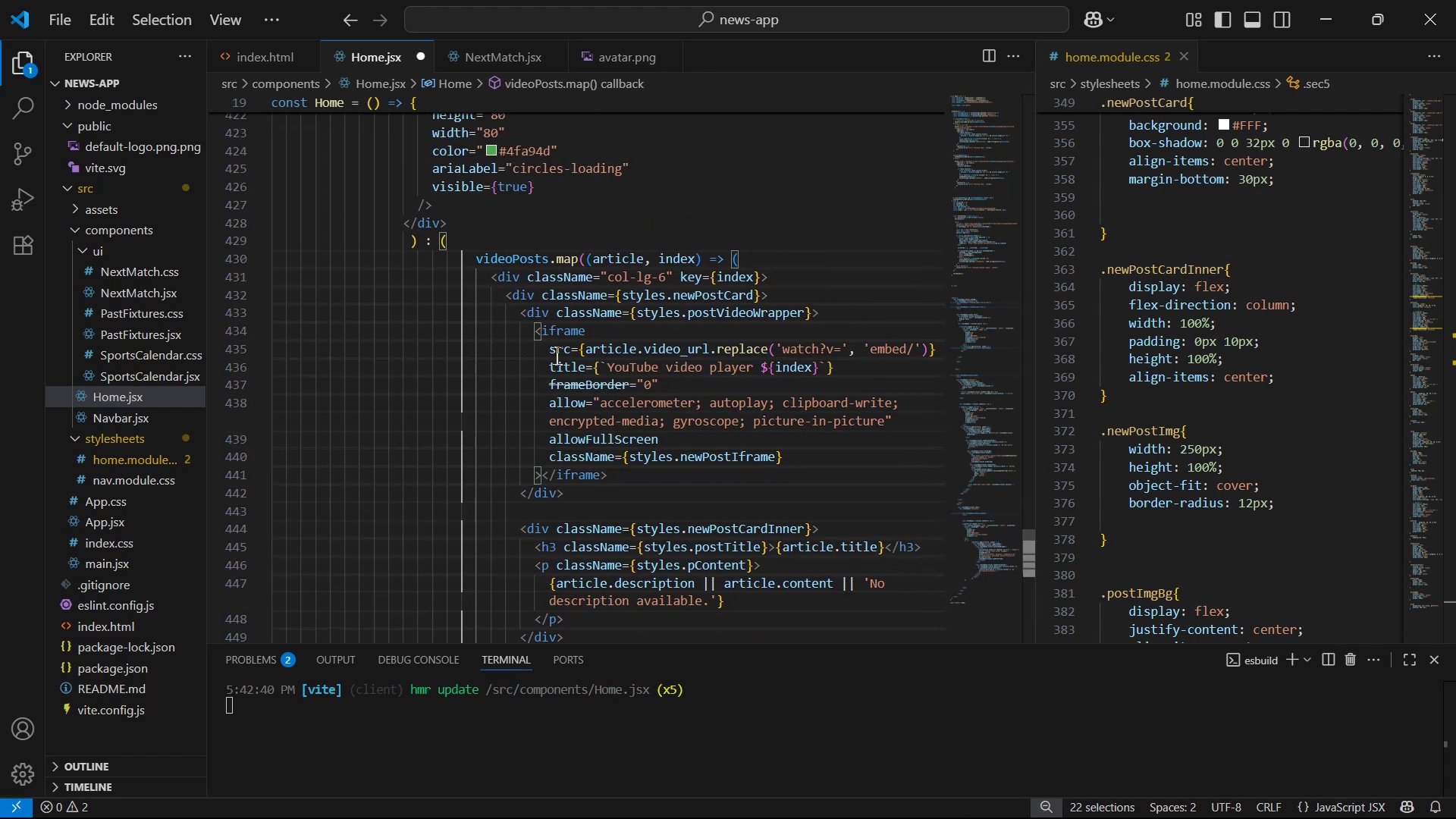 
key(Backspace)
 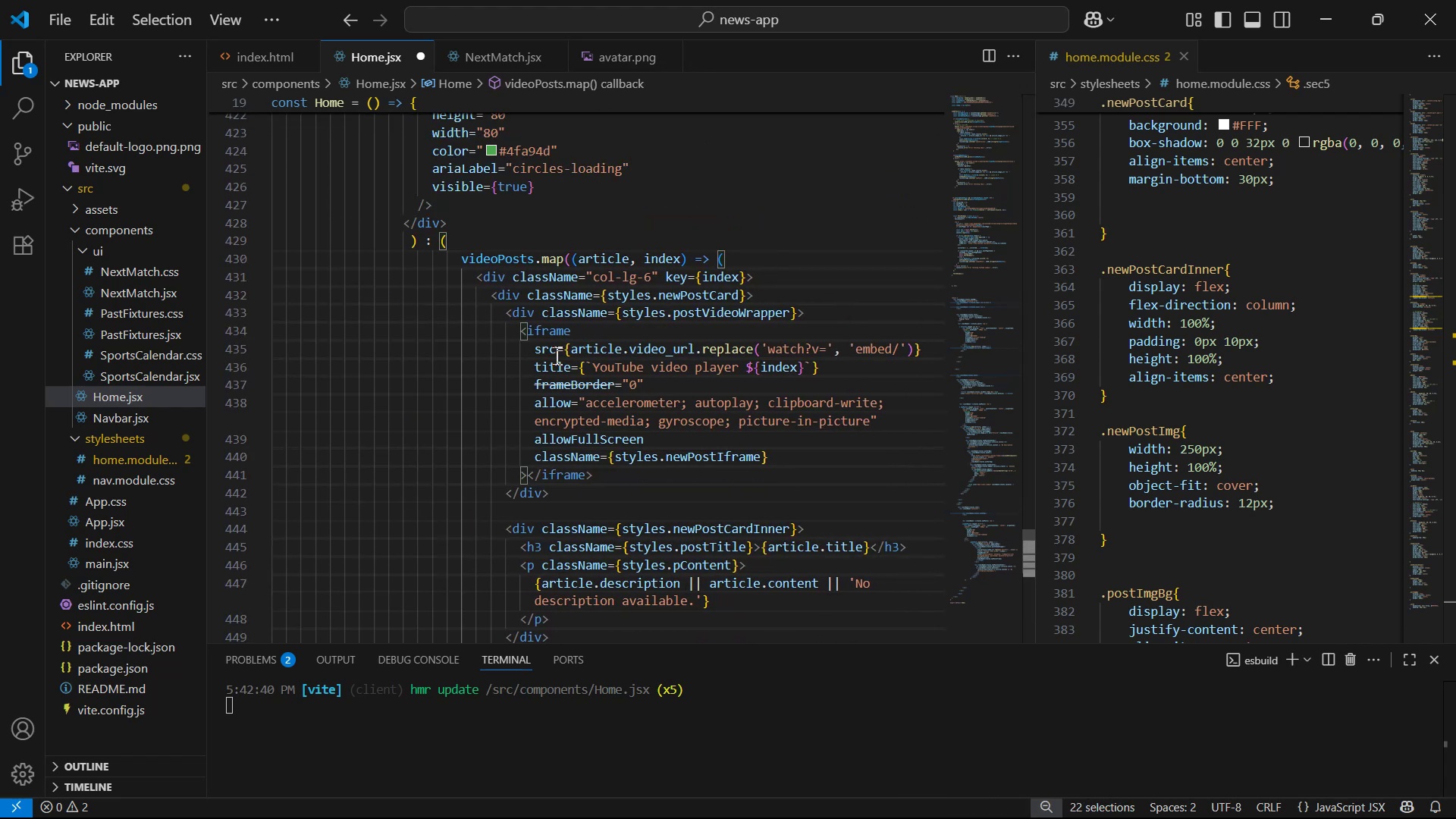 
scroll: coordinate [674, 323], scroll_direction: down, amount: 7.0
 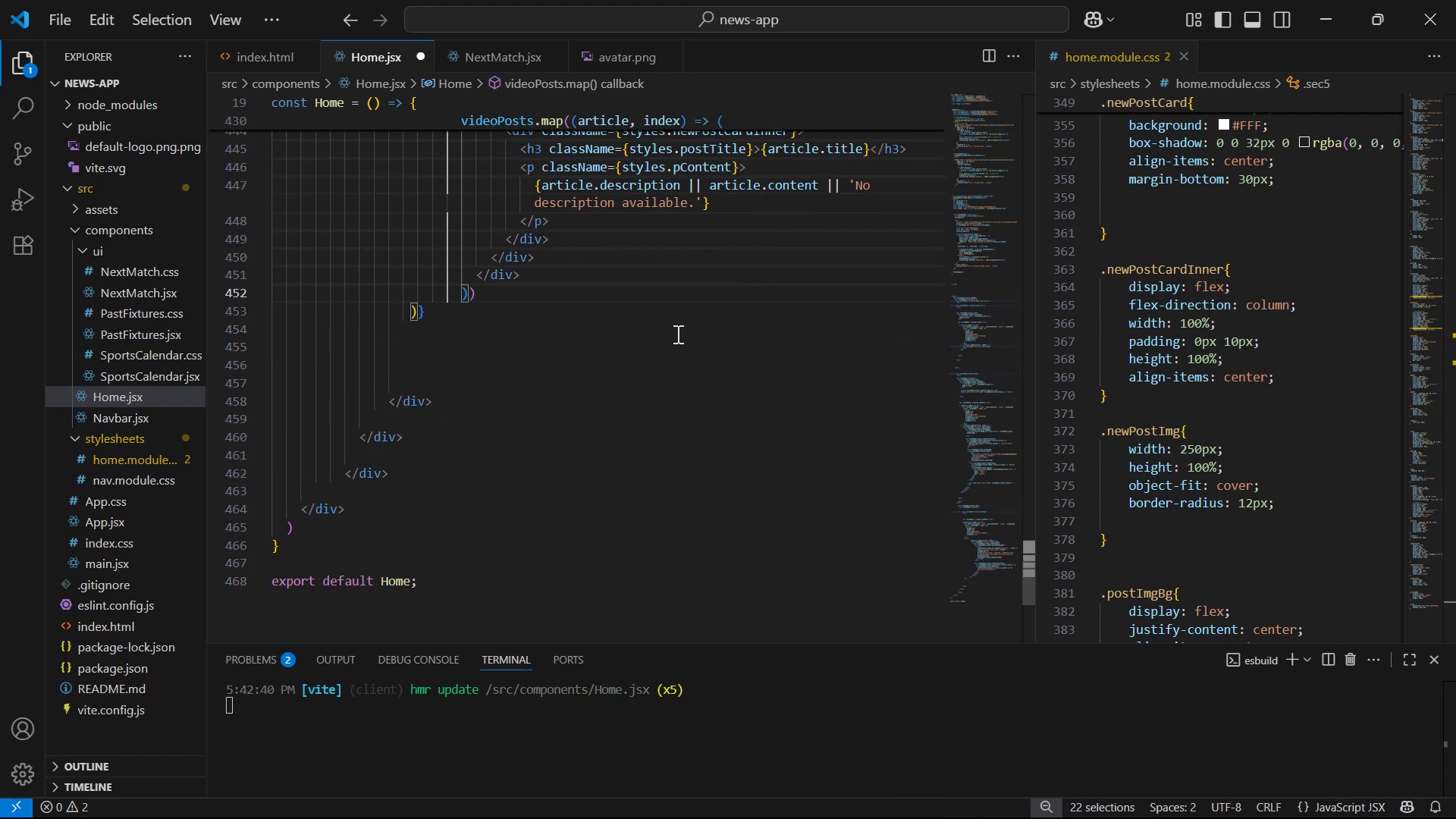 
left_click([679, 323])
 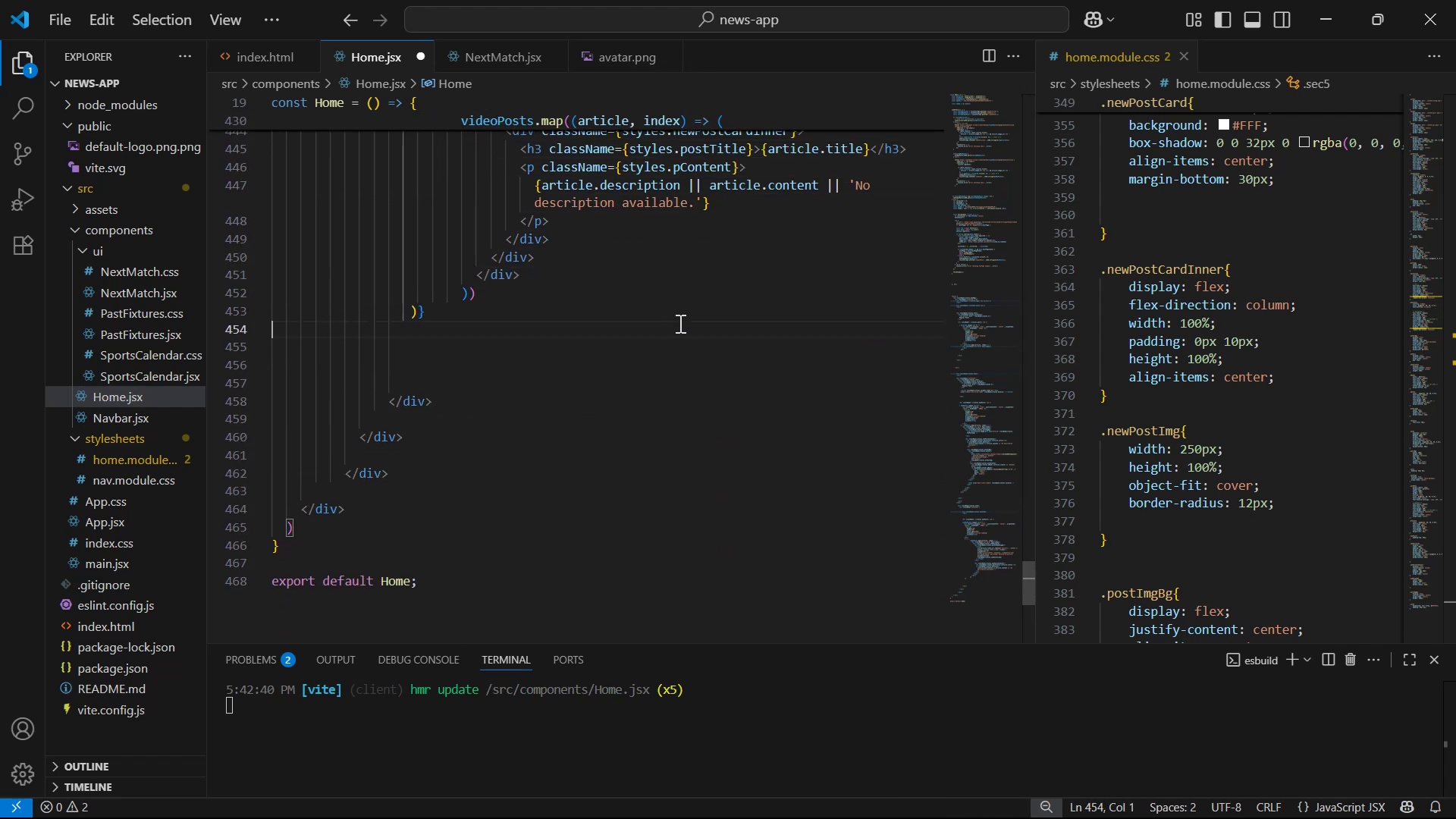 
key(Control+S)
 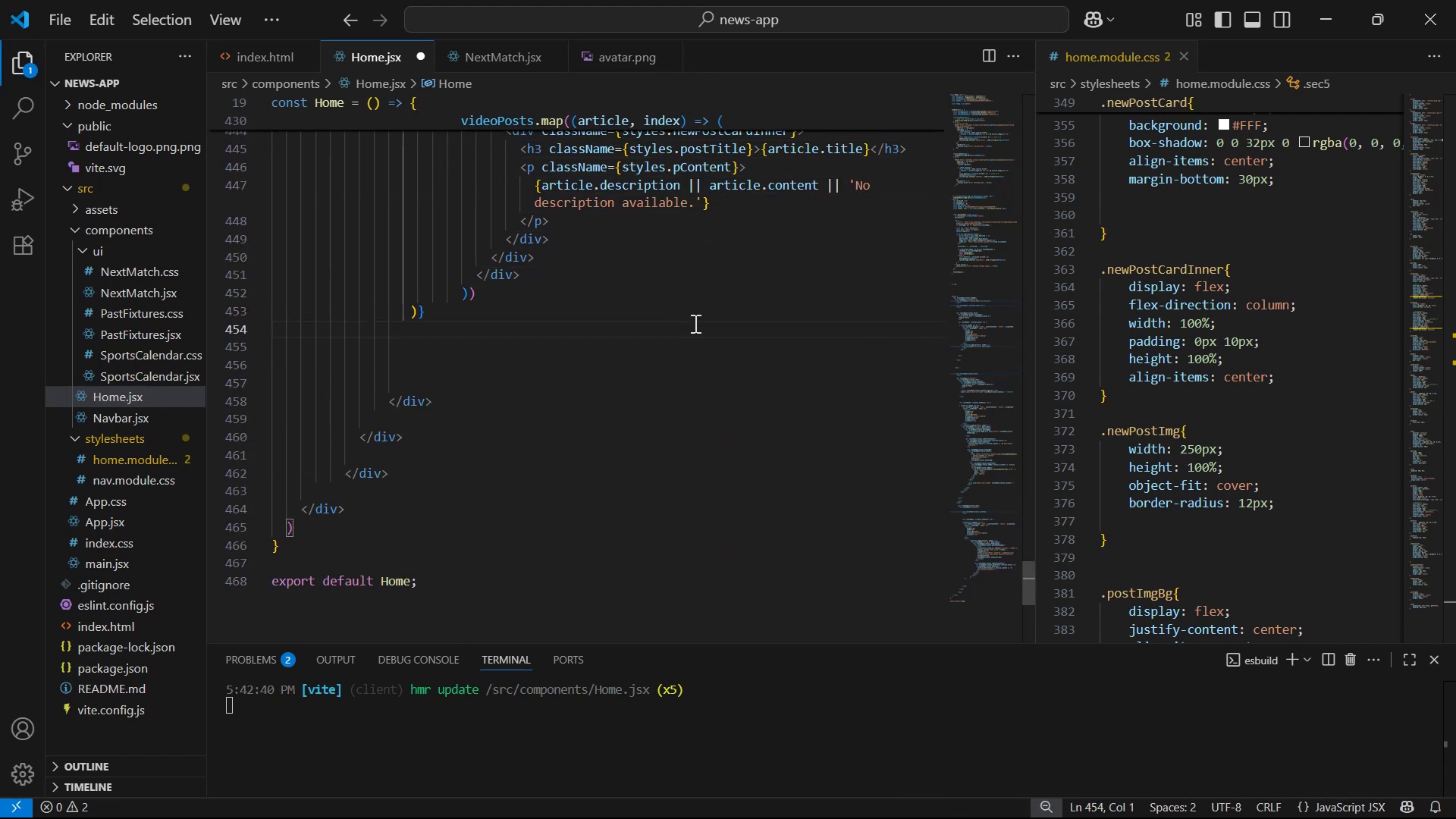 
scroll: coordinate [725, 371], scroll_direction: up, amount: 8.0
 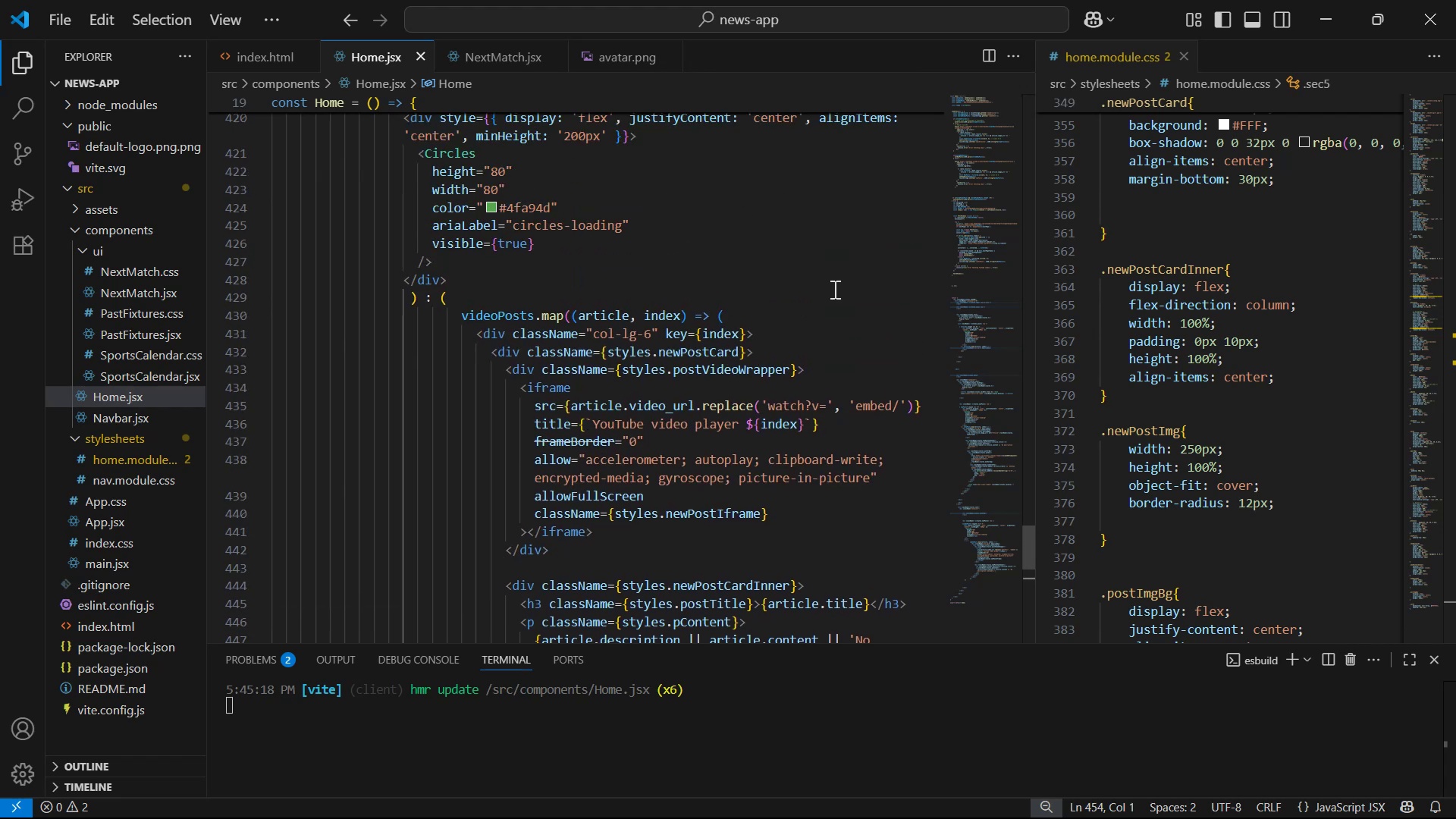 
key(Alt+AltLeft)
 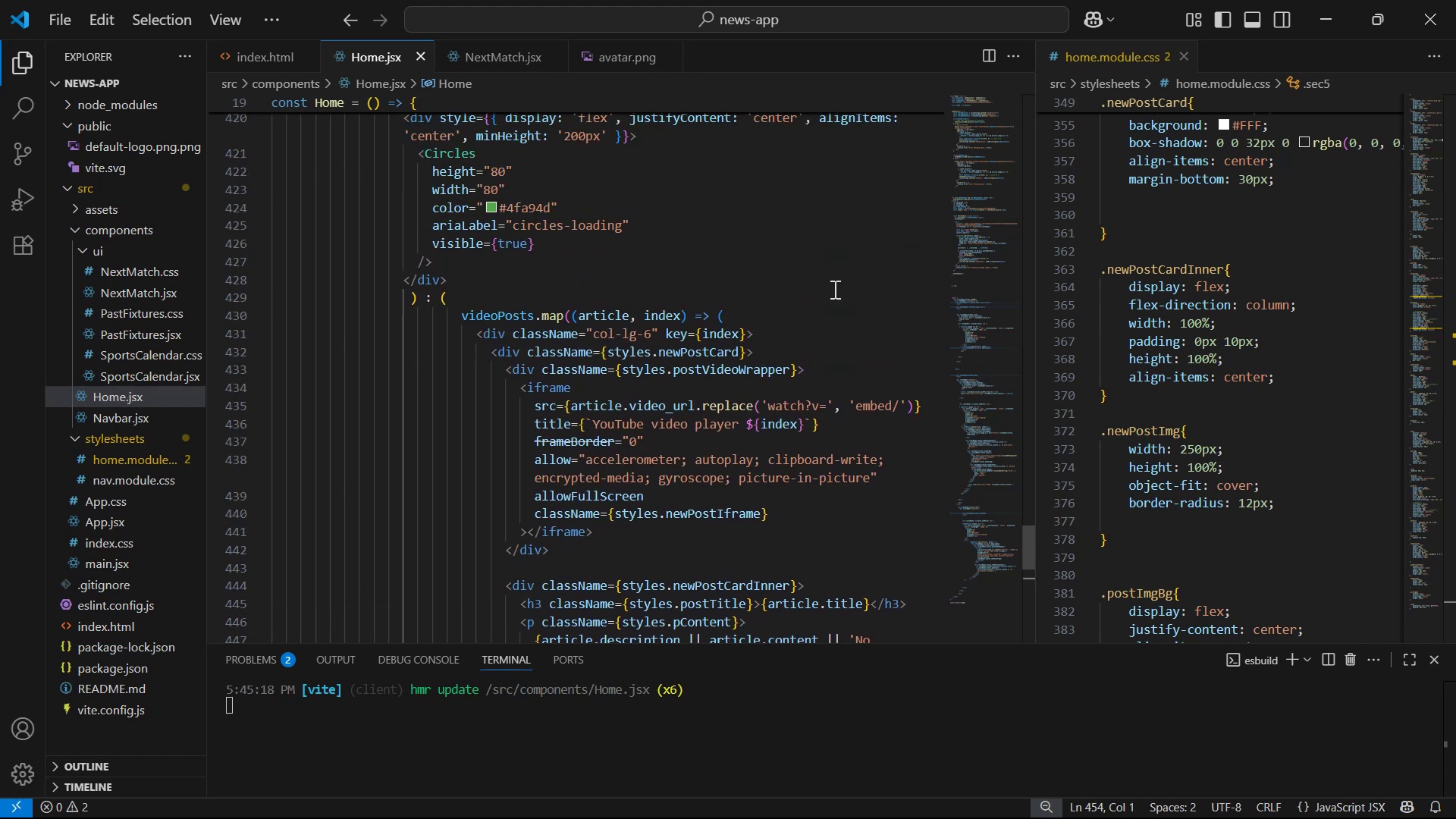 
key(Alt+Tab)
 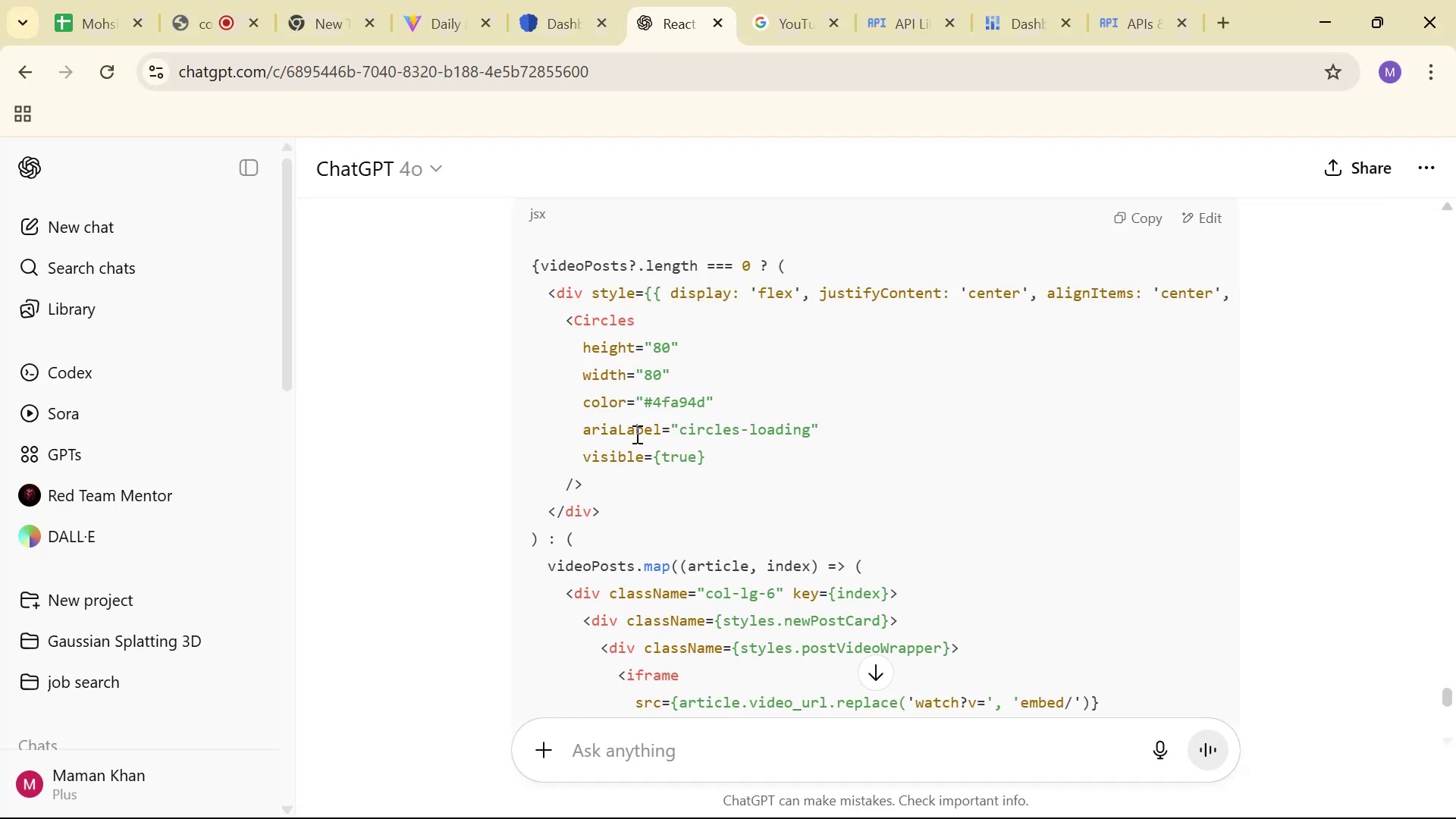 
scroll: coordinate [1093, 300], scroll_direction: down, amount: 11.0
 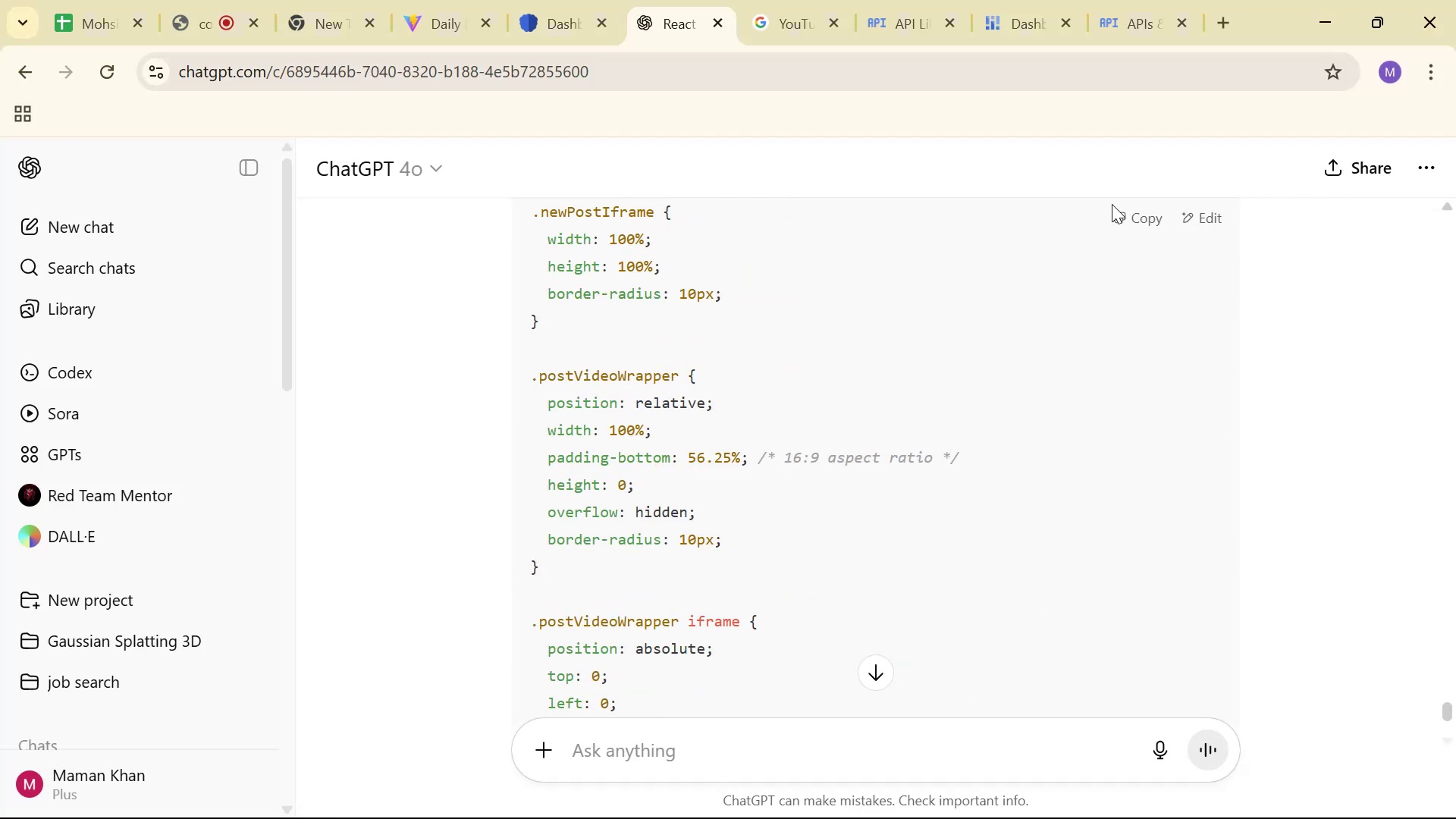 
double_click([1125, 219])
 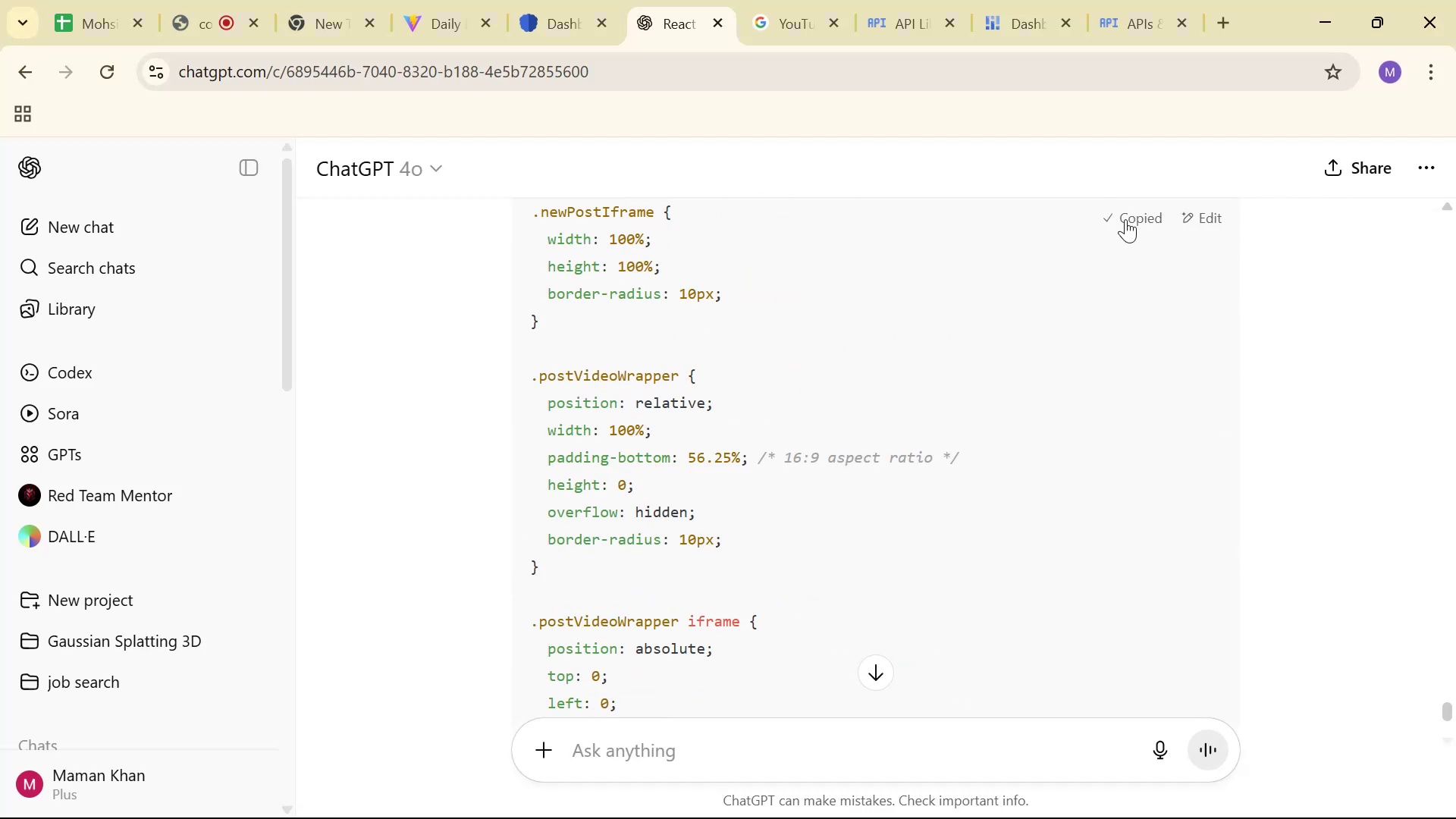 
key(Alt+AltLeft)
 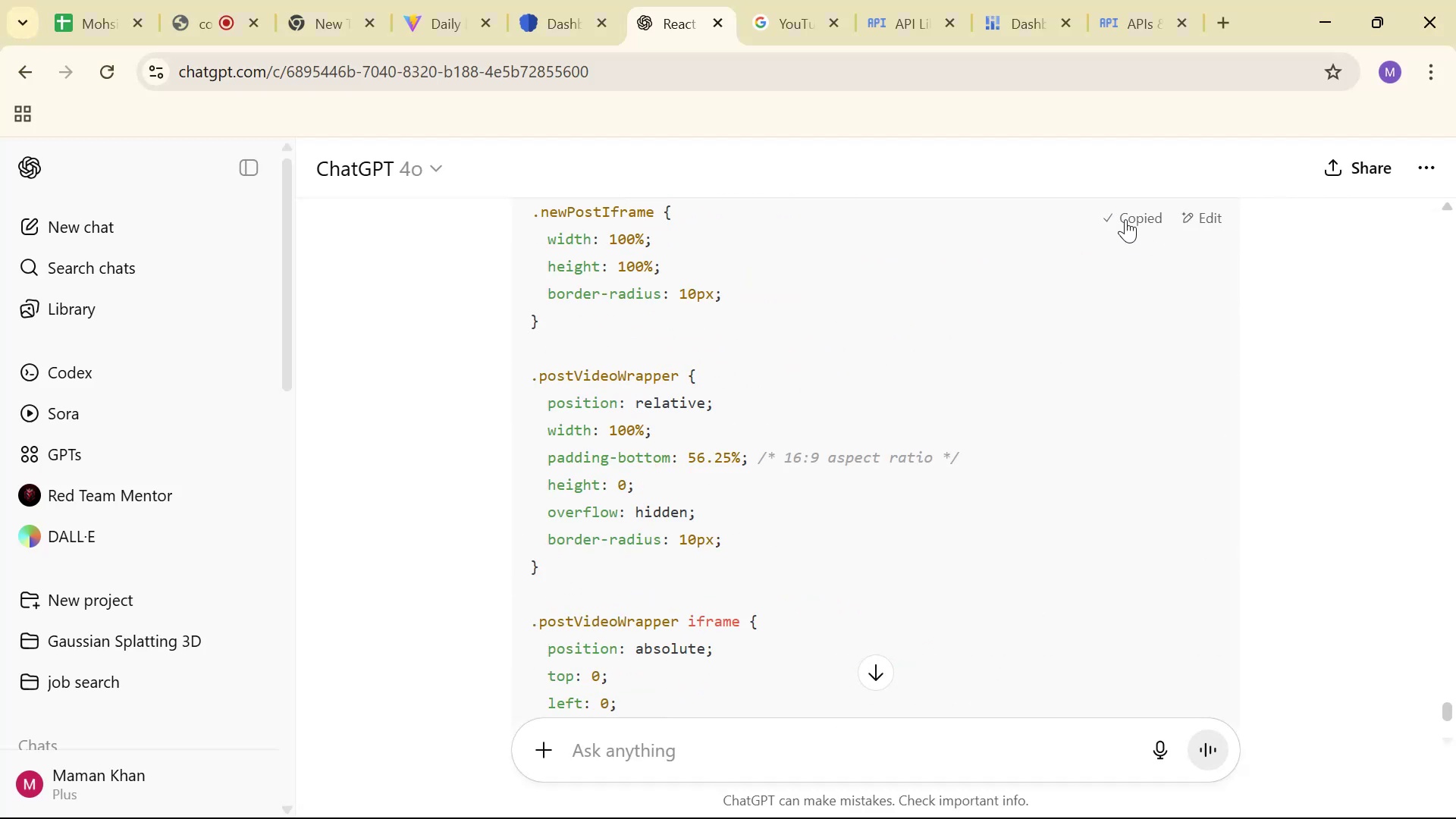 
key(Alt+Tab)
 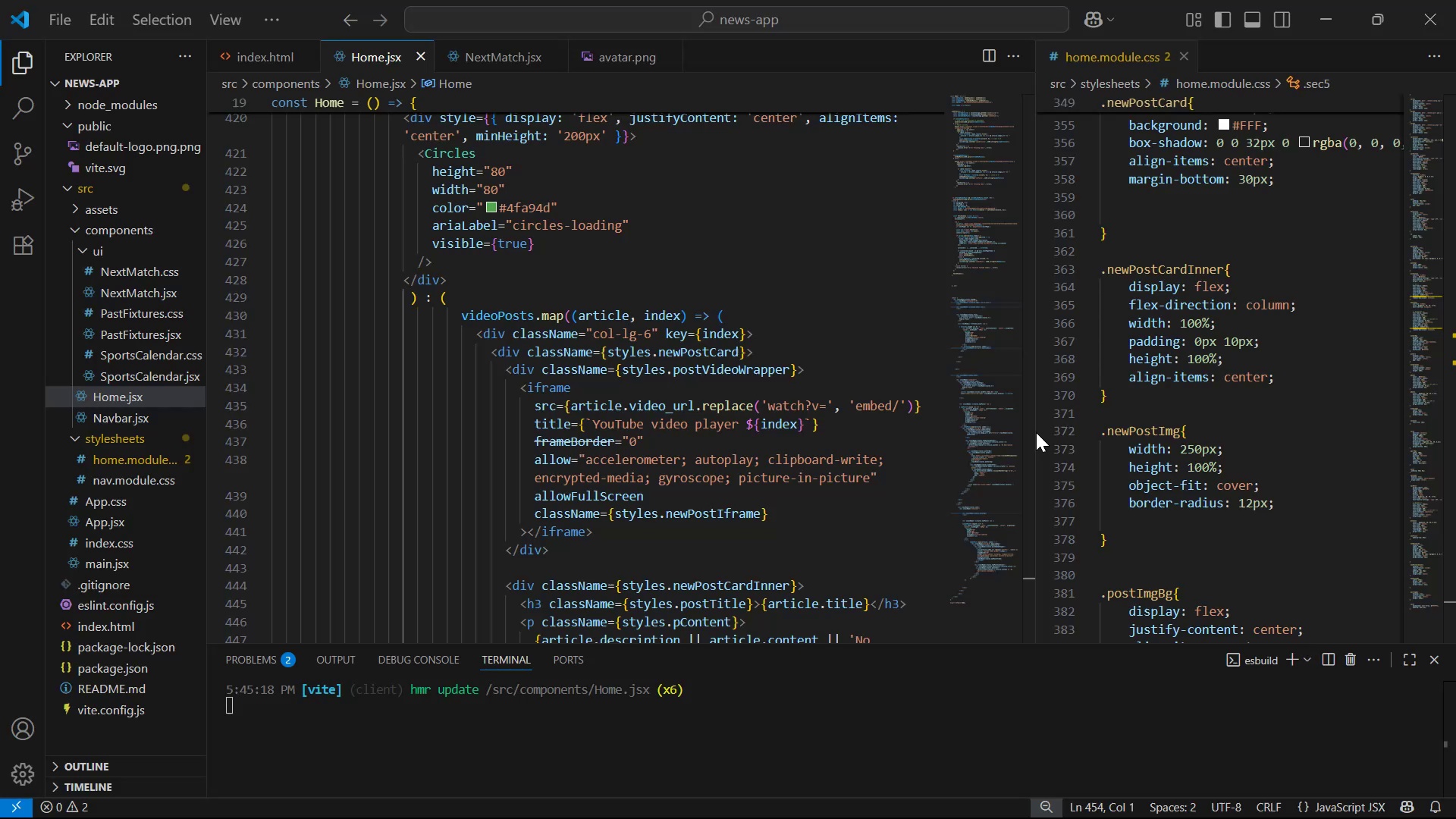 
scroll: coordinate [1194, 490], scroll_direction: down, amount: 11.0
 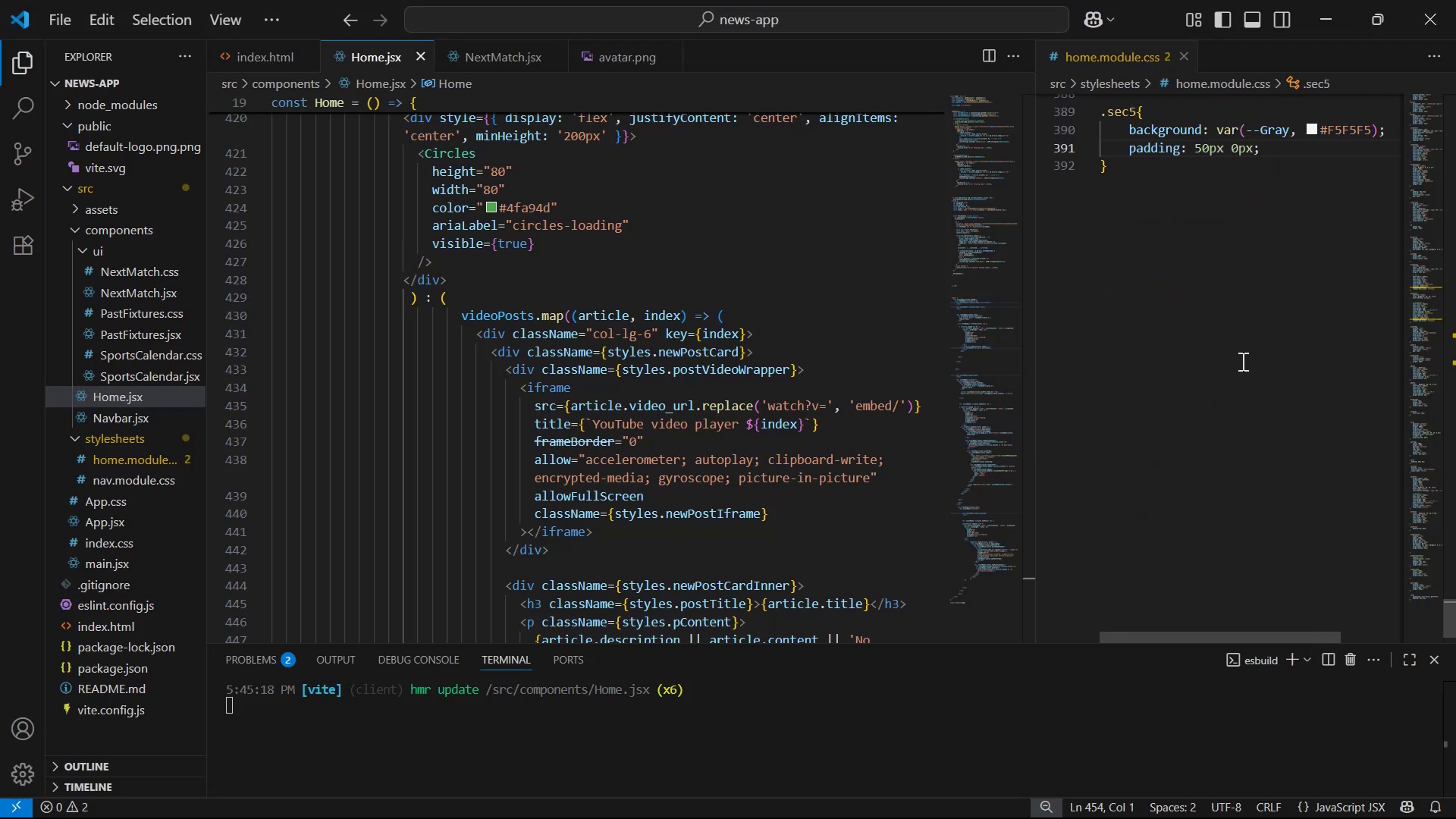 
left_click([1273, 320])
 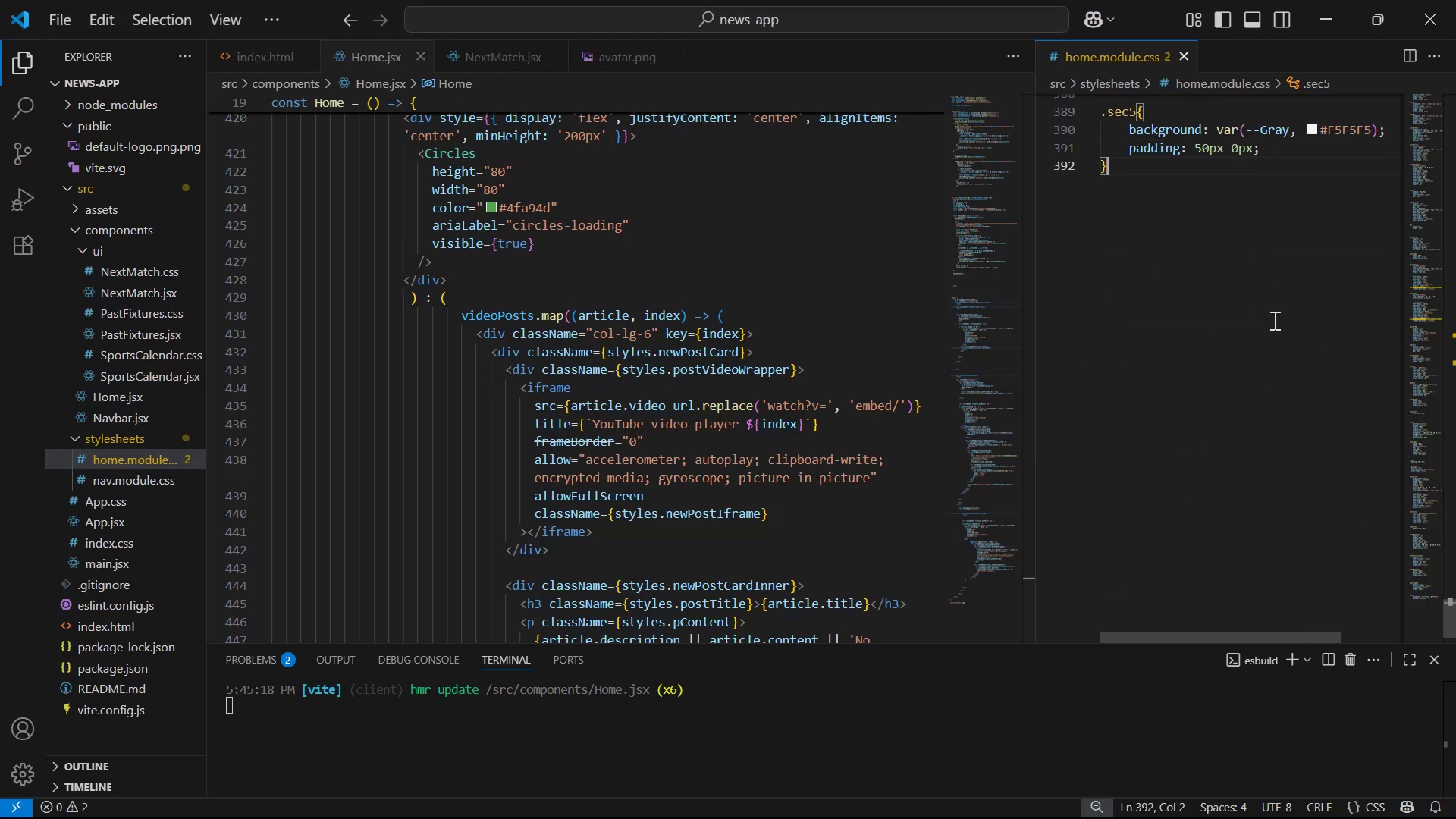 
key(Enter)
 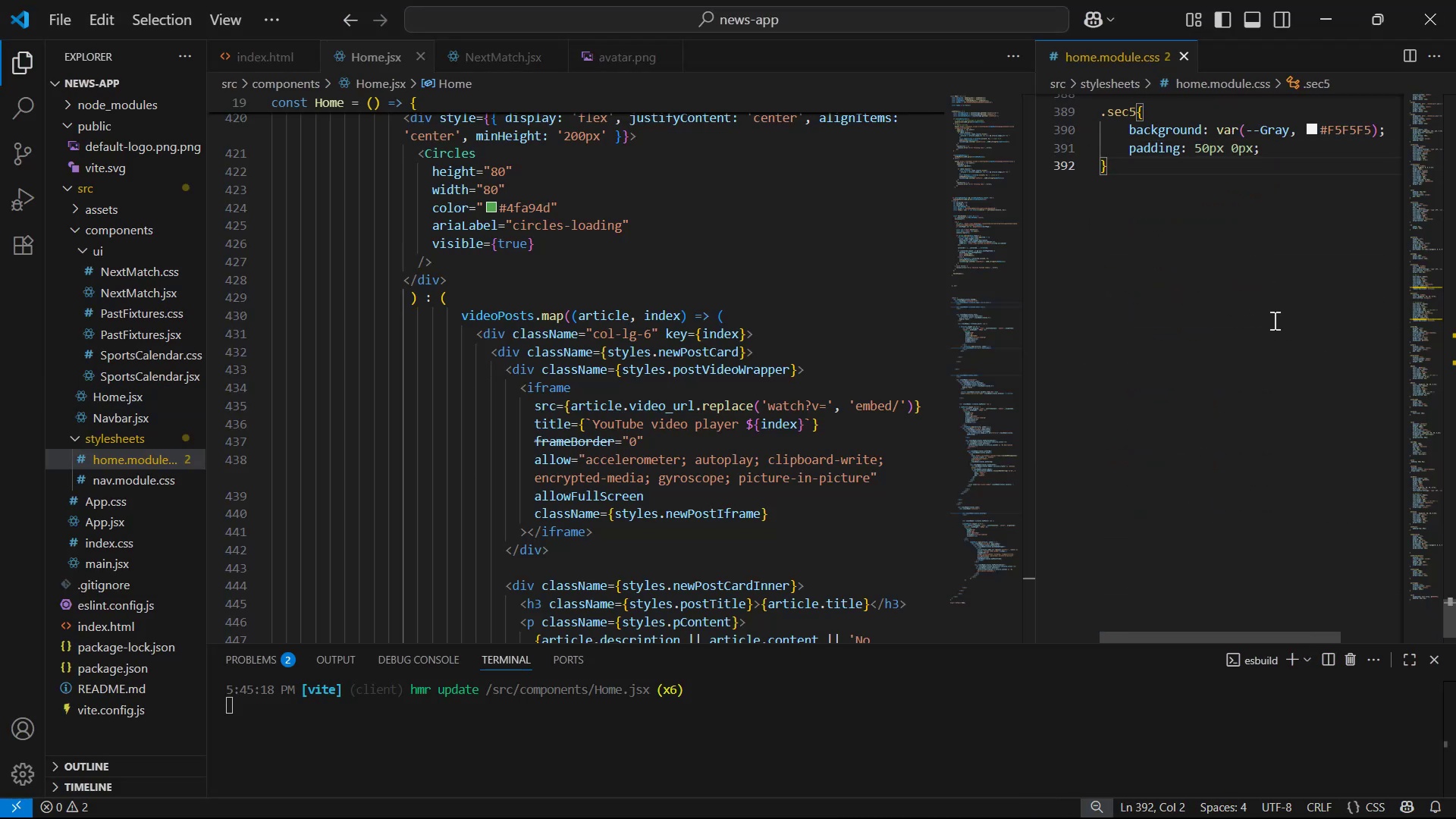 
key(Enter)
 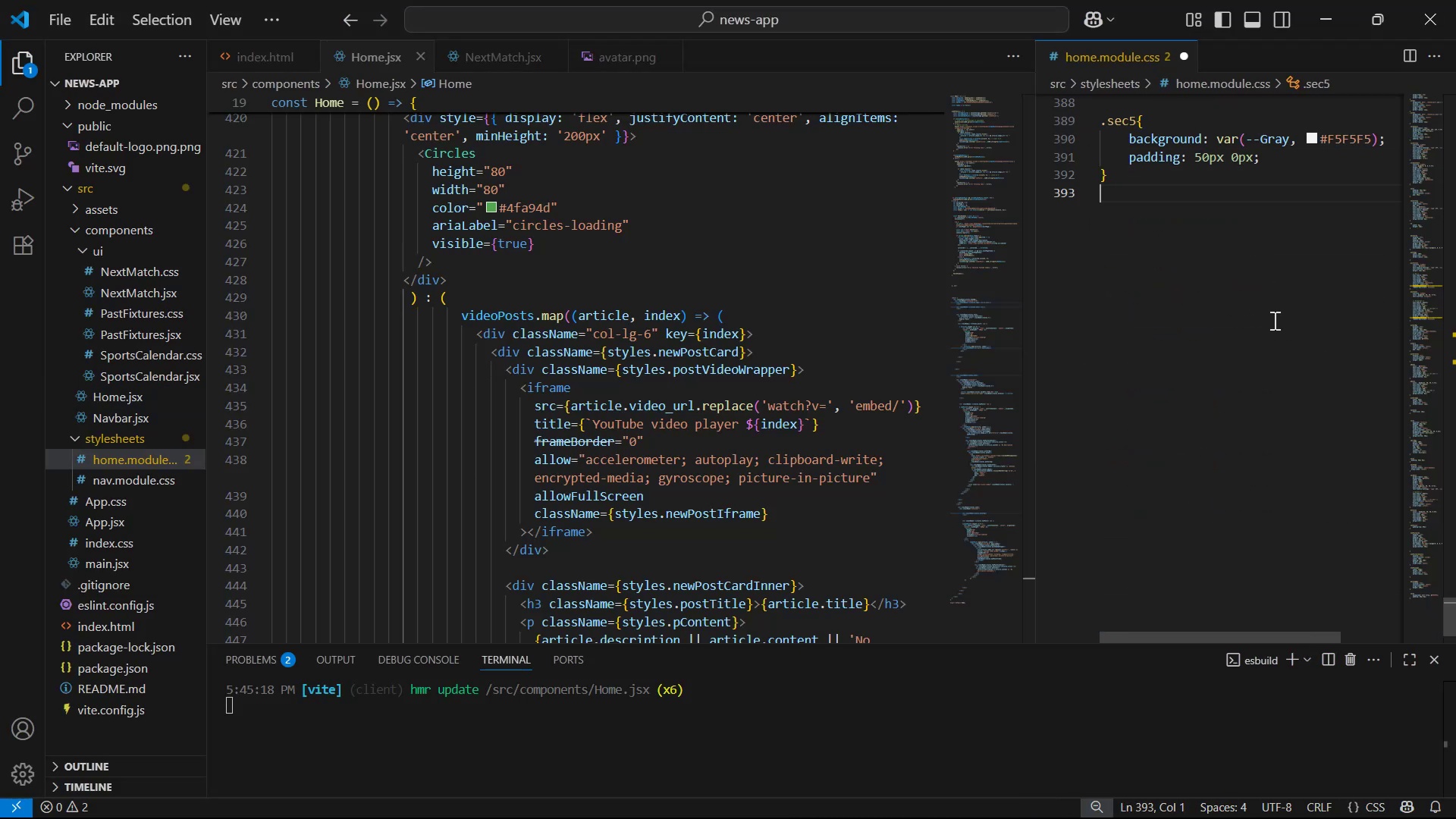 
key(Enter)
 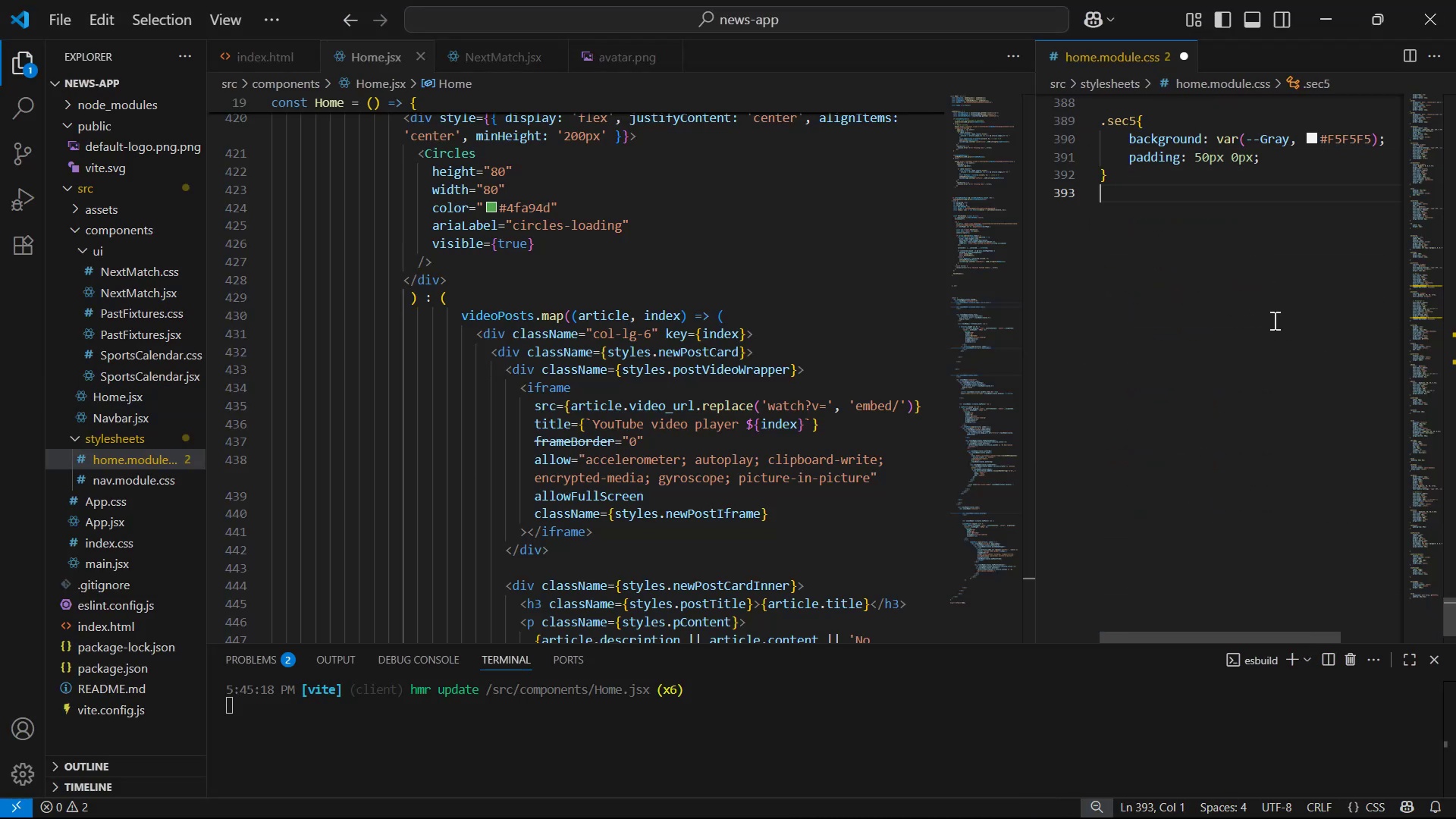 
key(Control+V)
 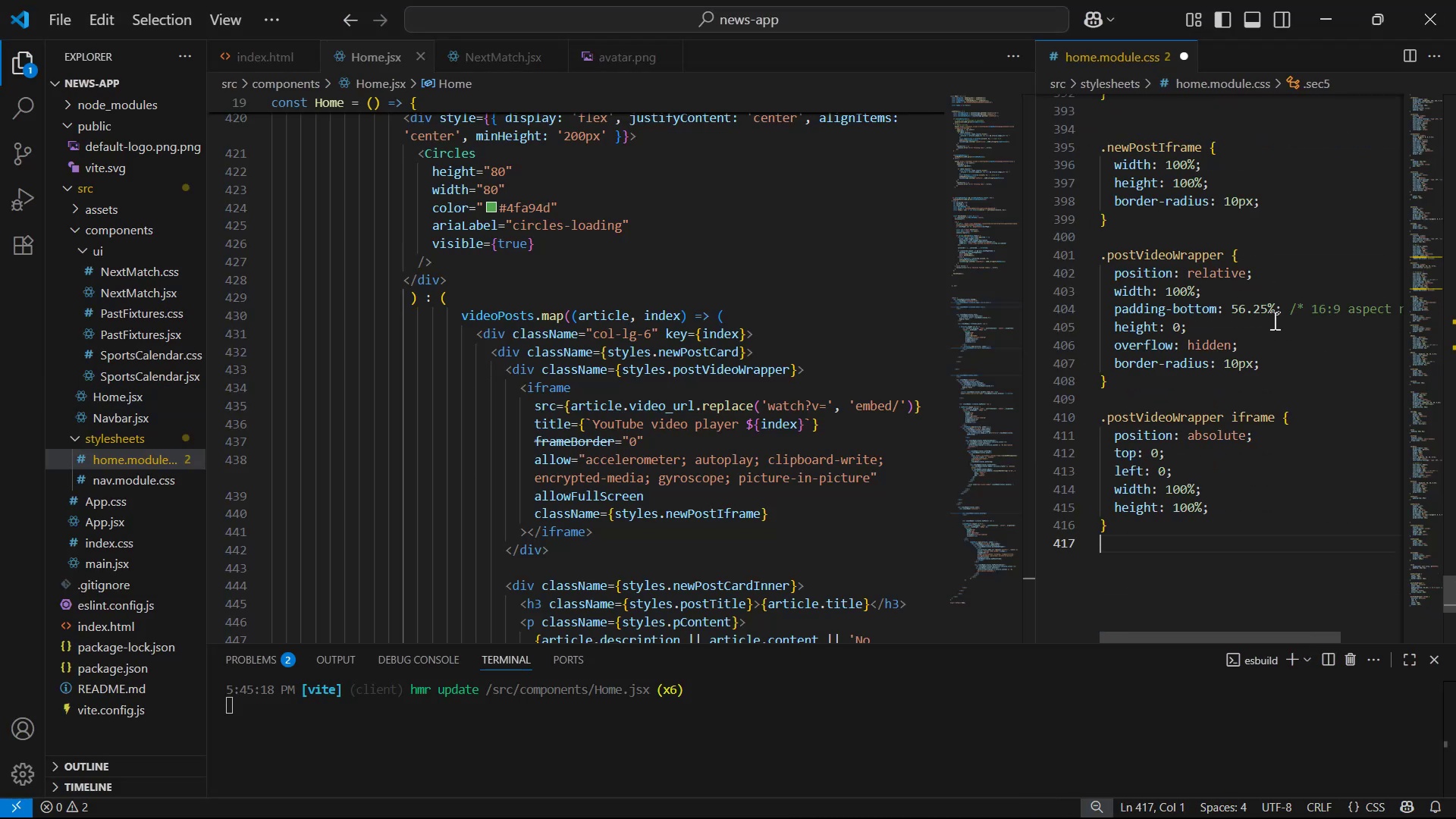 
key(Control+S)
 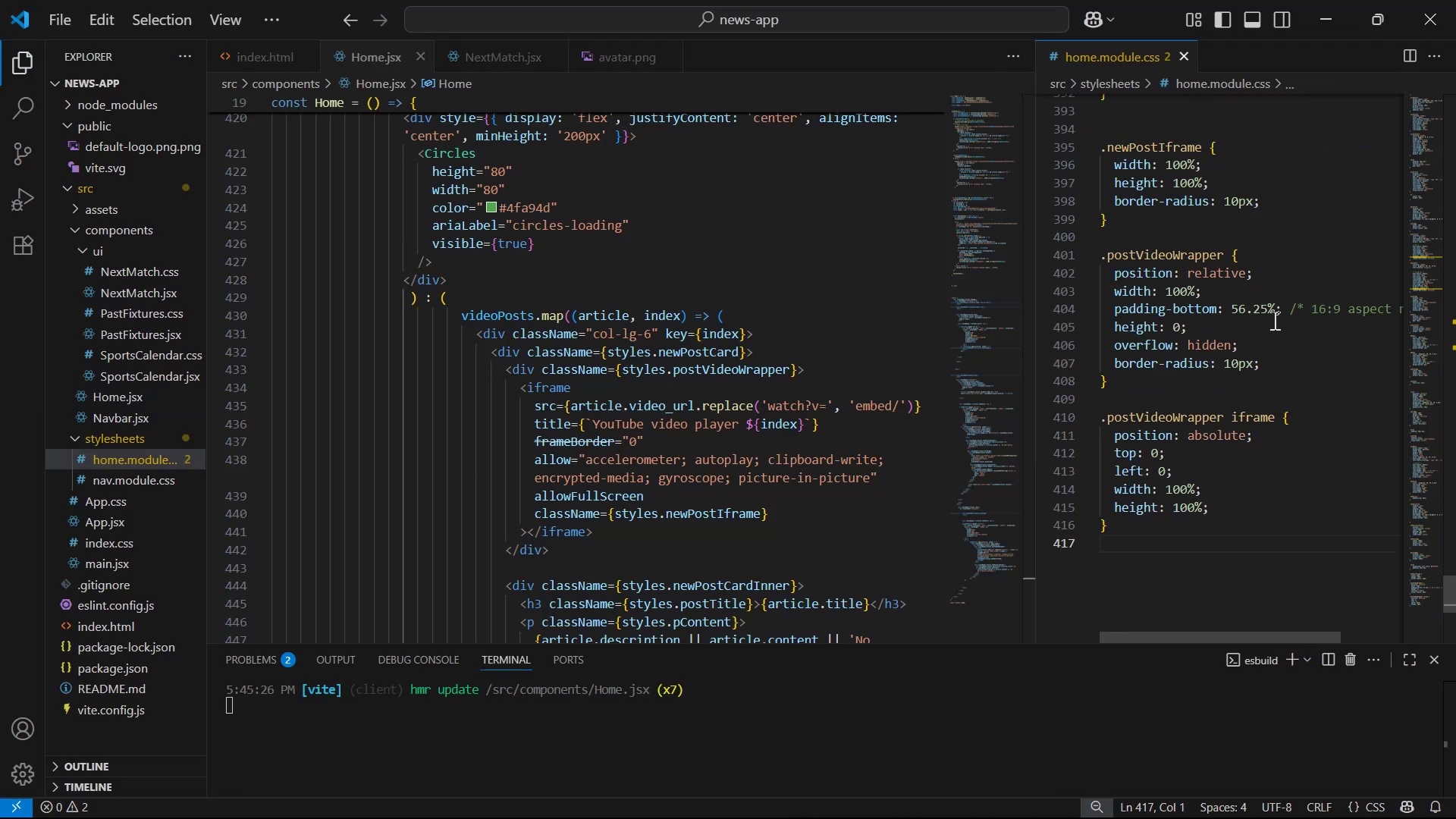 
key(Alt+Tab)
 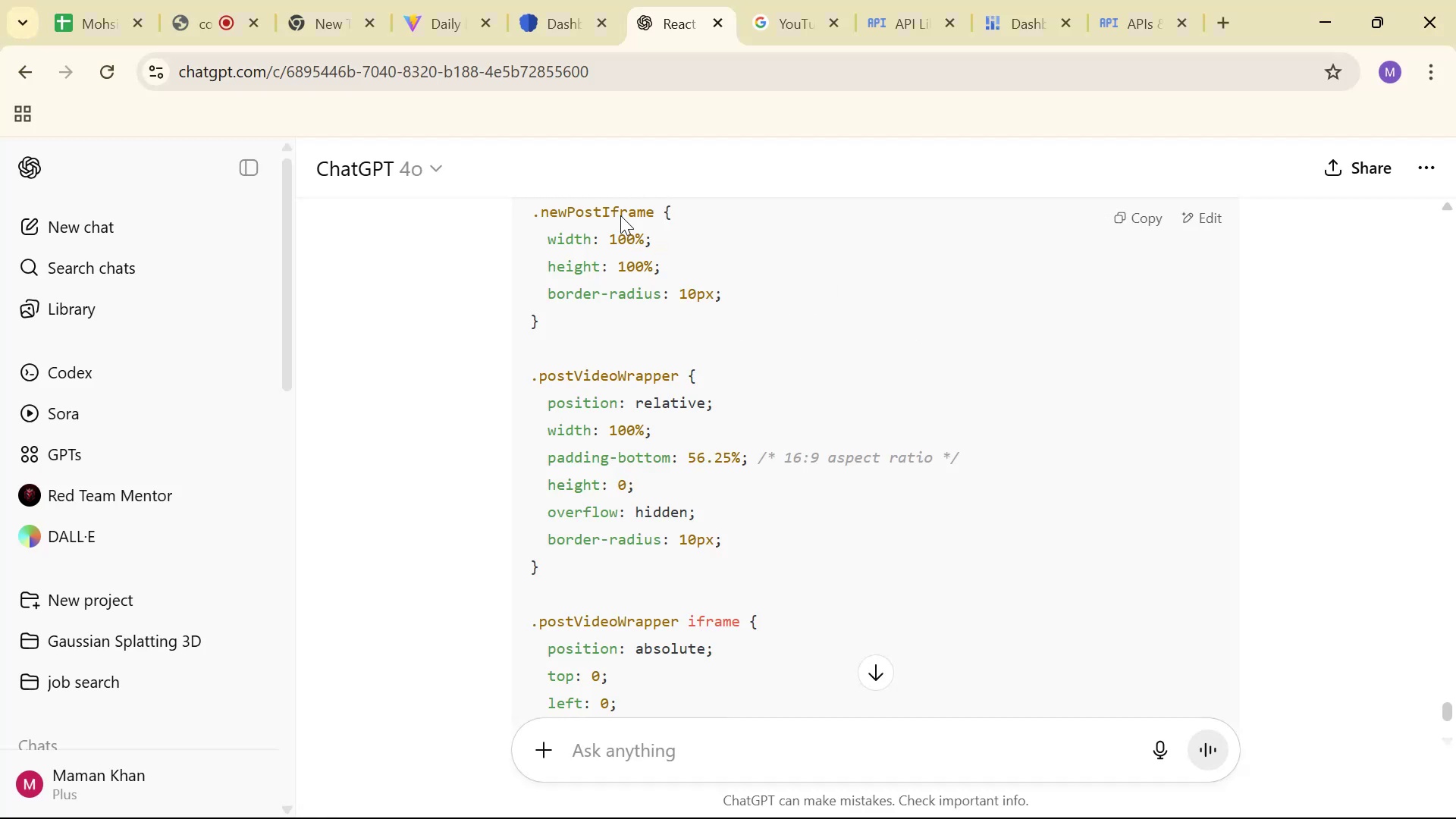 
left_click([433, 30])
 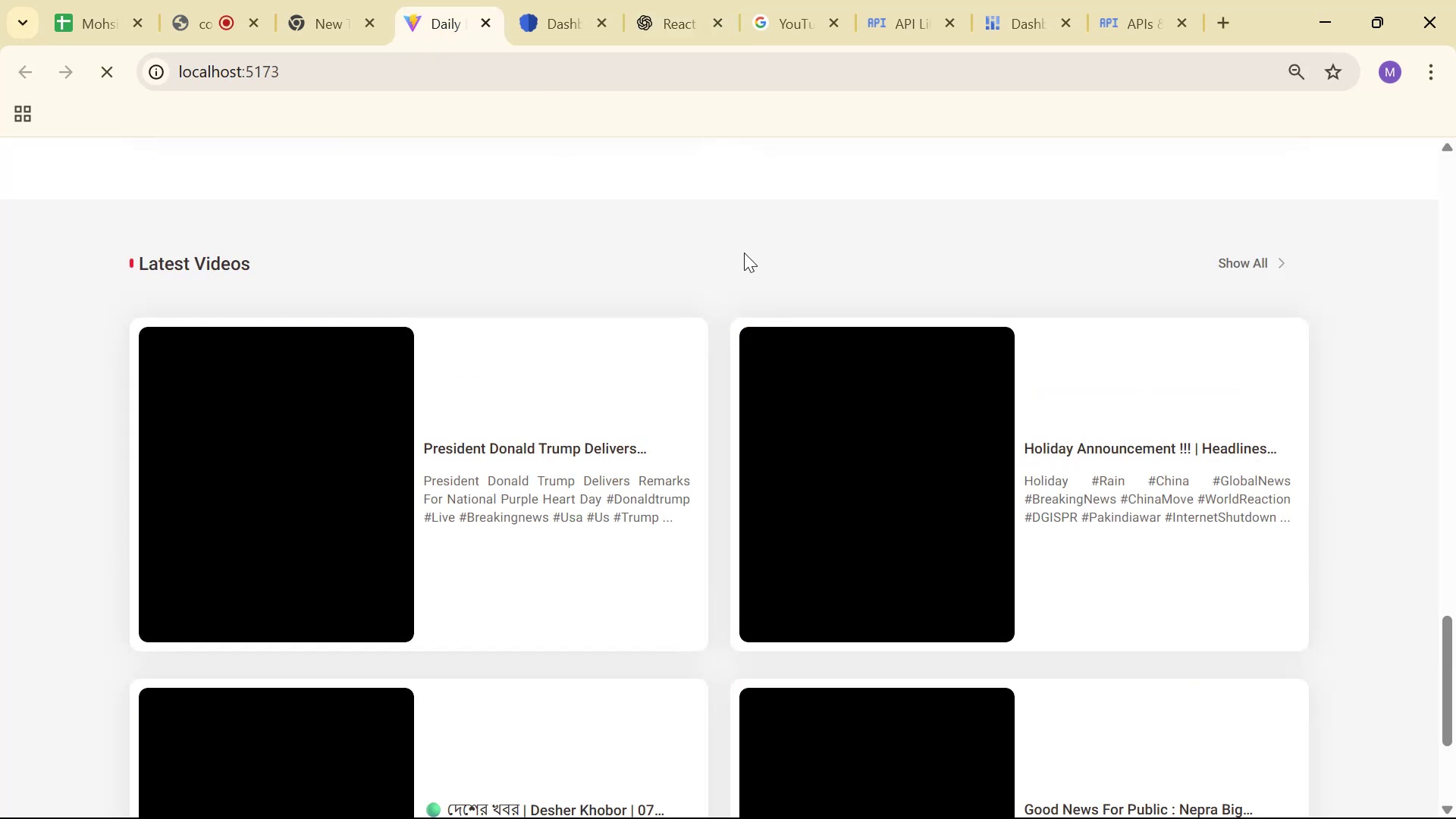 
scroll: coordinate [758, 256], scroll_direction: down, amount: 4.0
 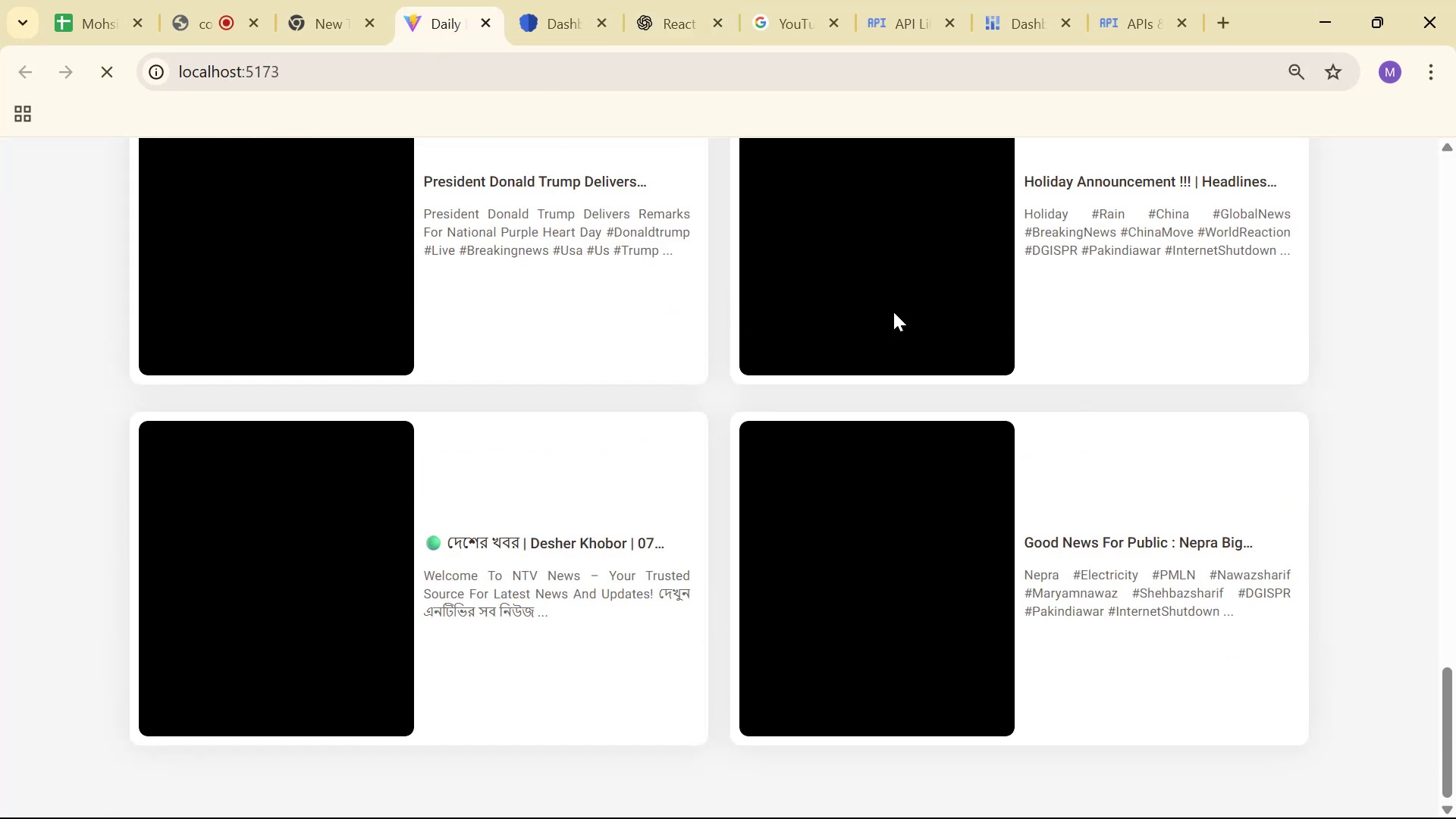 
left_click([912, 245])
 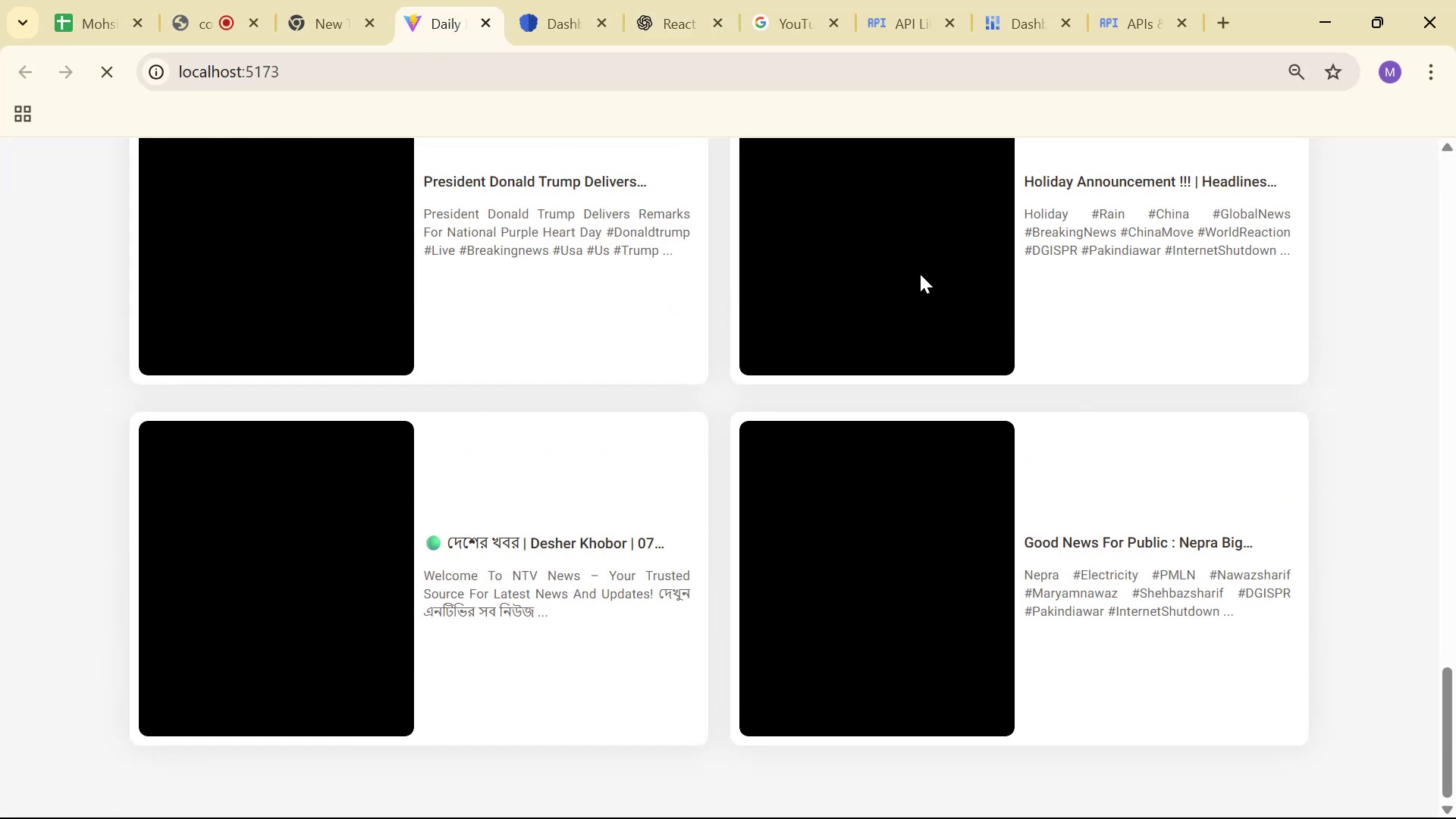 
left_click([918, 278])
 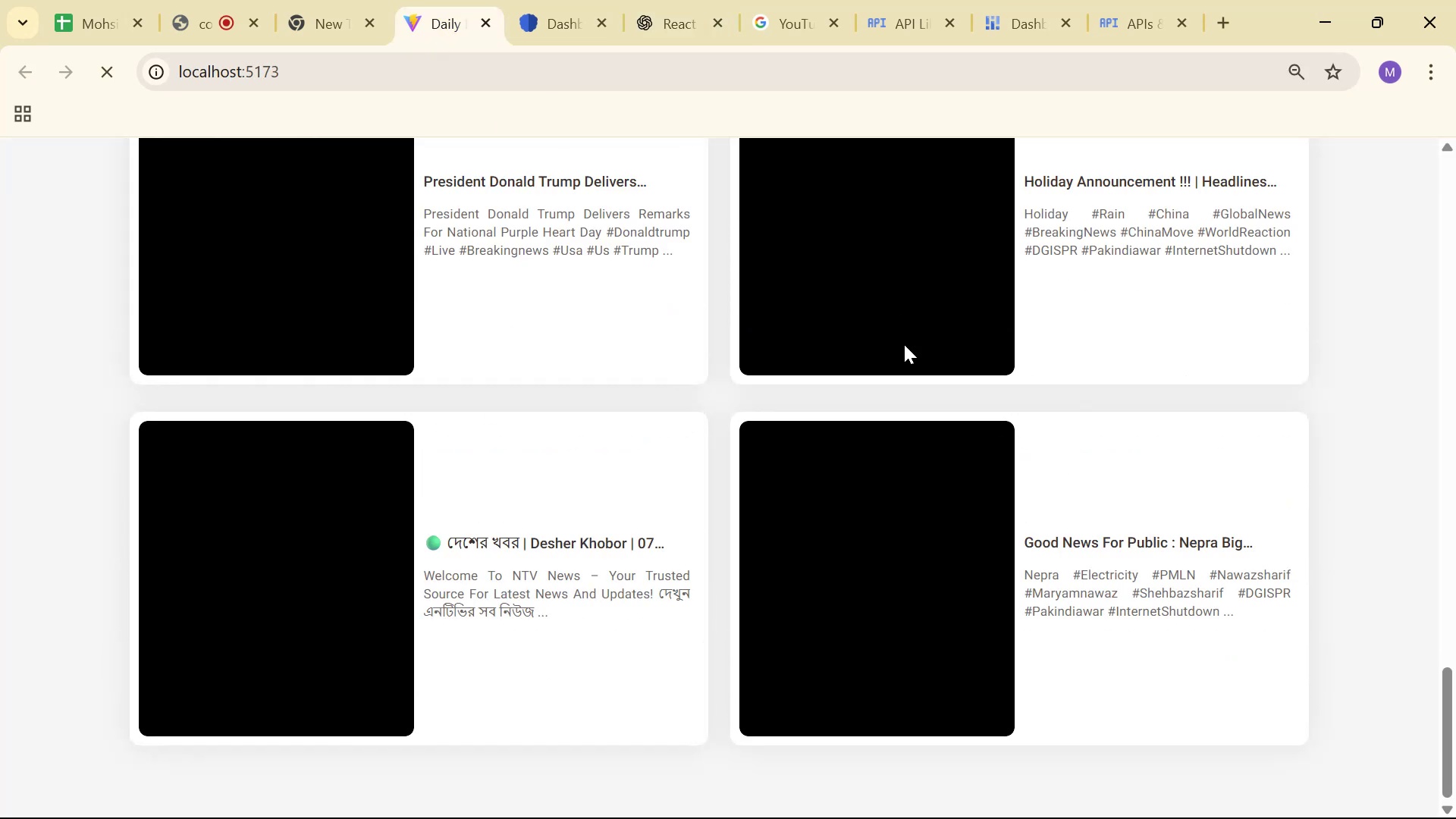 
key(Alt+AltLeft)
 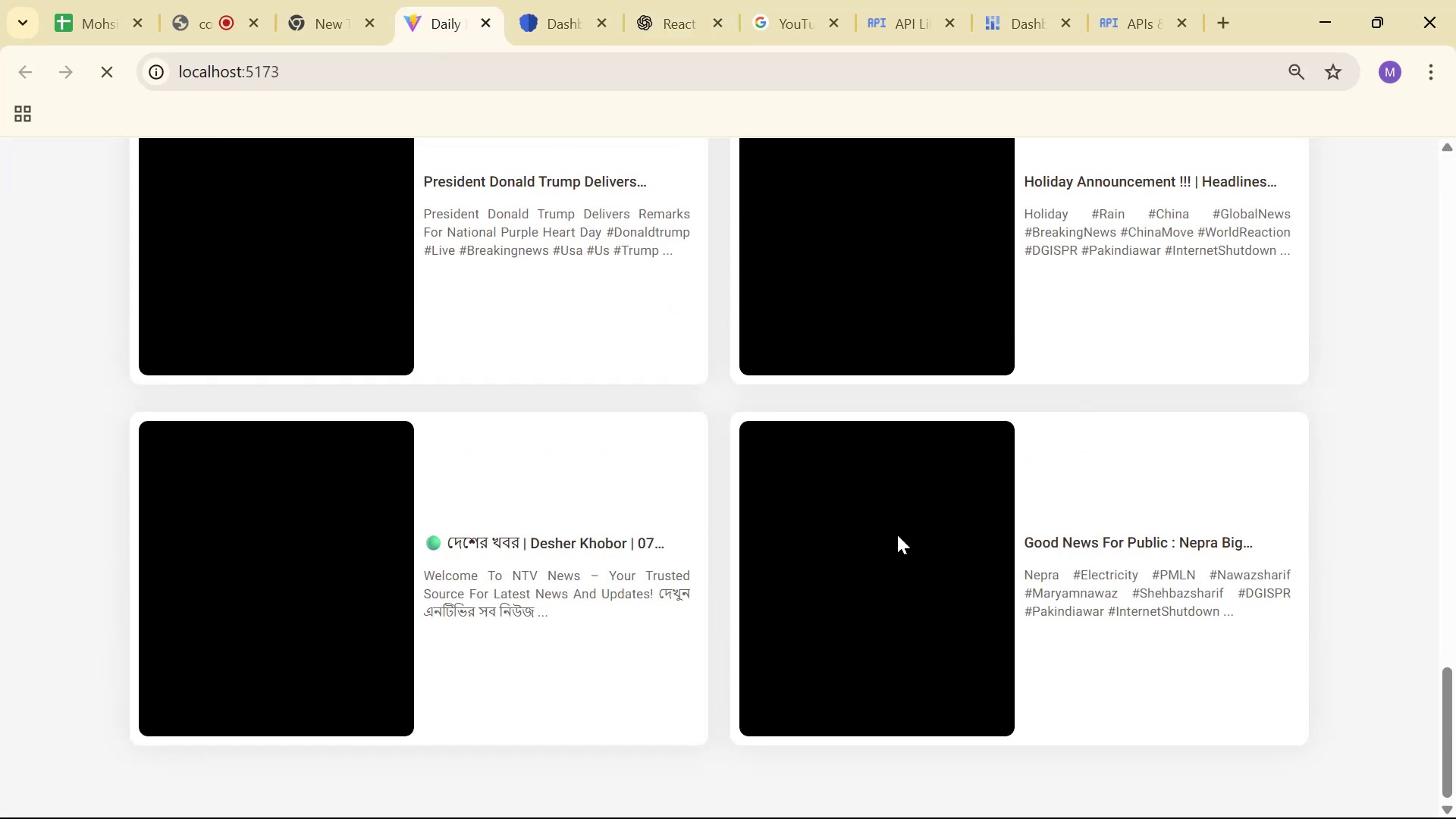 
key(Alt+Tab)
 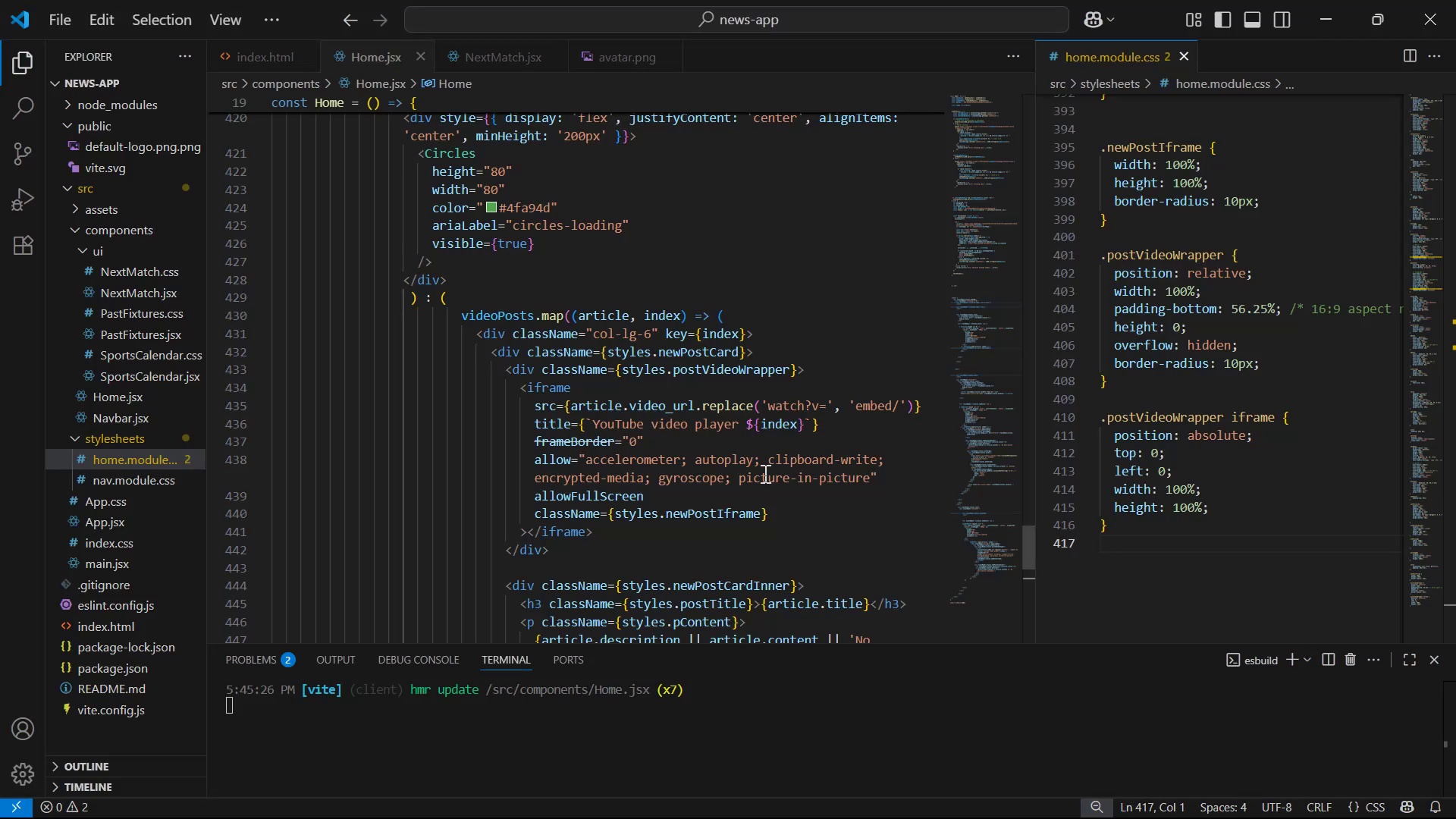 
wait(5.41)
 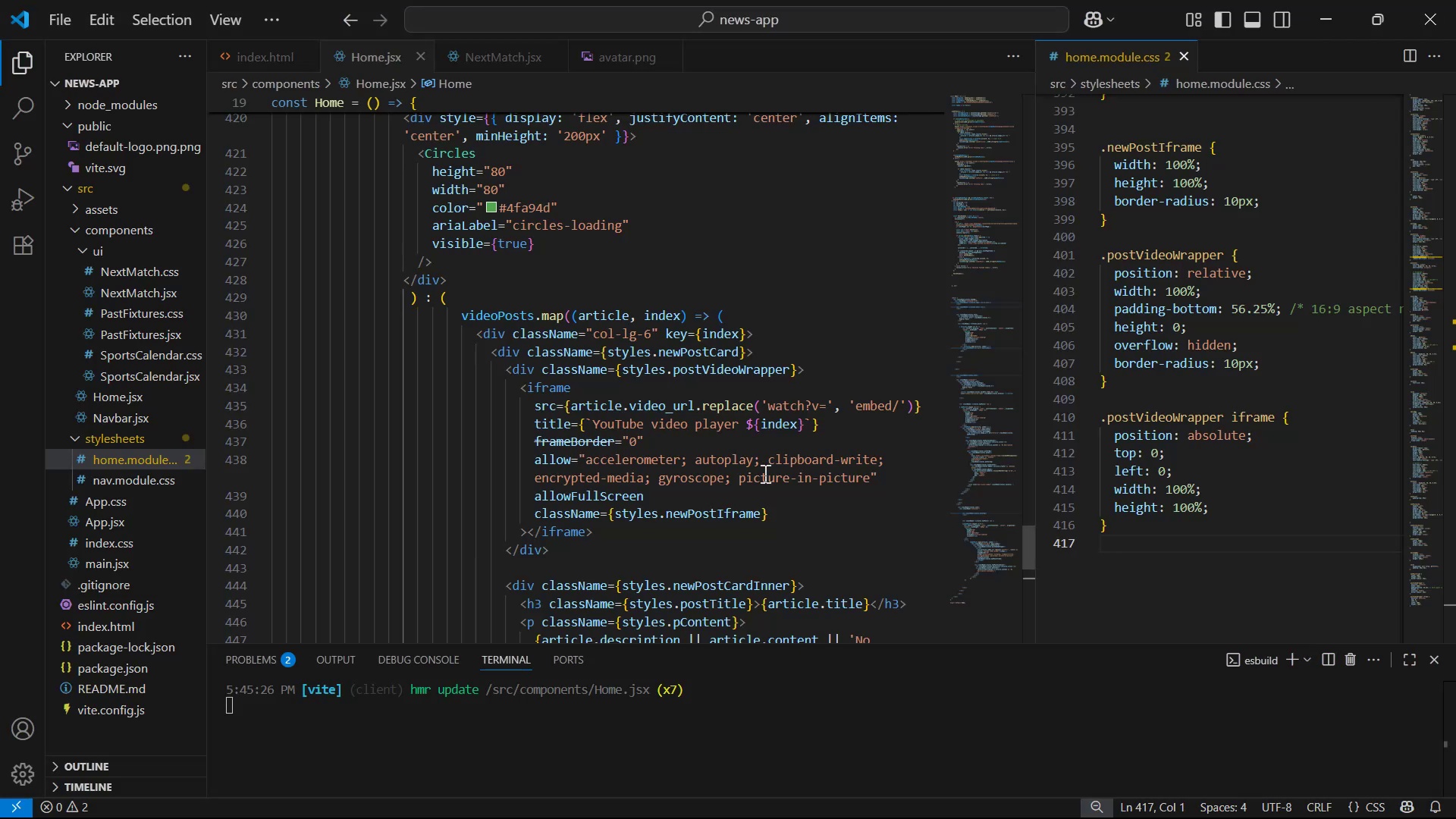 
scroll: coordinate [826, 439], scroll_direction: down, amount: 7.0
 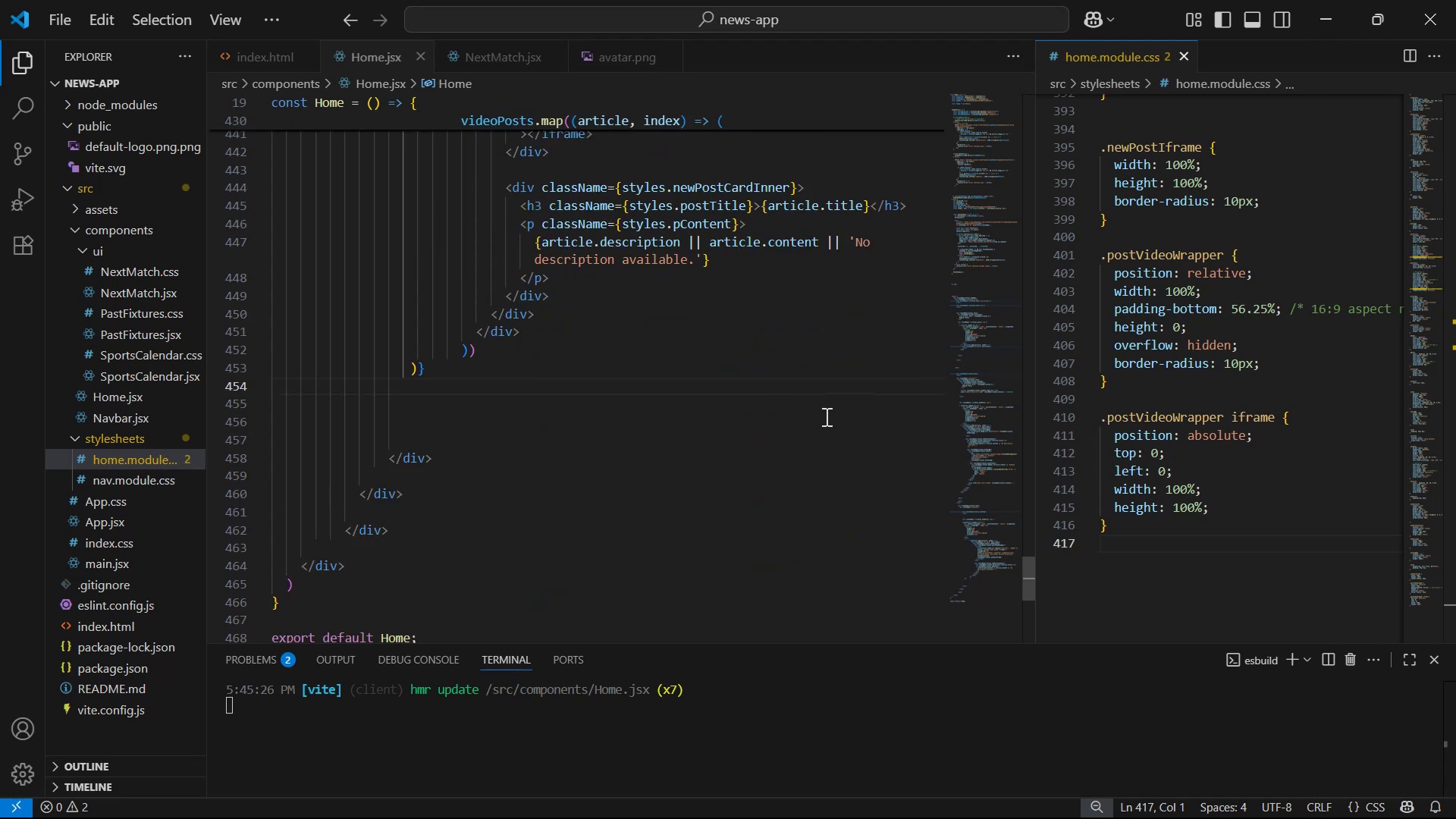 
scroll: coordinate [824, 410], scroll_direction: up, amount: 2.0
 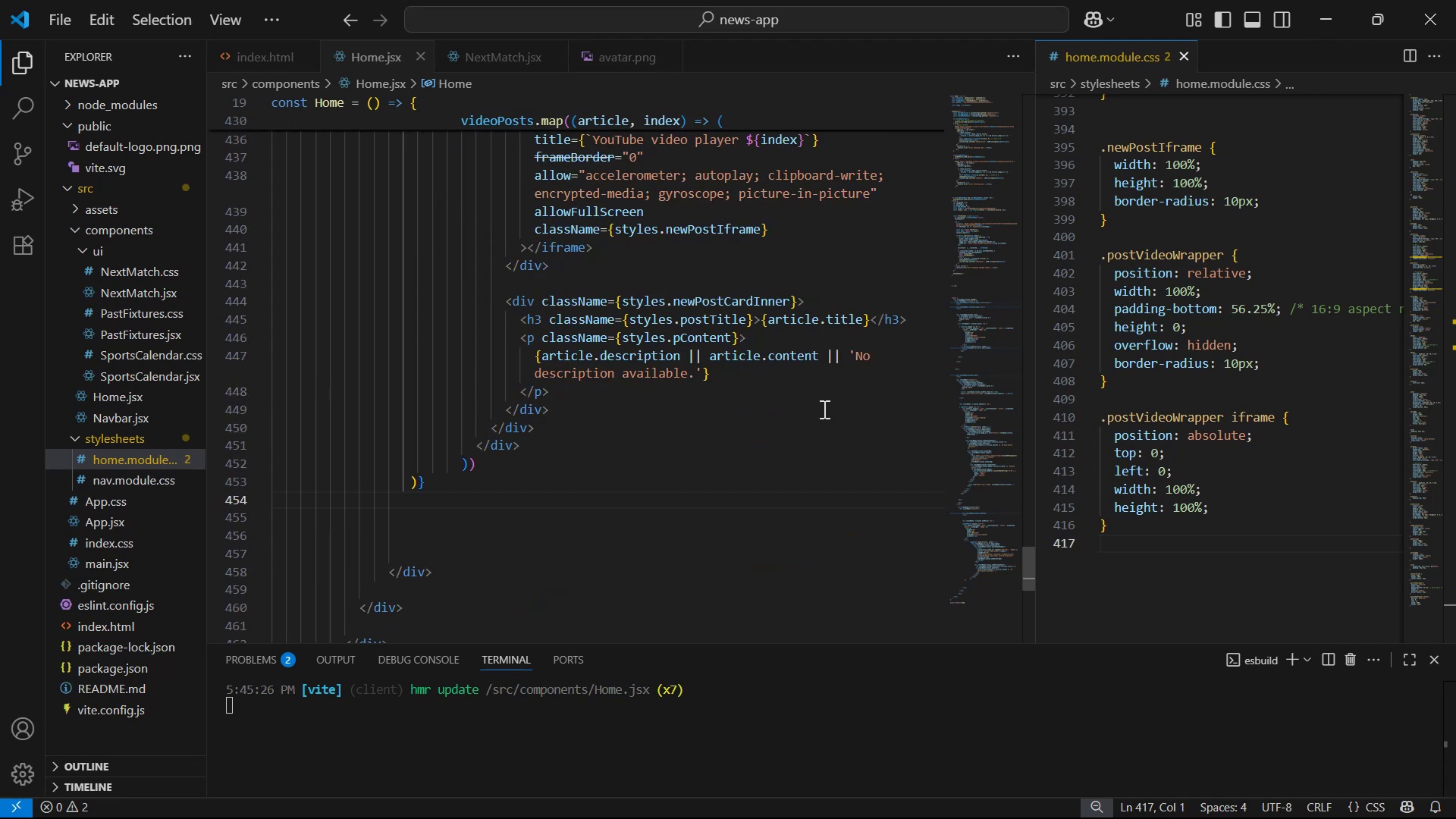 
left_click([823, 409])
 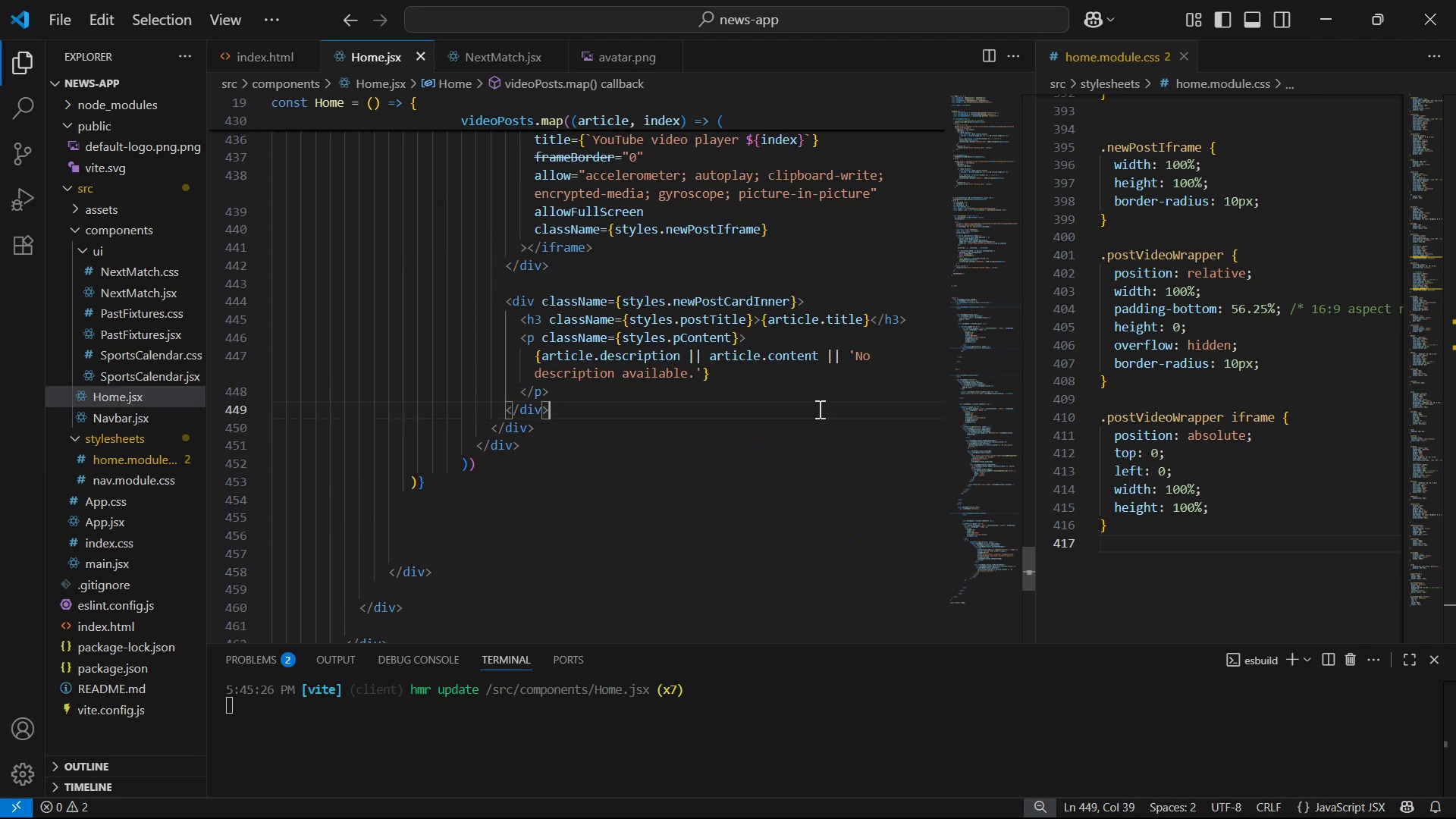 
scroll: coordinate [844, 415], scroll_direction: up, amount: 2.0
 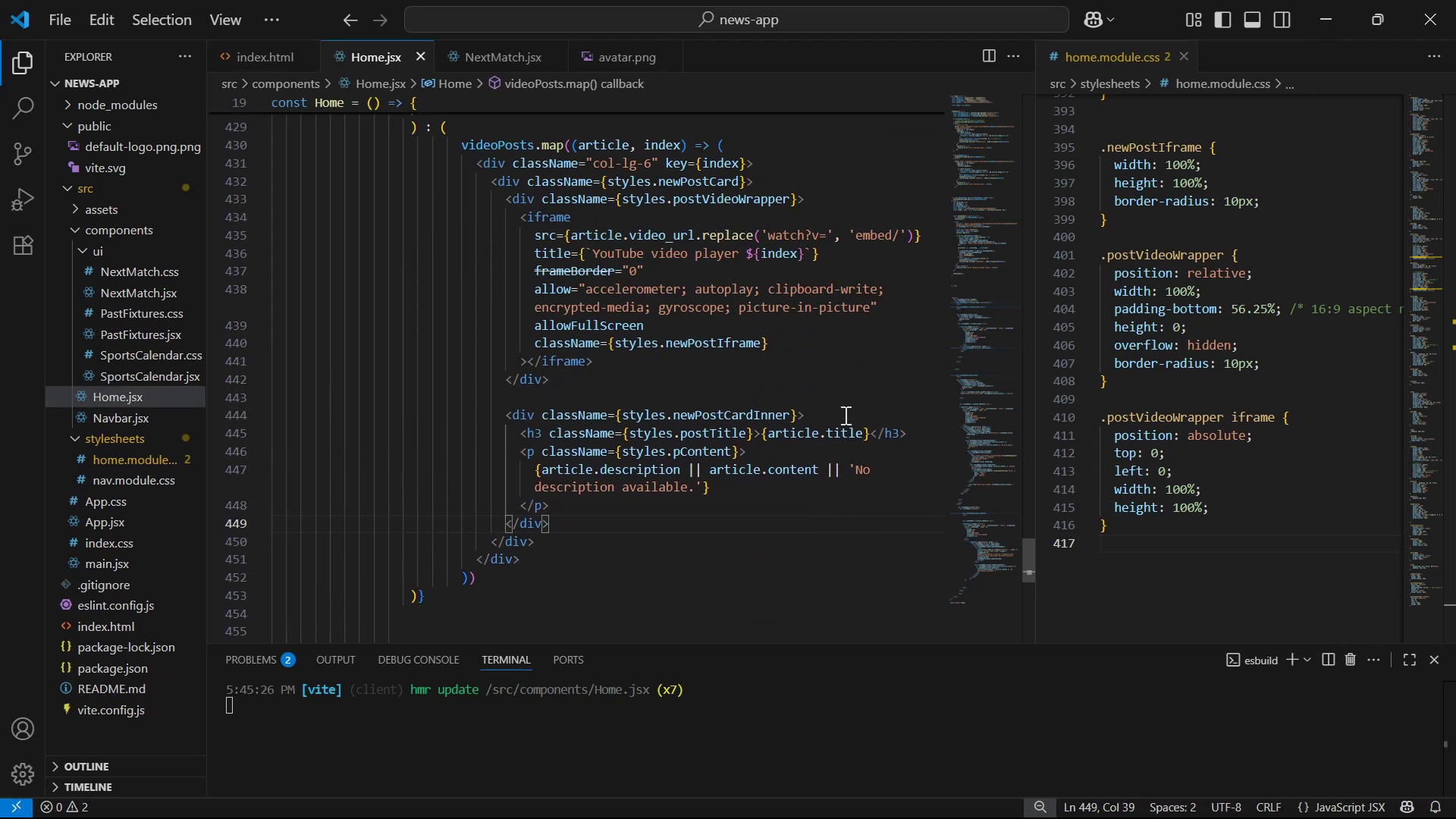 
key(Control+Z)
 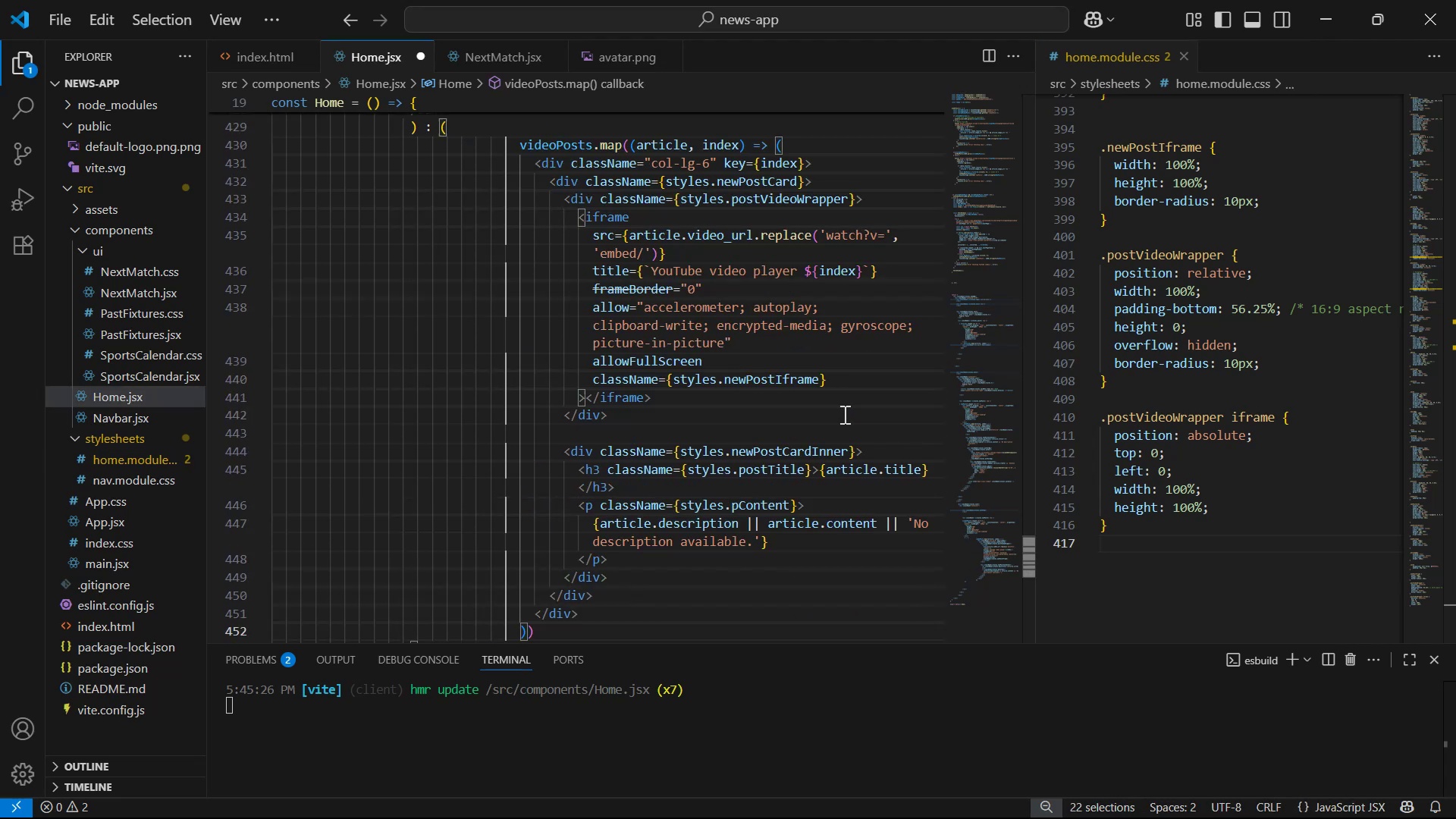 
key(Control+Z)
 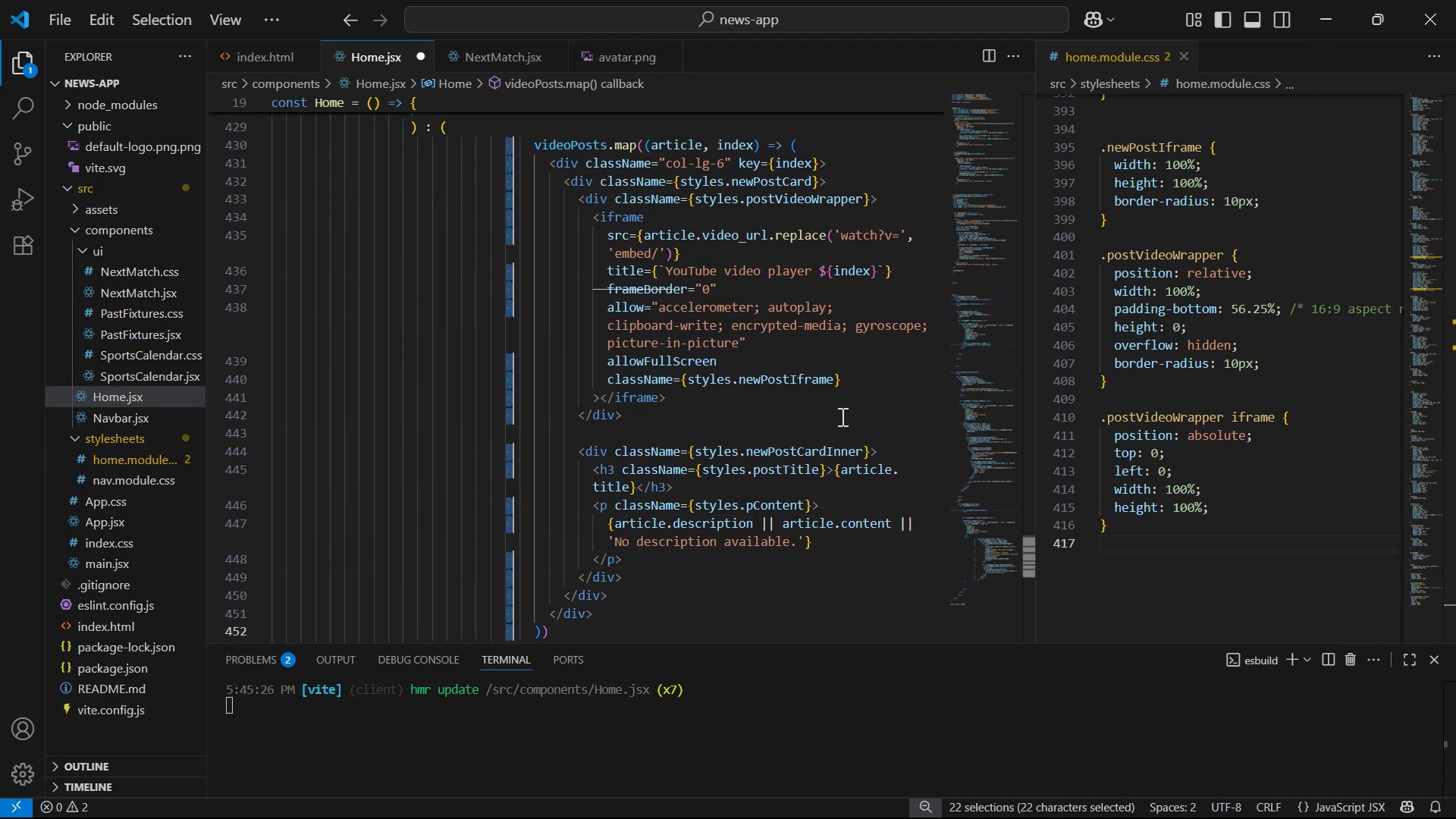 
key(Control+Z)
 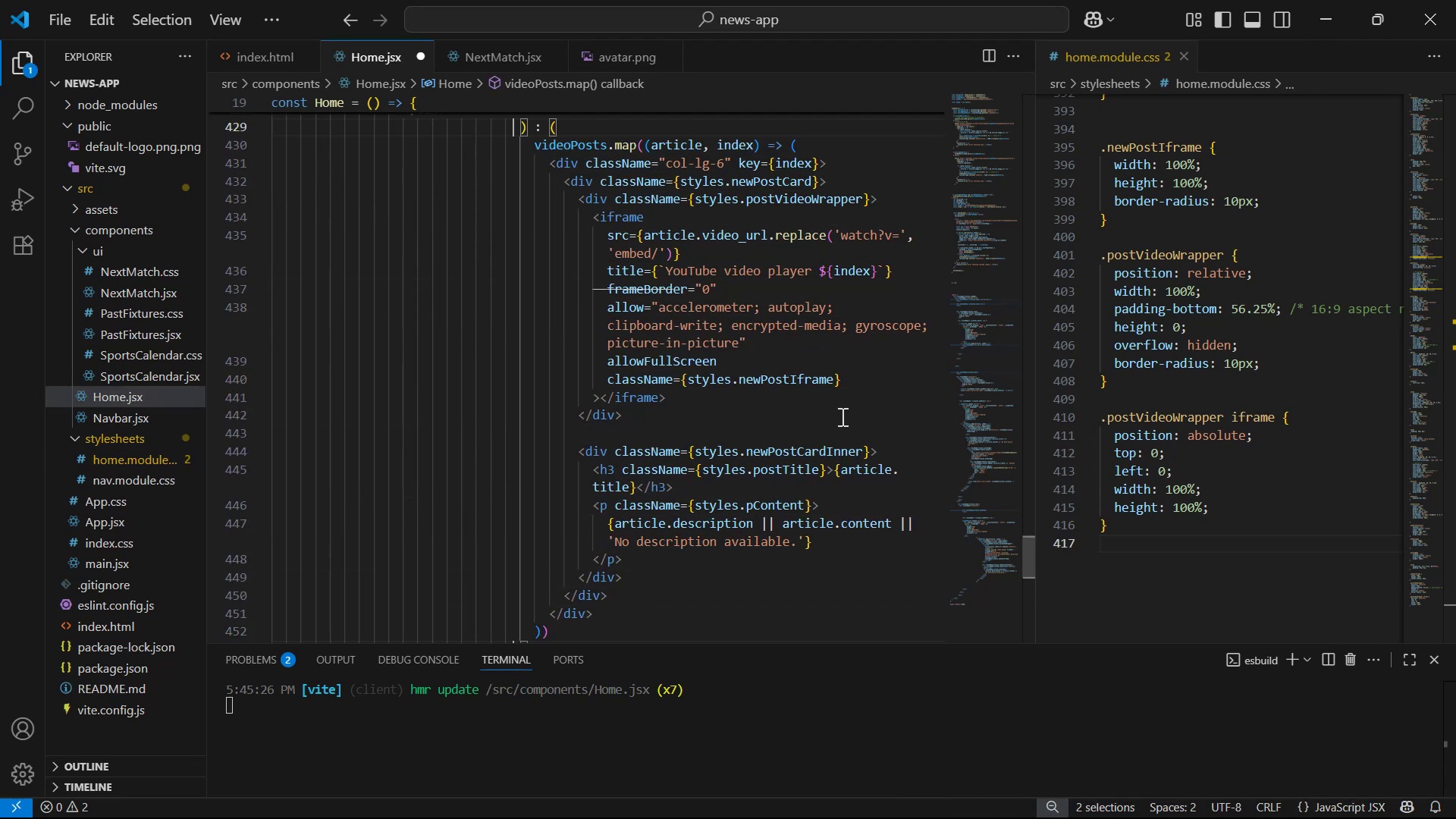 
key(Control+Z)
 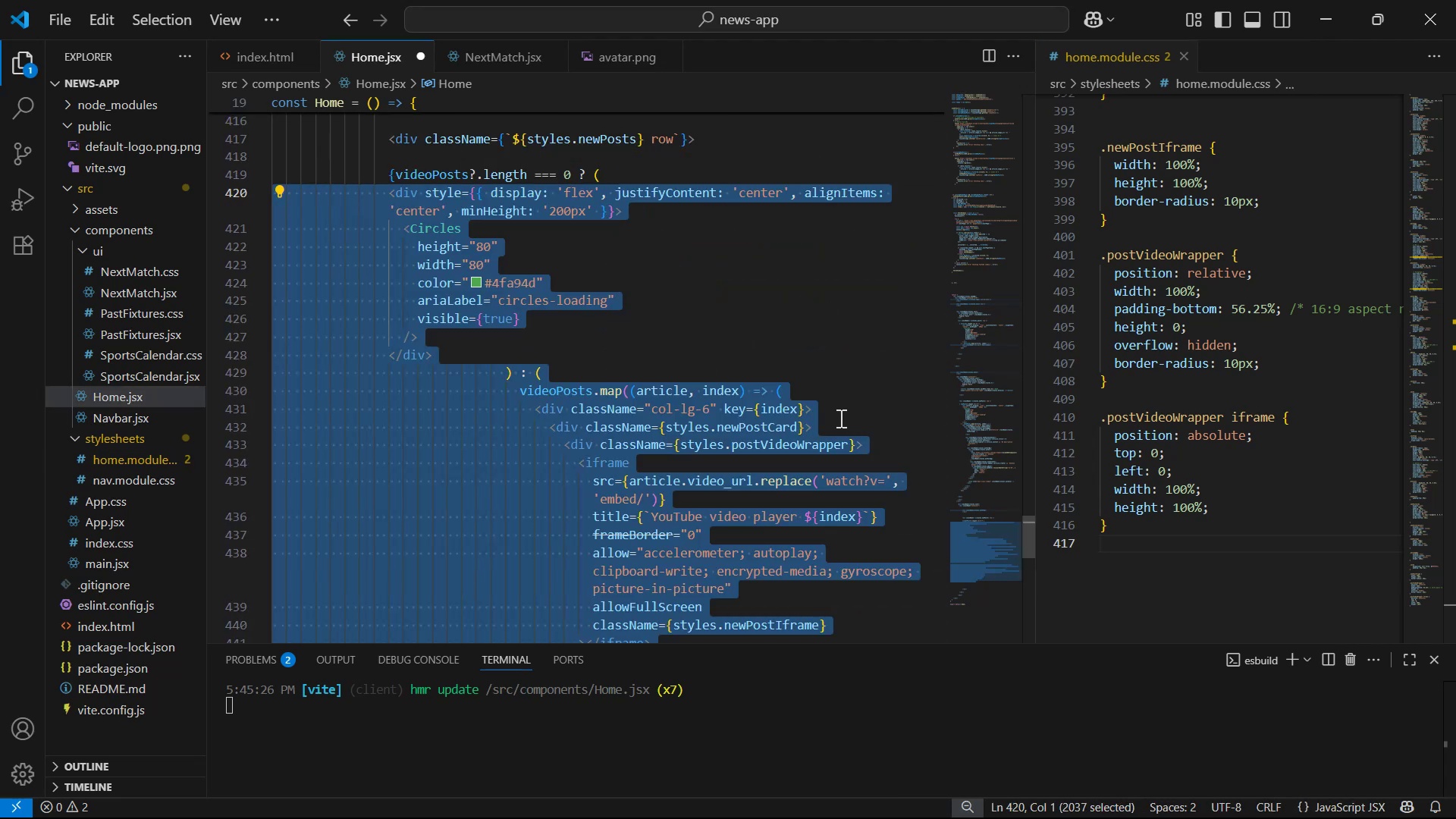 
key(Control+Z)
 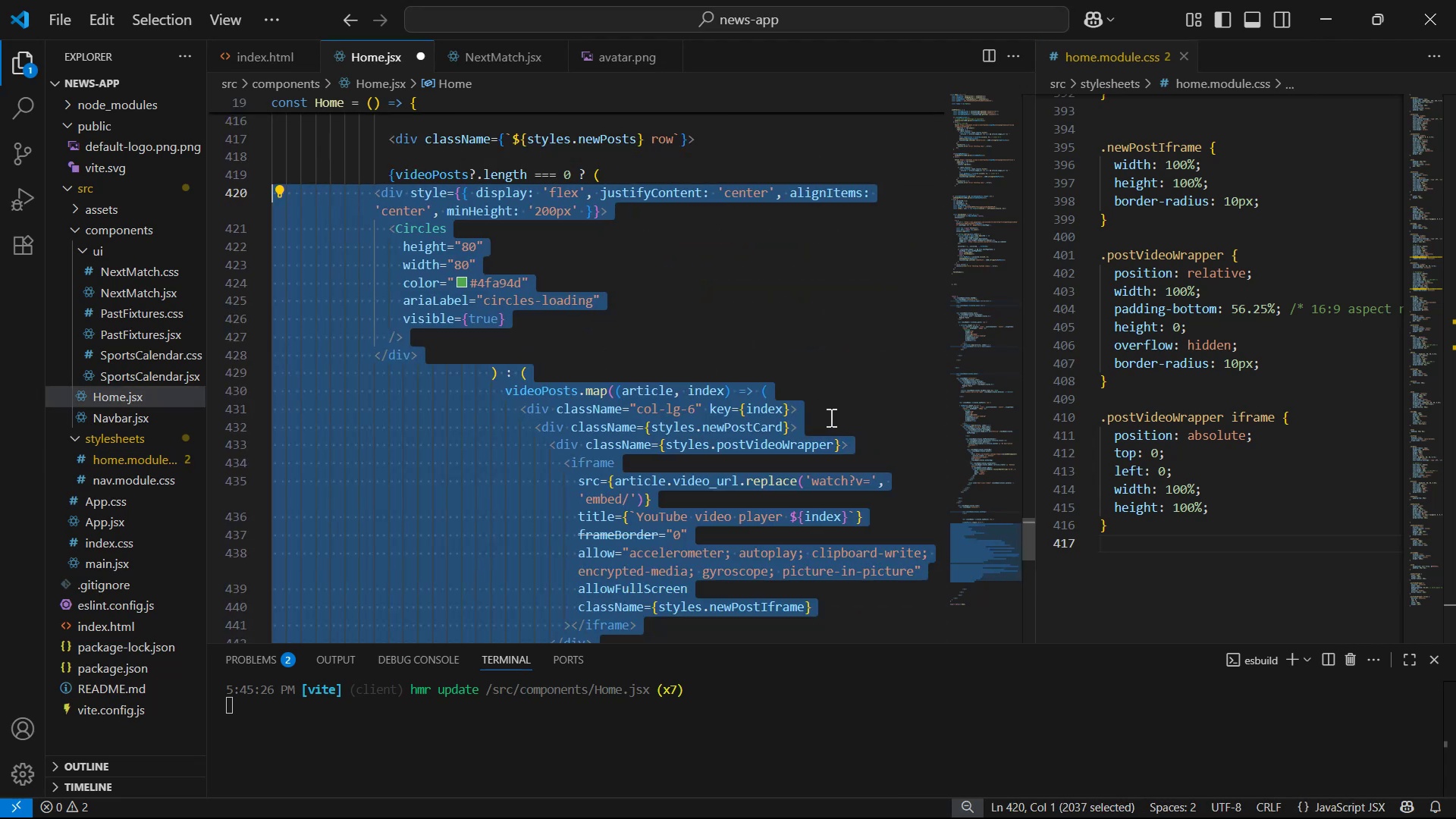 
key(Control+Z)
 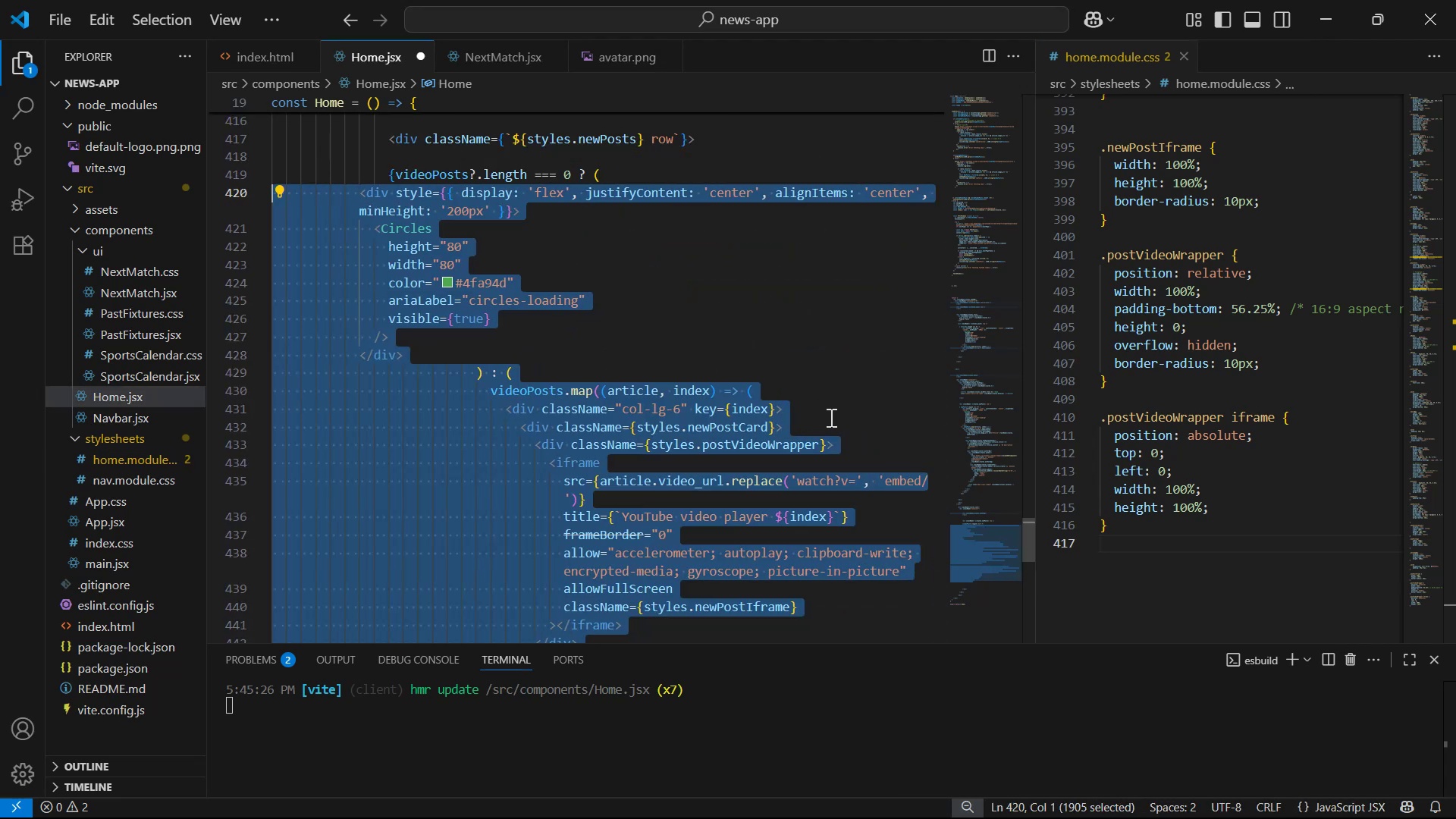 
key(Control+Z)
 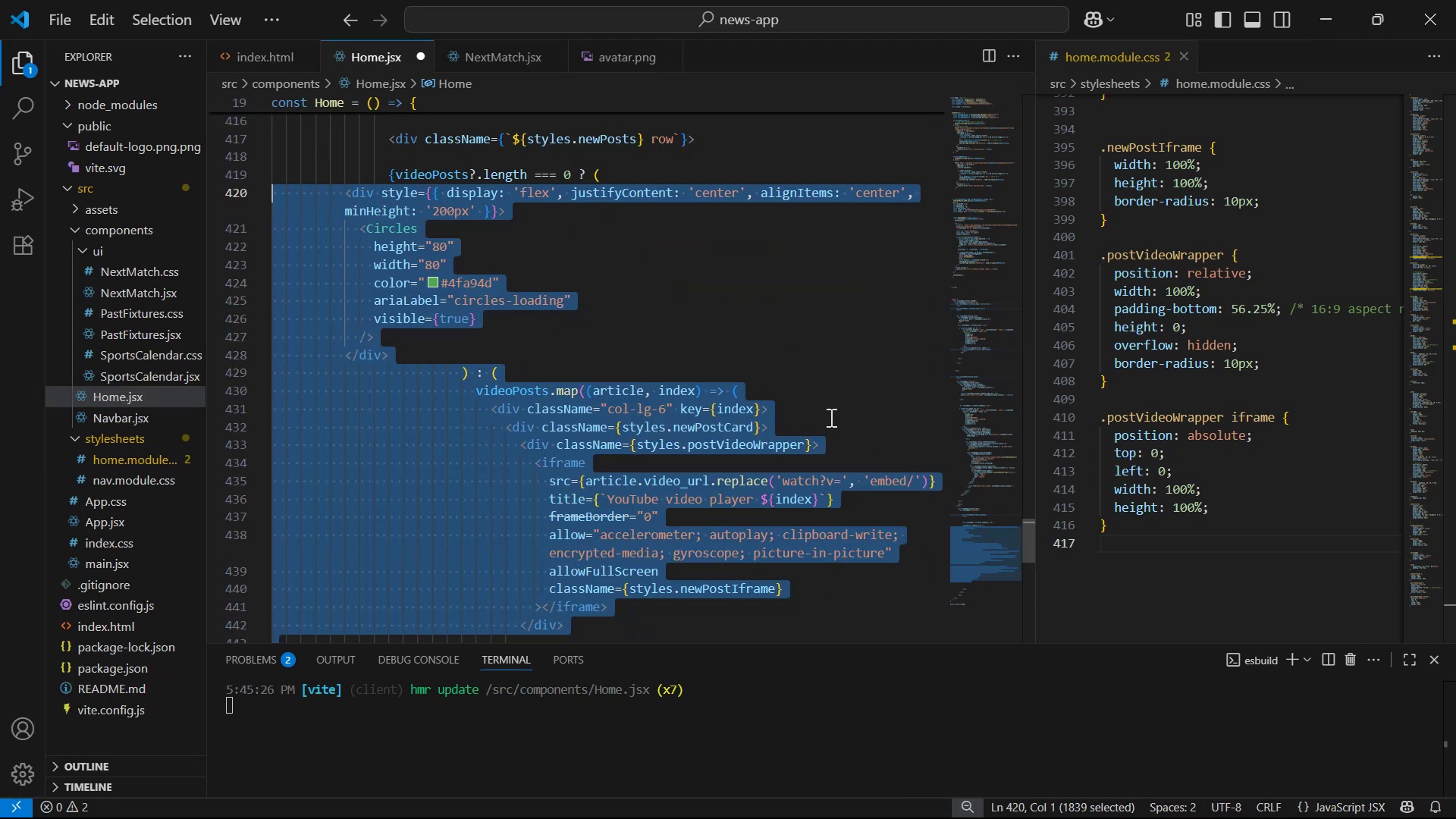 
key(Control+Z)
 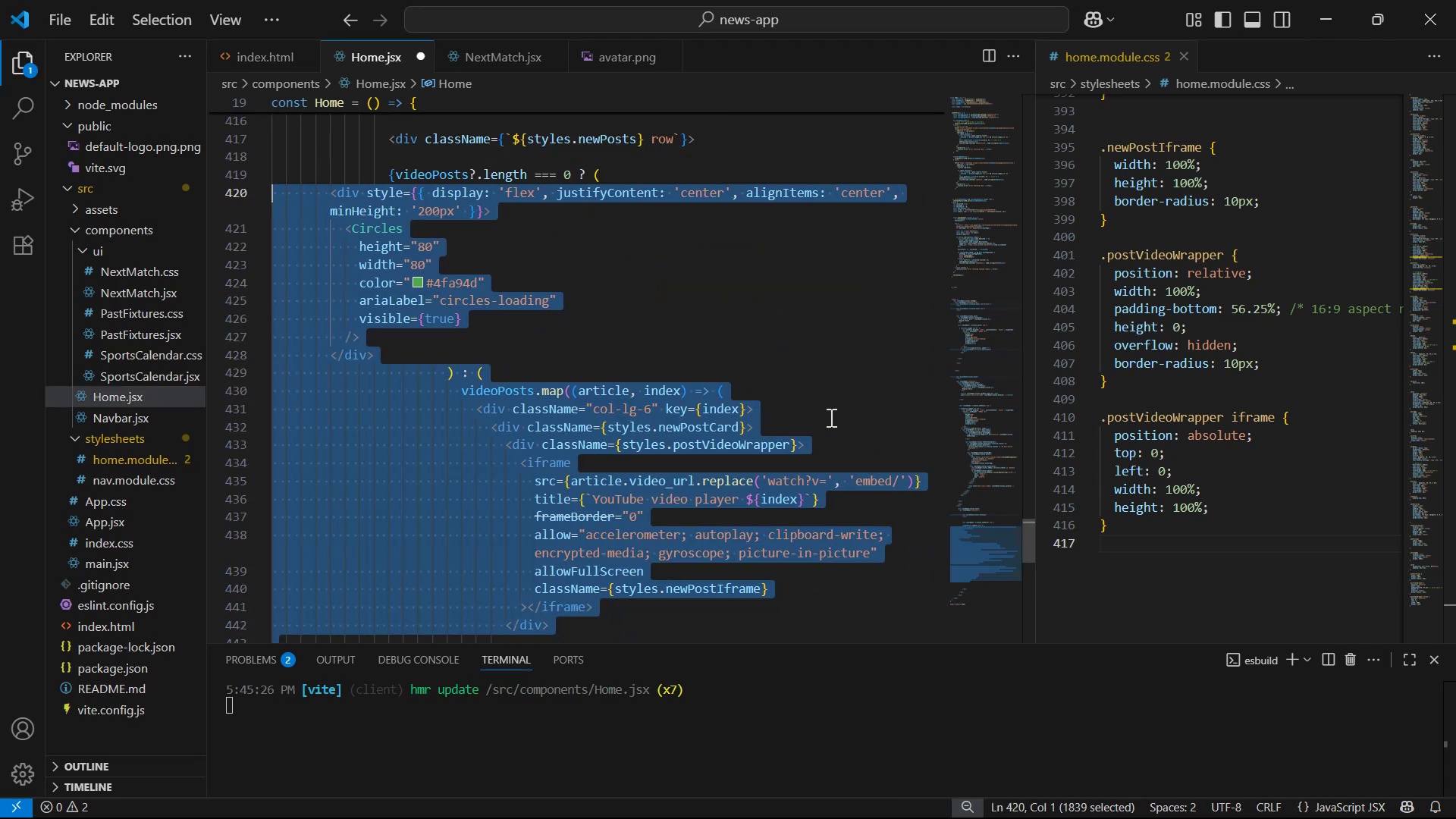 
key(Control+Z)
 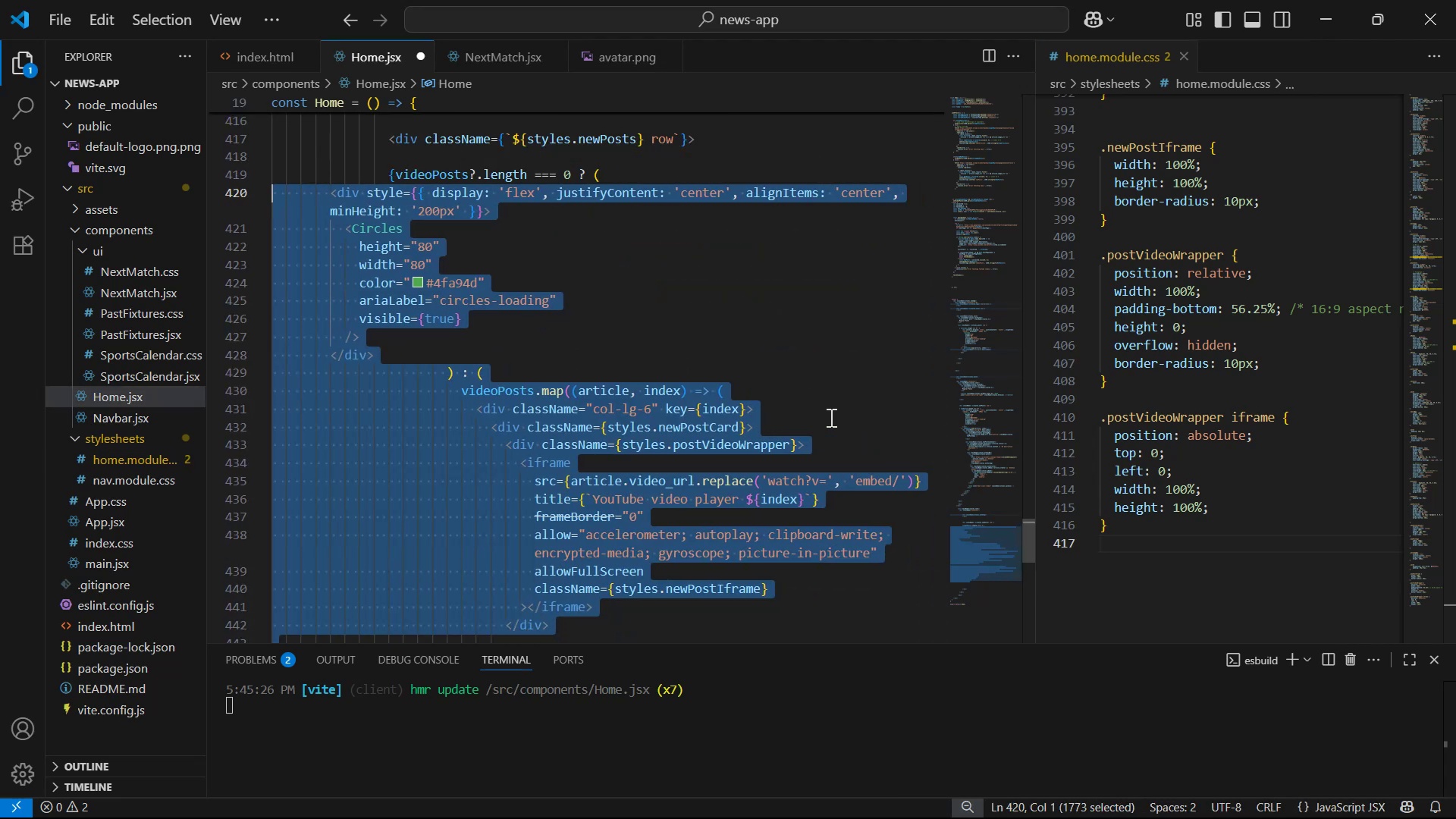 
key(Control+Z)
 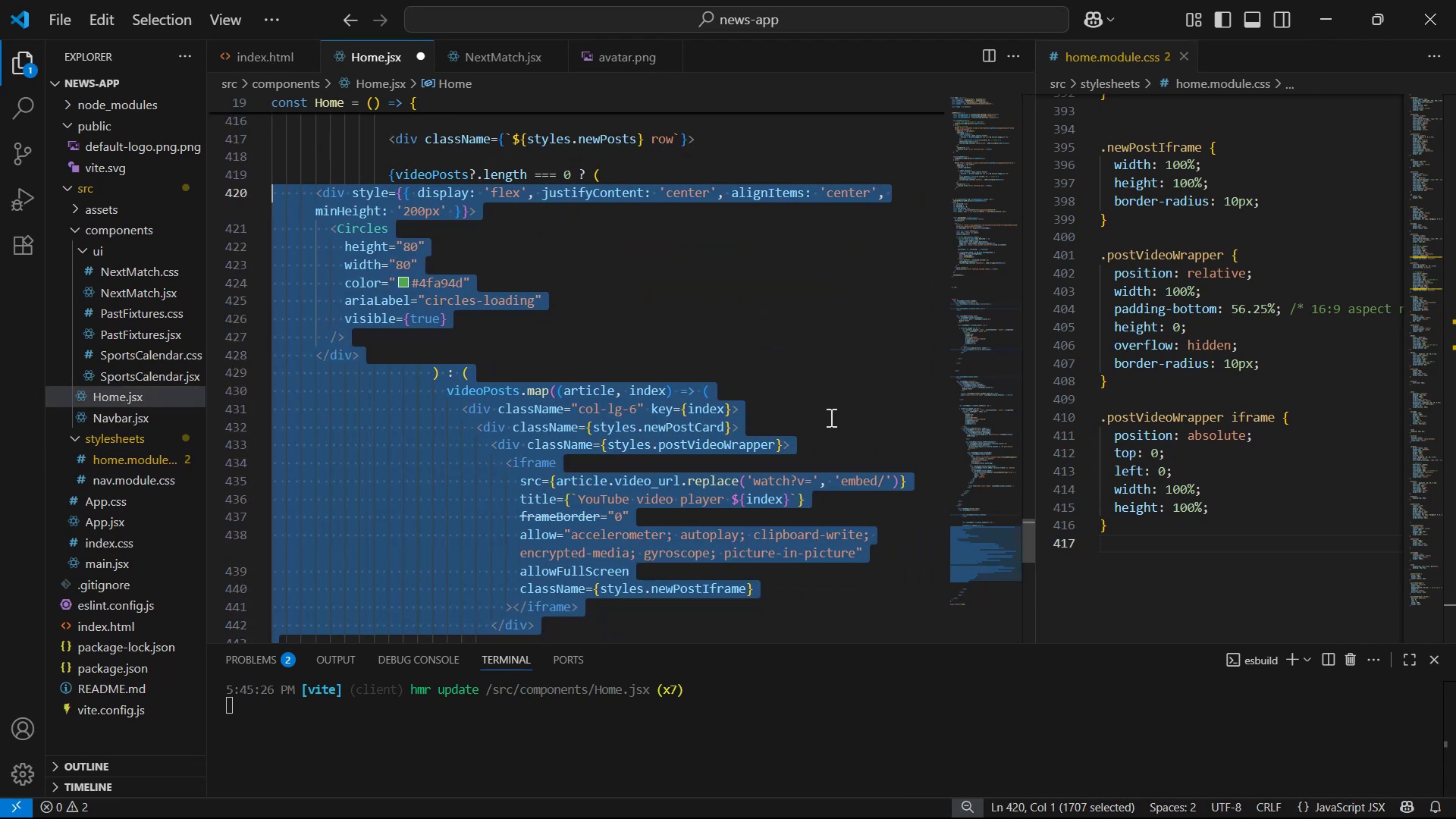 
key(Control+Z)
 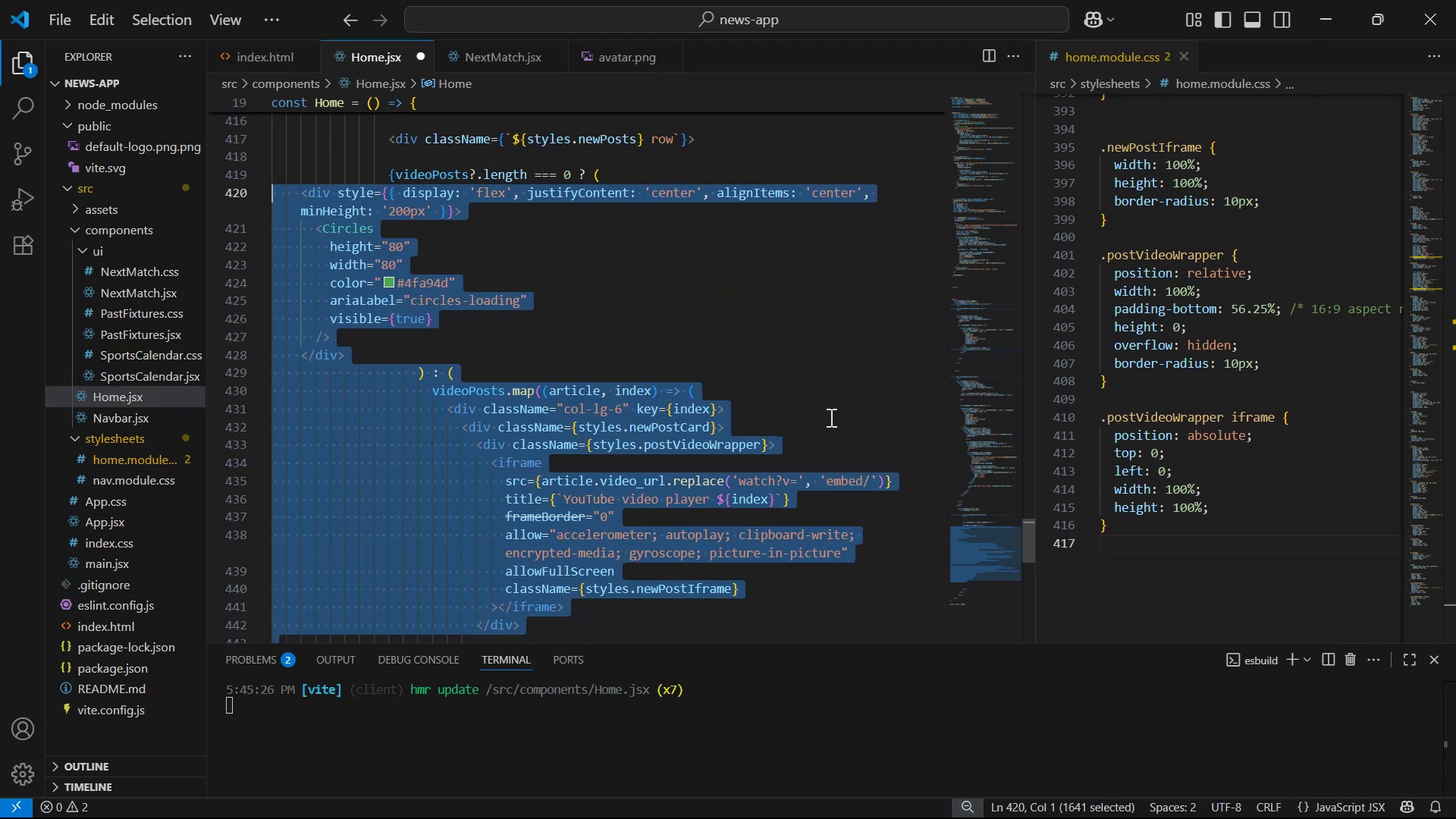 
key(Control+Z)
 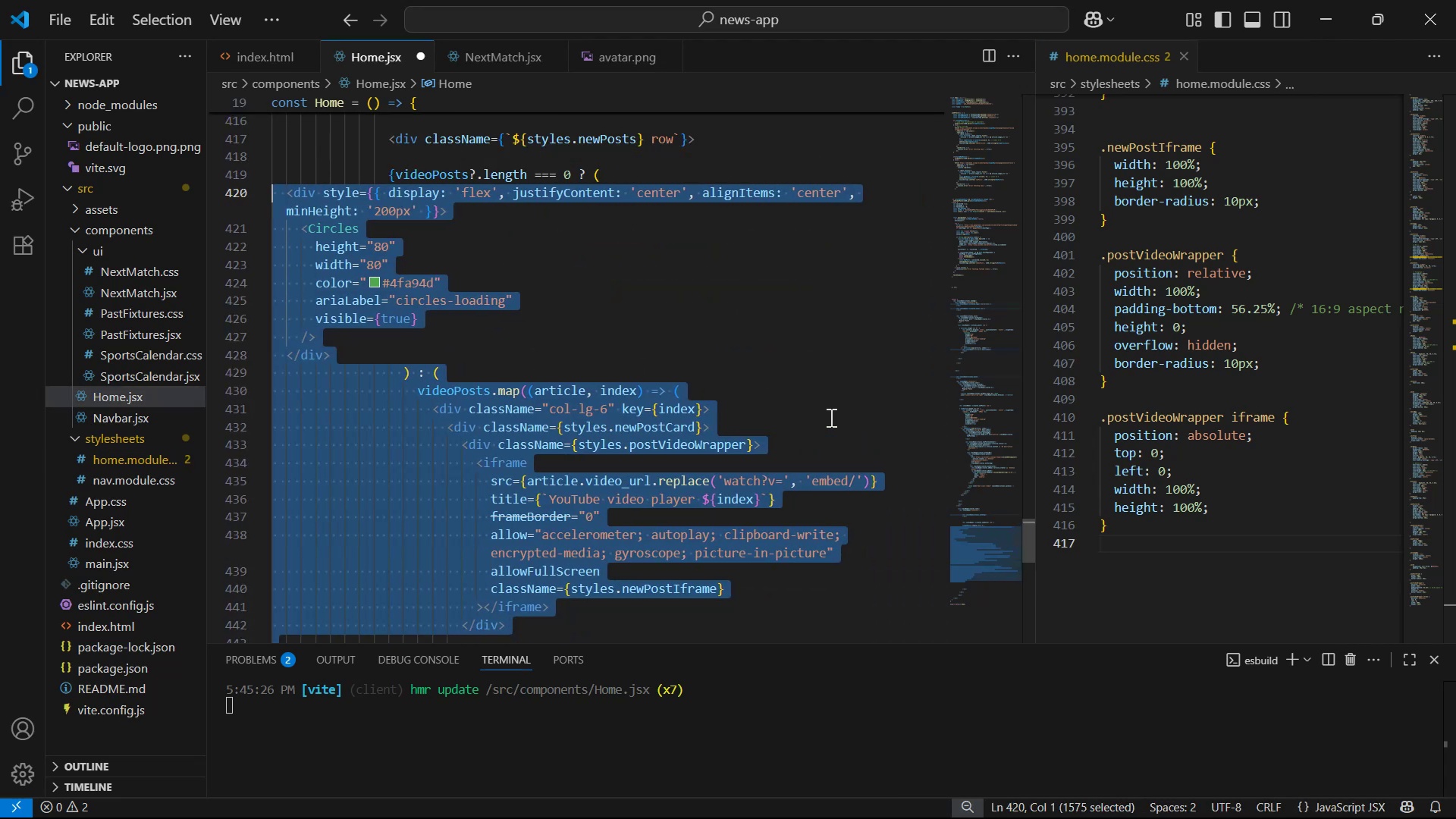 
key(Control+Z)
 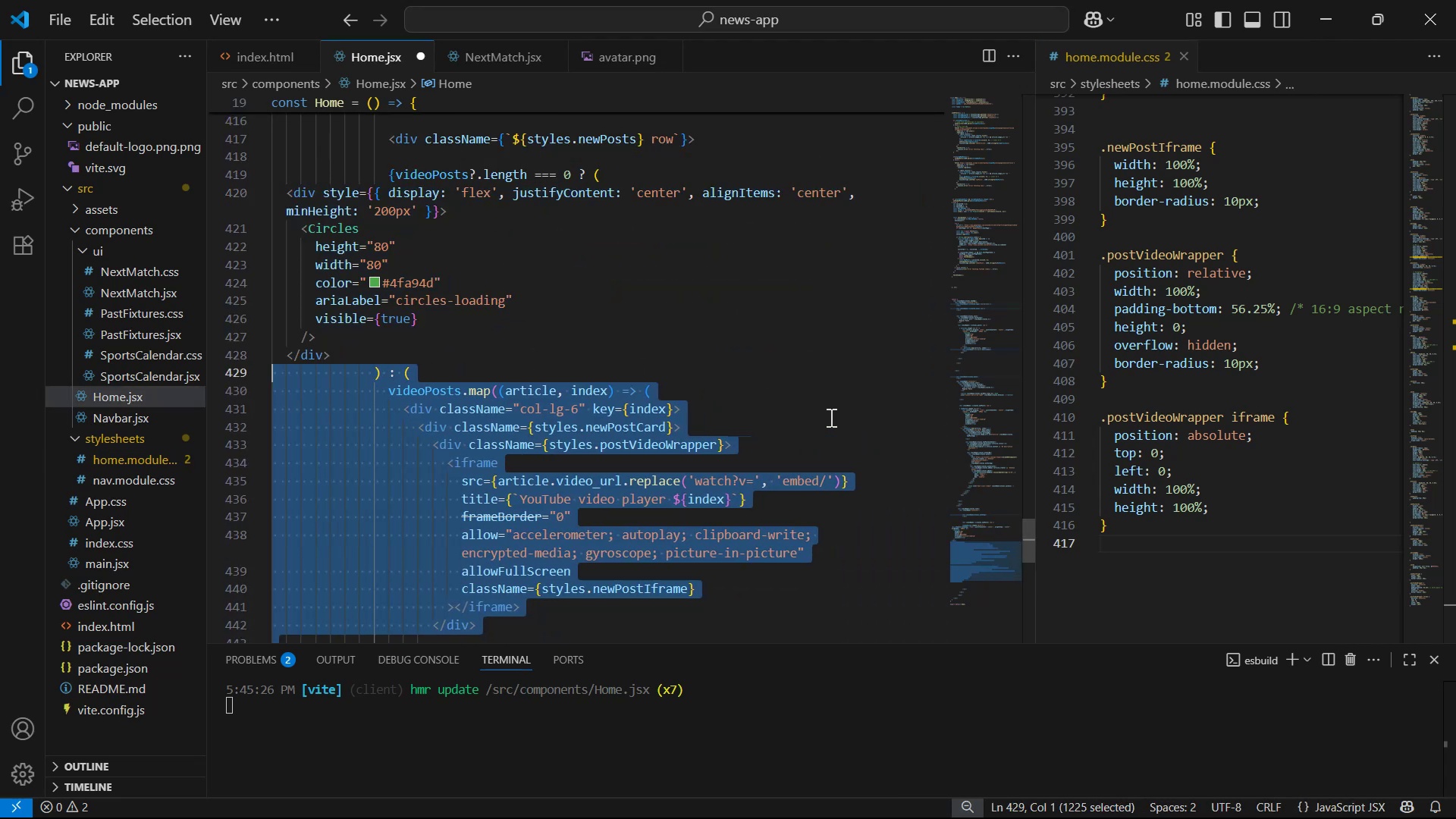 
key(Control+Z)
 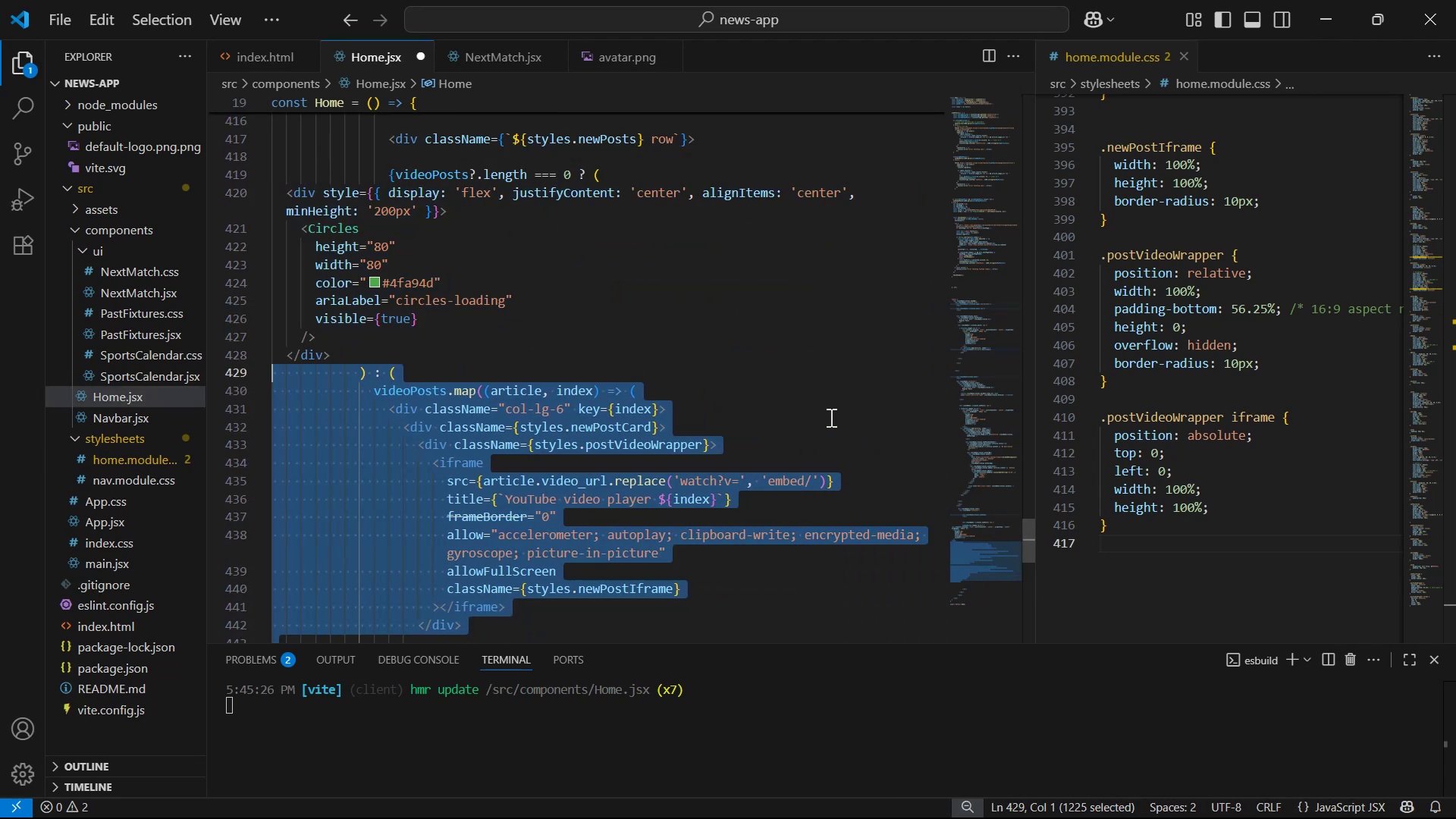 
key(Control+Z)
 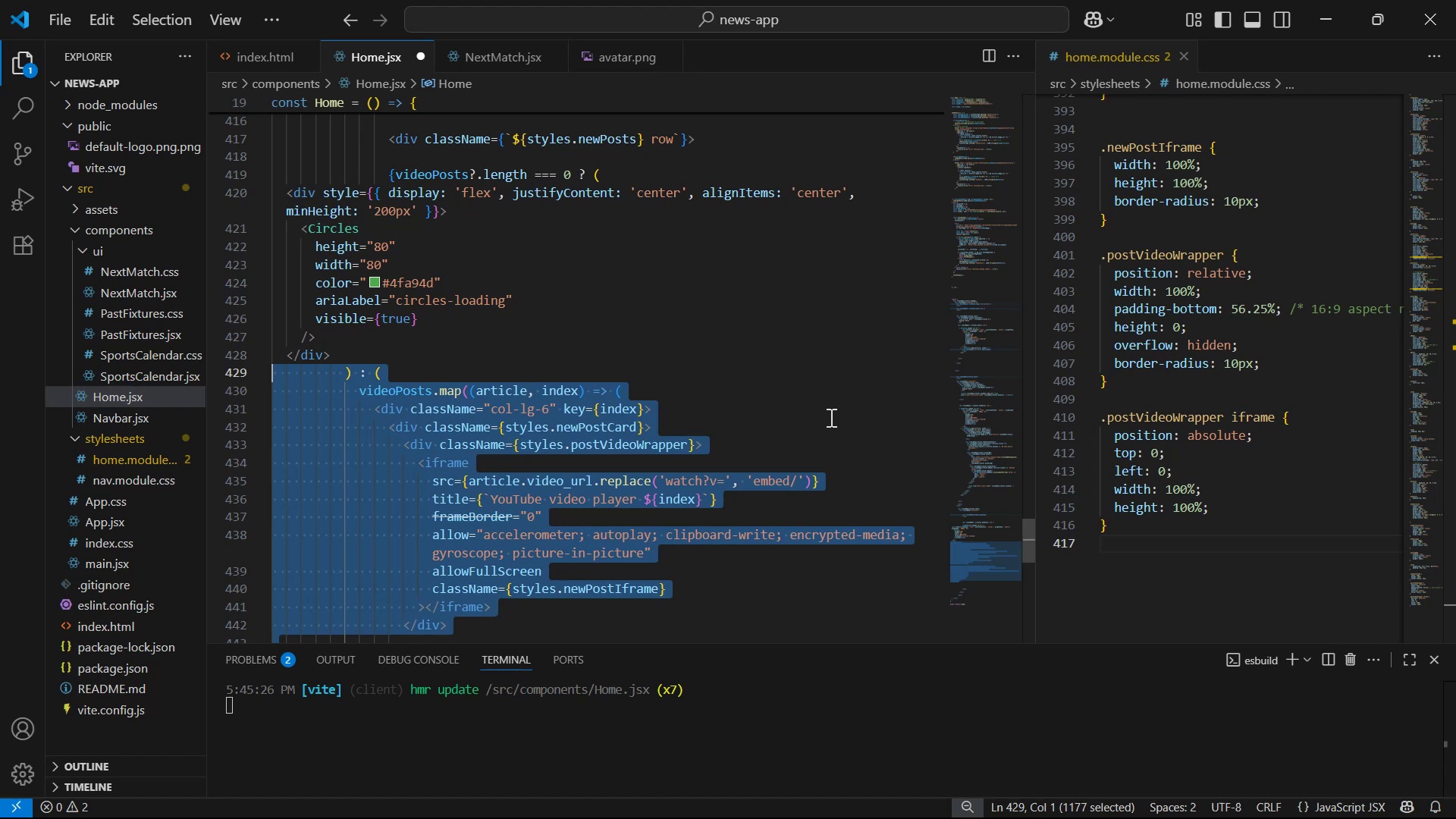 
key(Control+Z)
 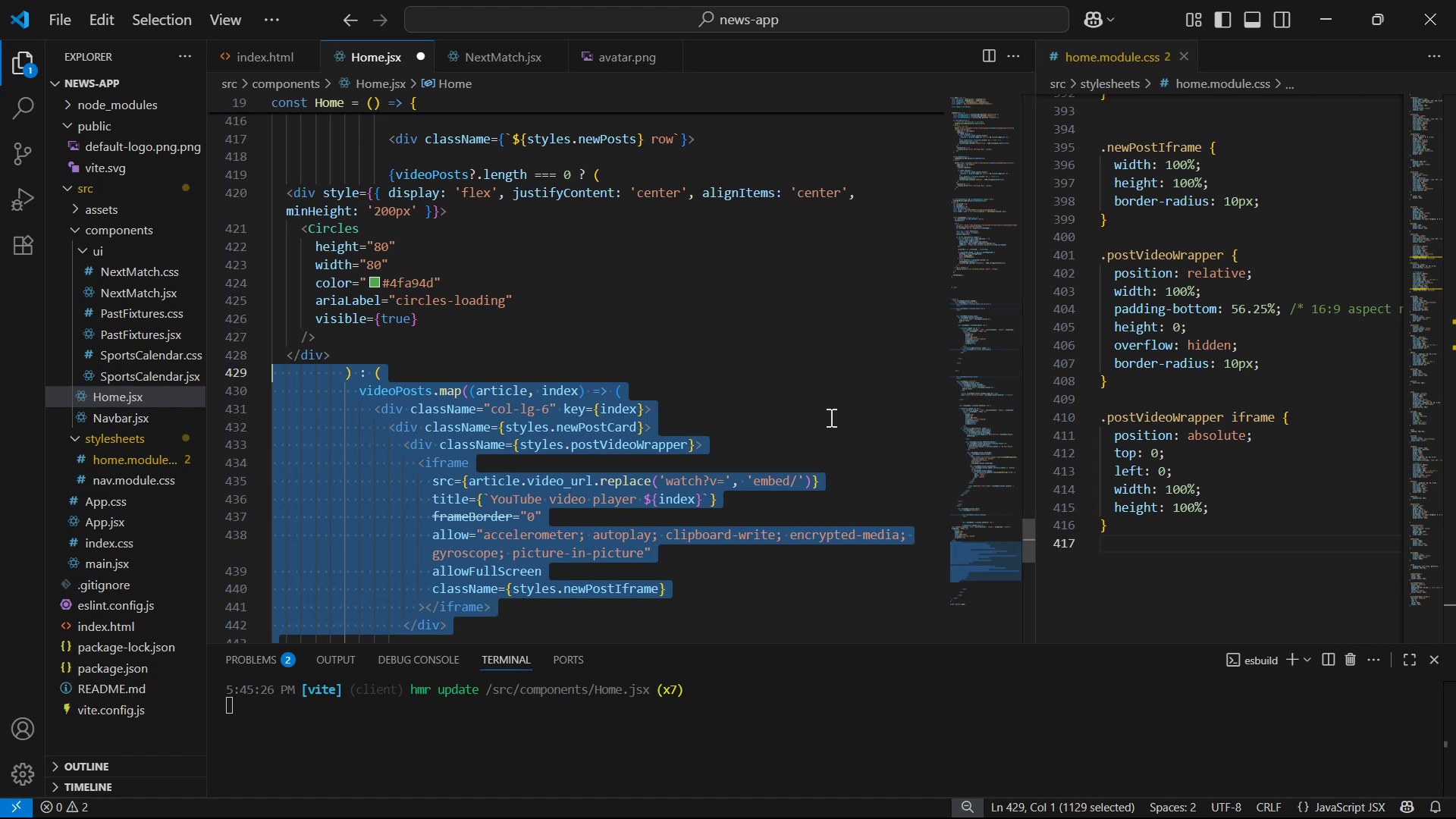 
key(Control+Z)
 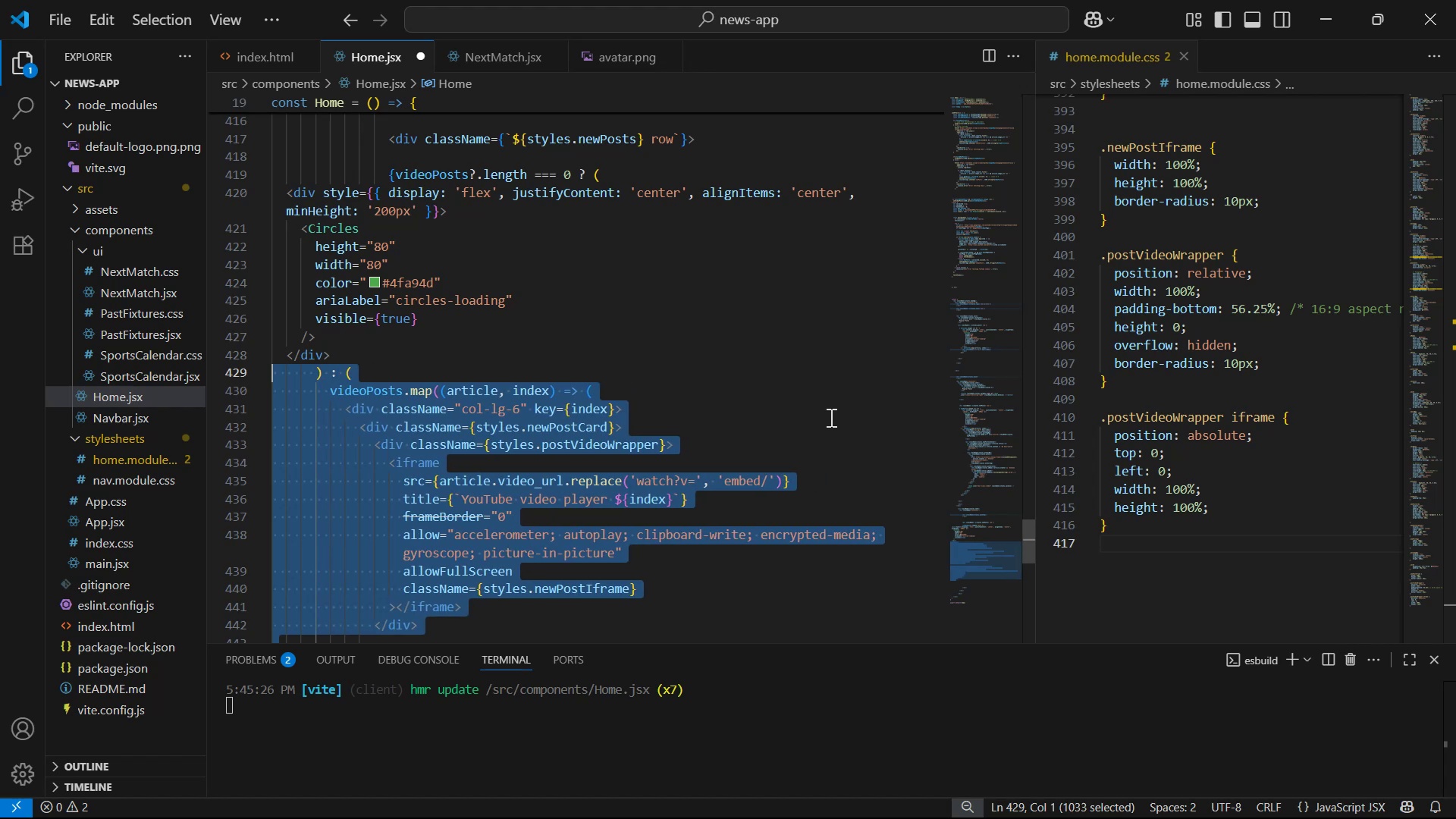 
key(Control+Z)
 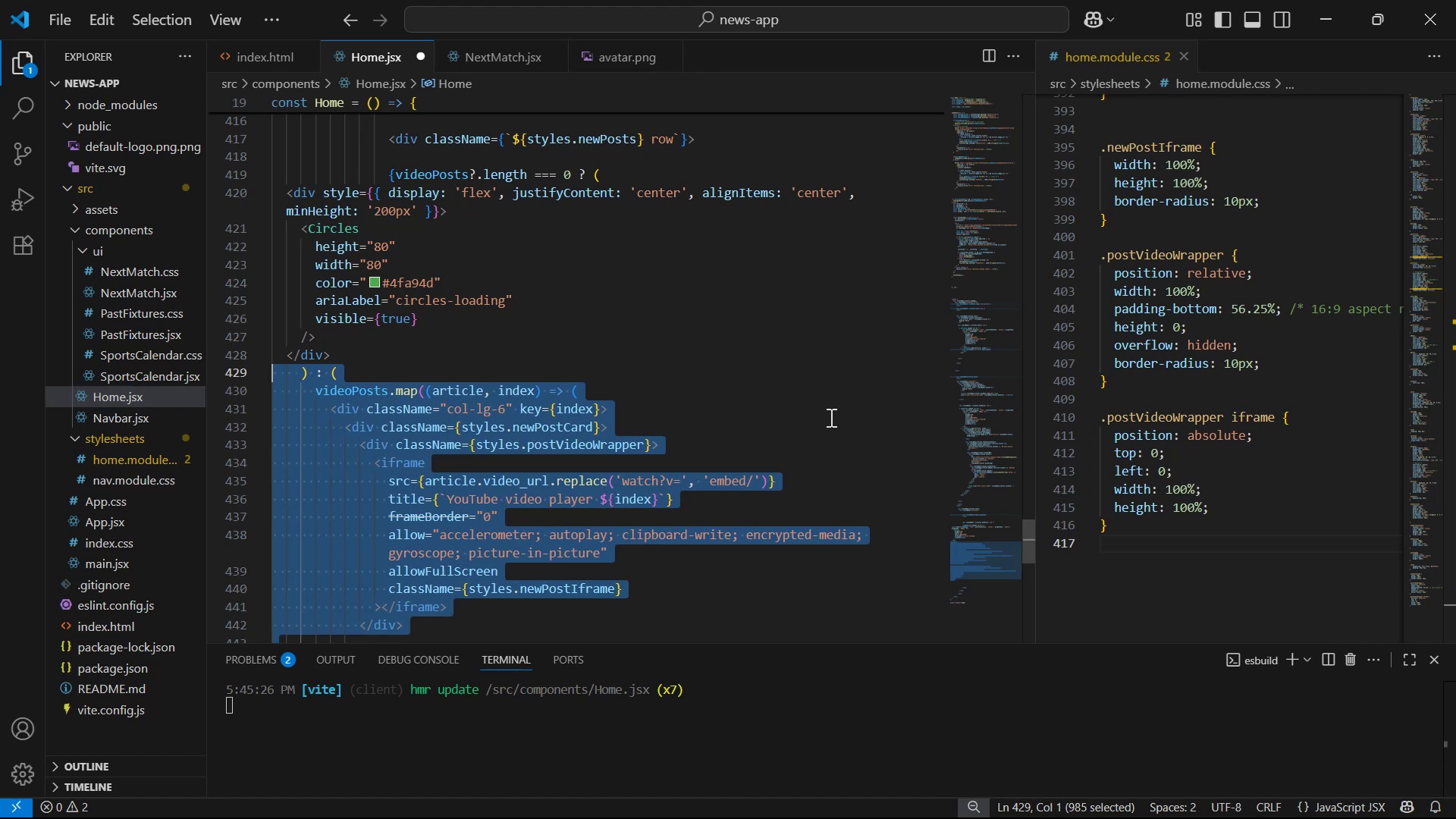 
key(Control+Z)
 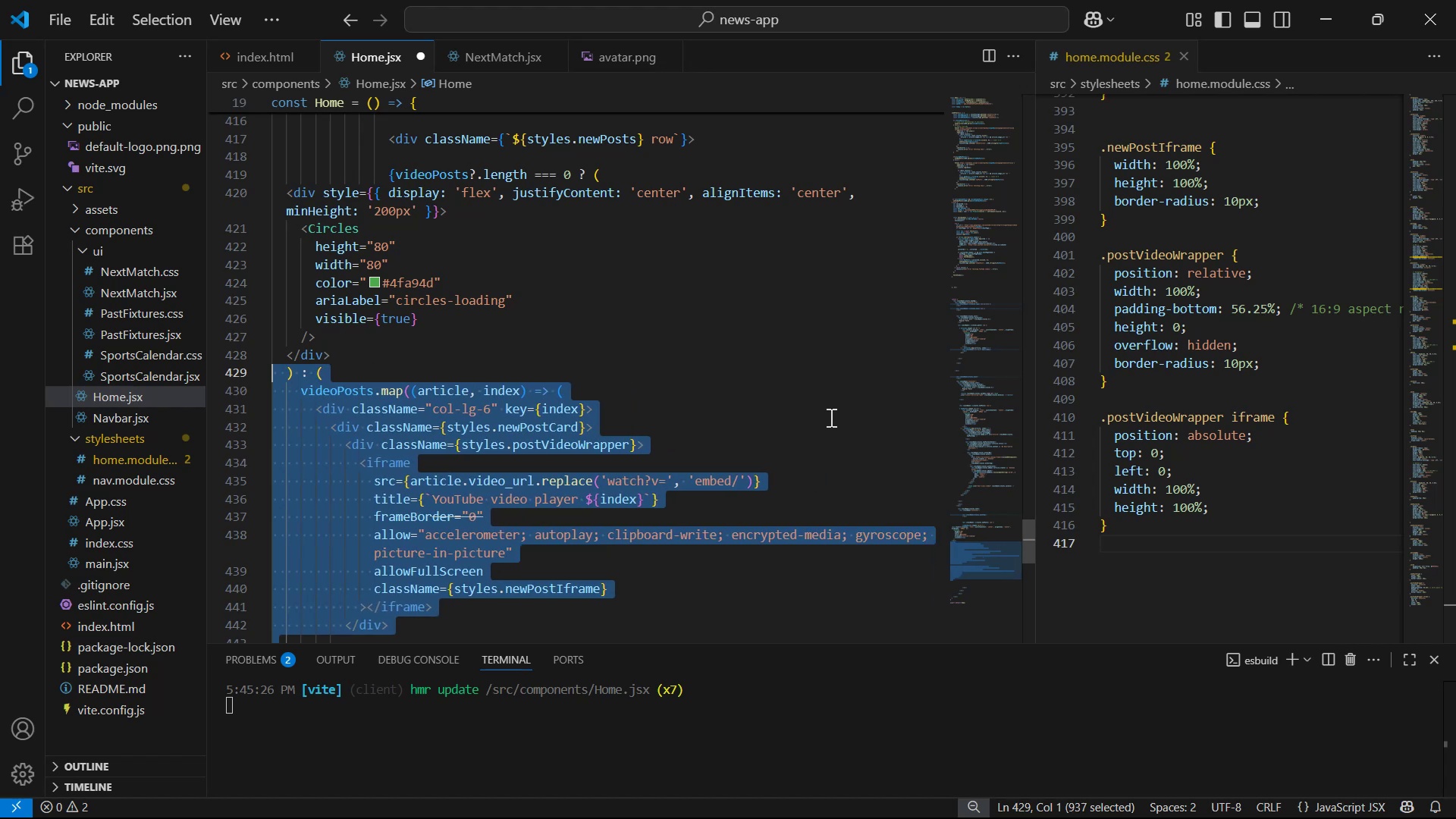 
key(Control+Z)
 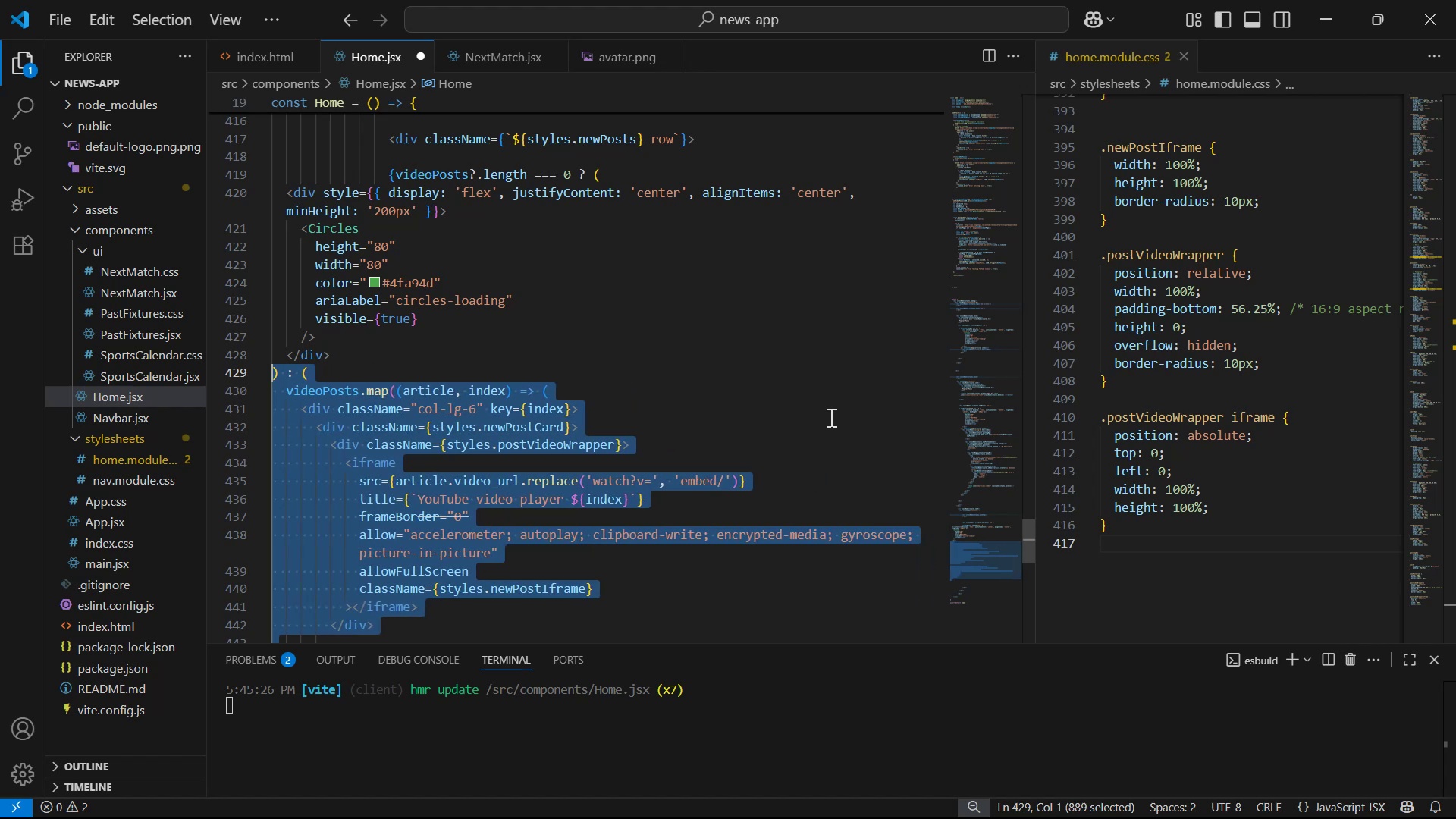 
key(Control+Z)
 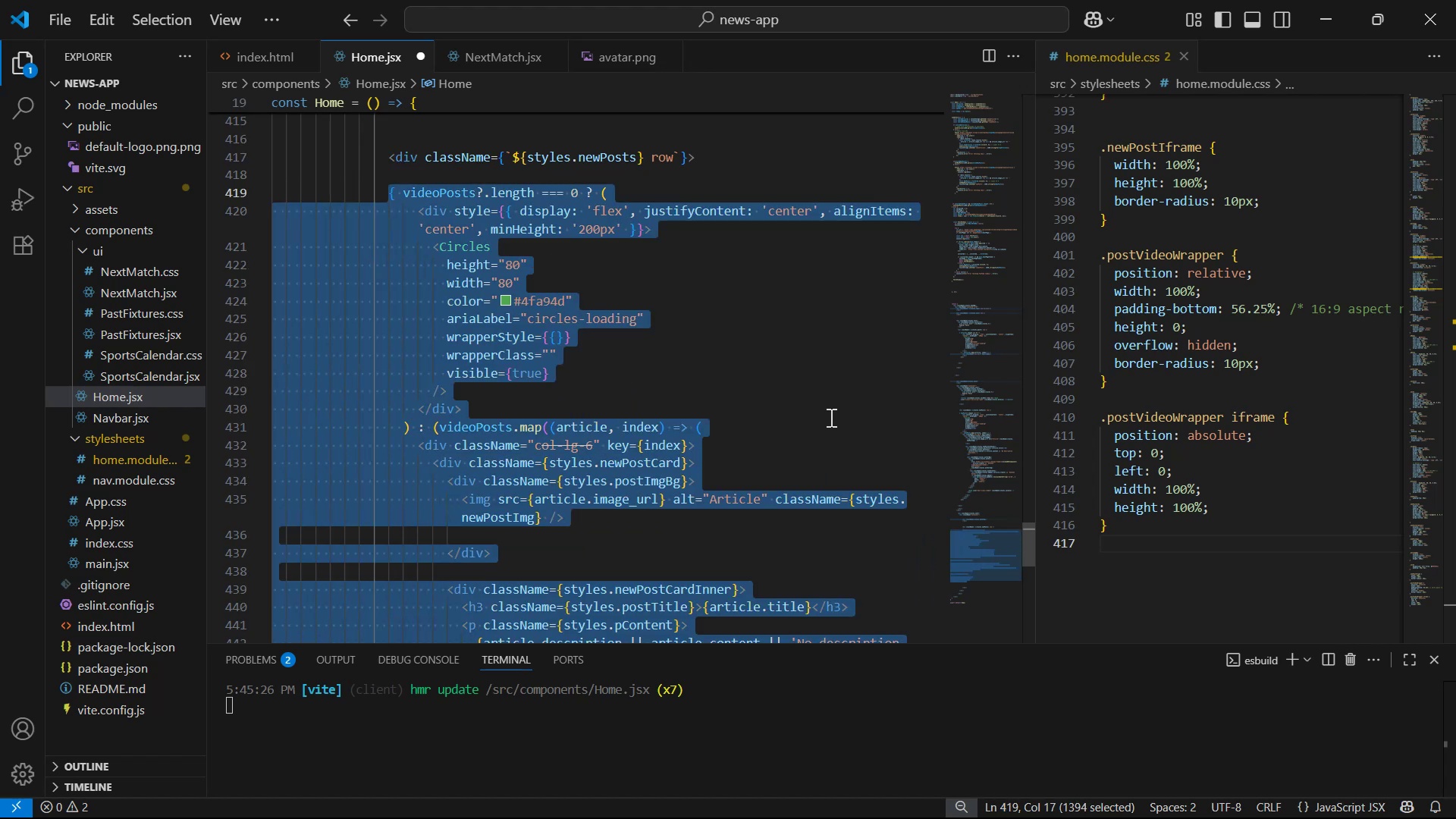 
scroll: coordinate [830, 417], scroll_direction: up, amount: 1.0
 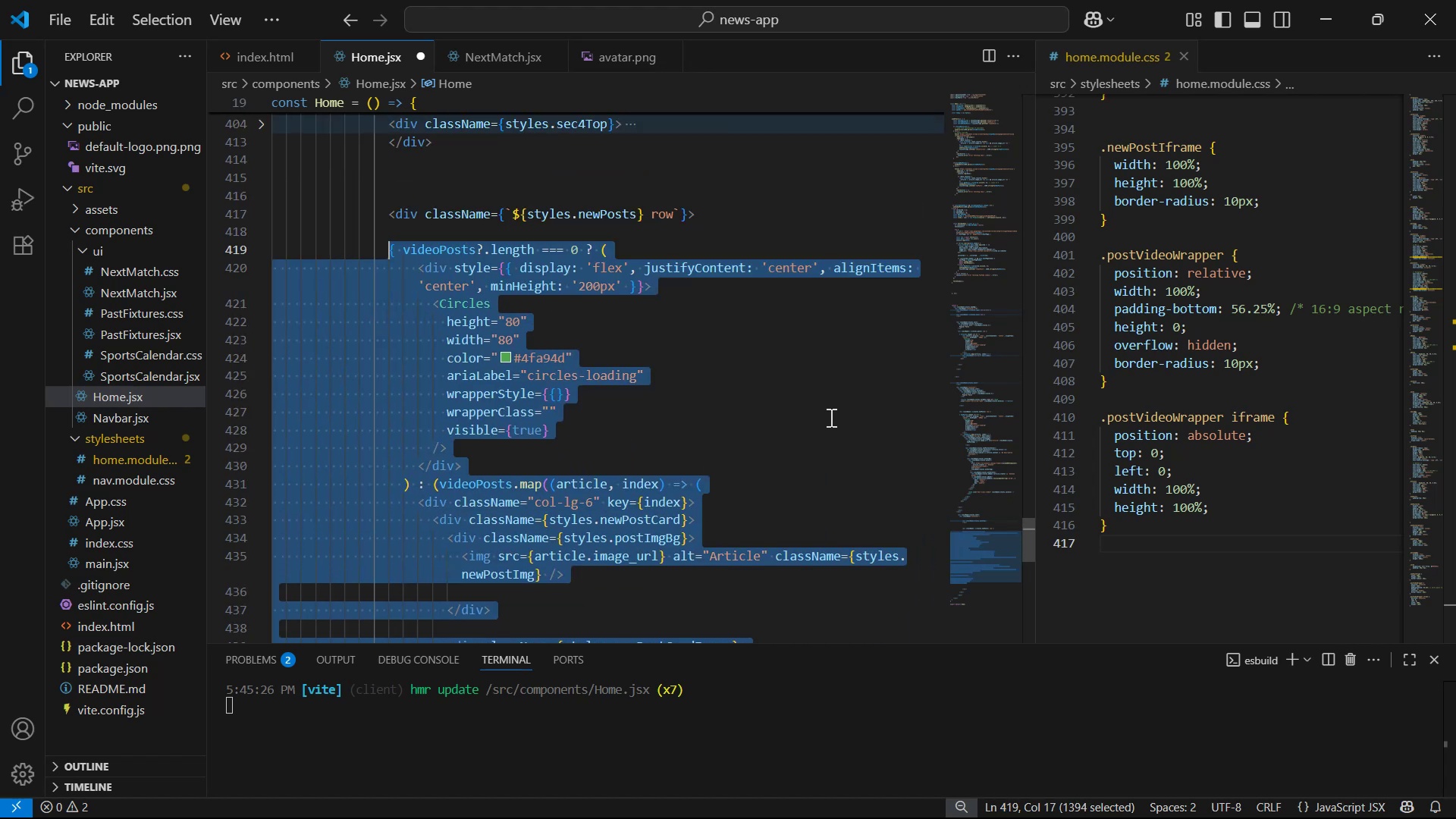 
key(Control+S)
 